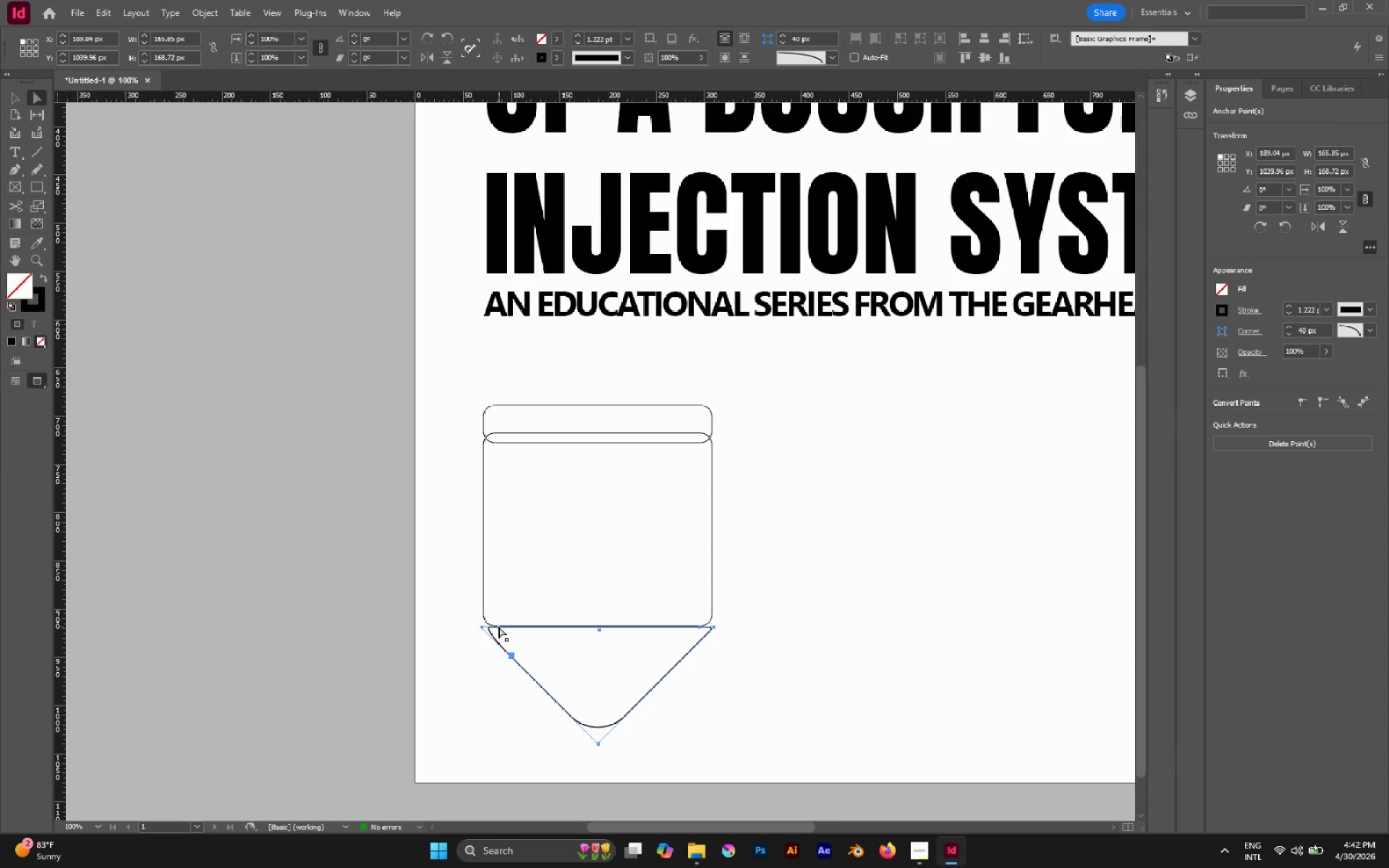 
left_click([498, 626])
 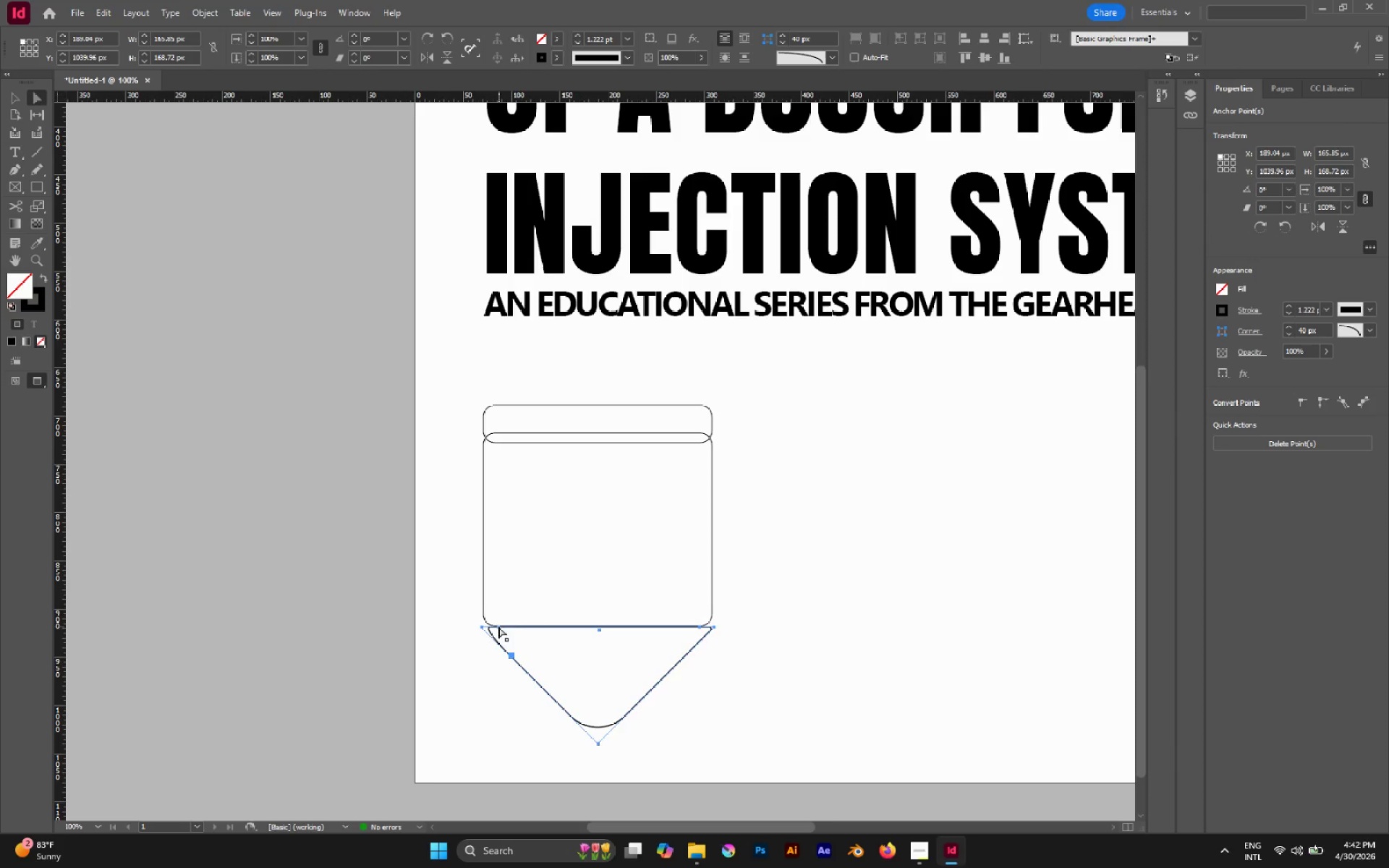 
left_click_drag(start_coordinate=[498, 626], to_coordinate=[506, 639])
 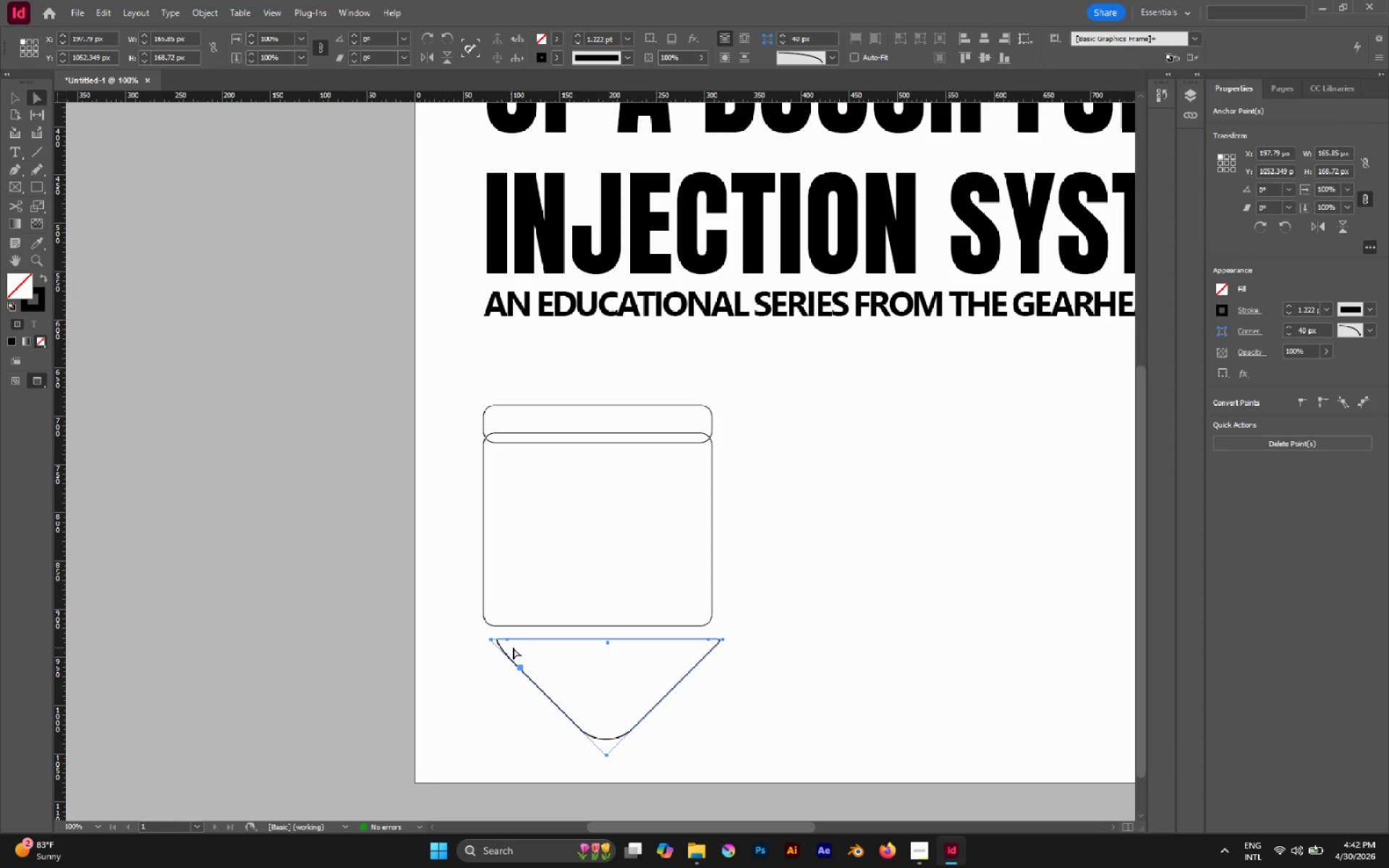 
left_click([514, 647])
 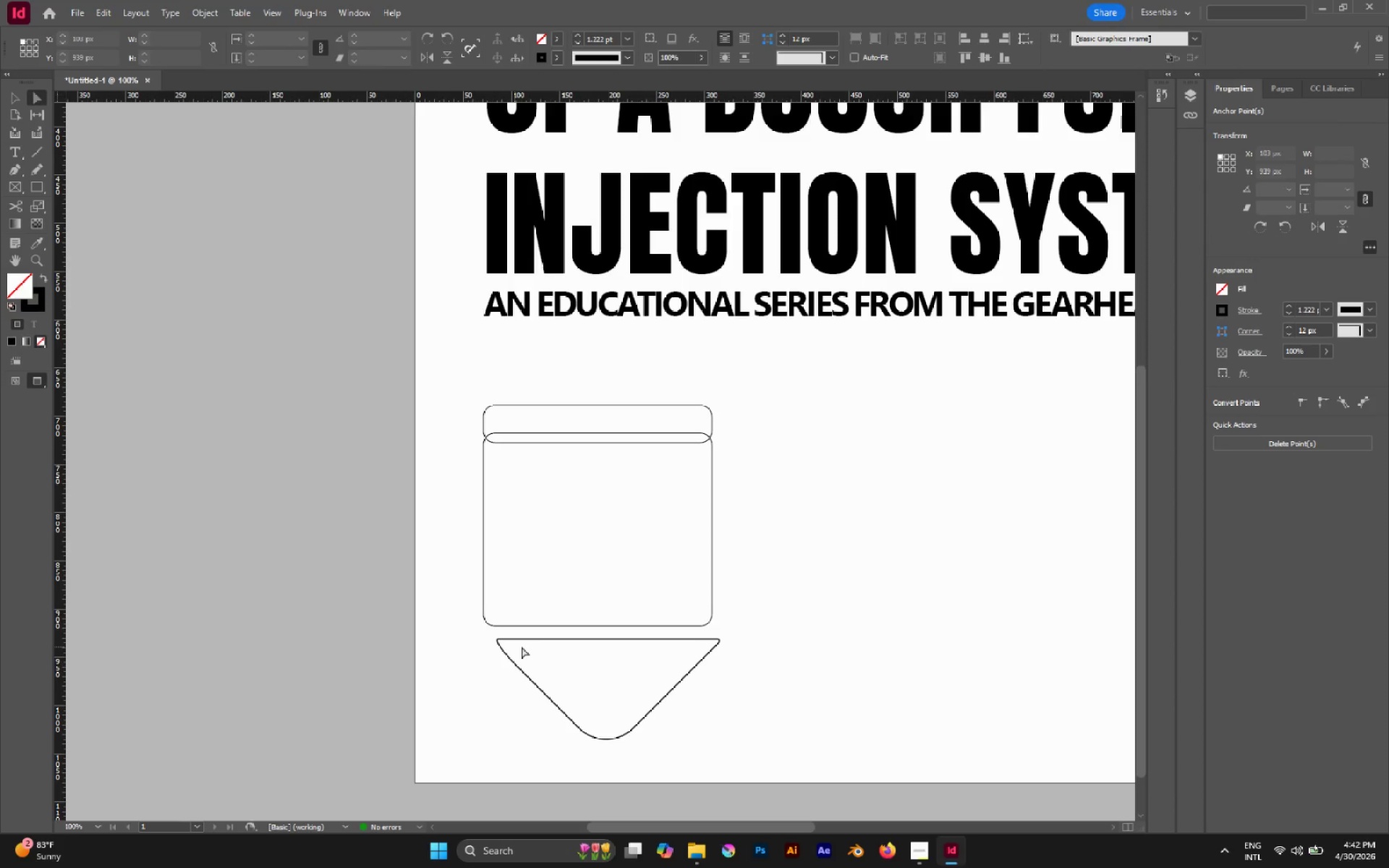 
left_click_drag(start_coordinate=[522, 647], to_coordinate=[506, 626])
 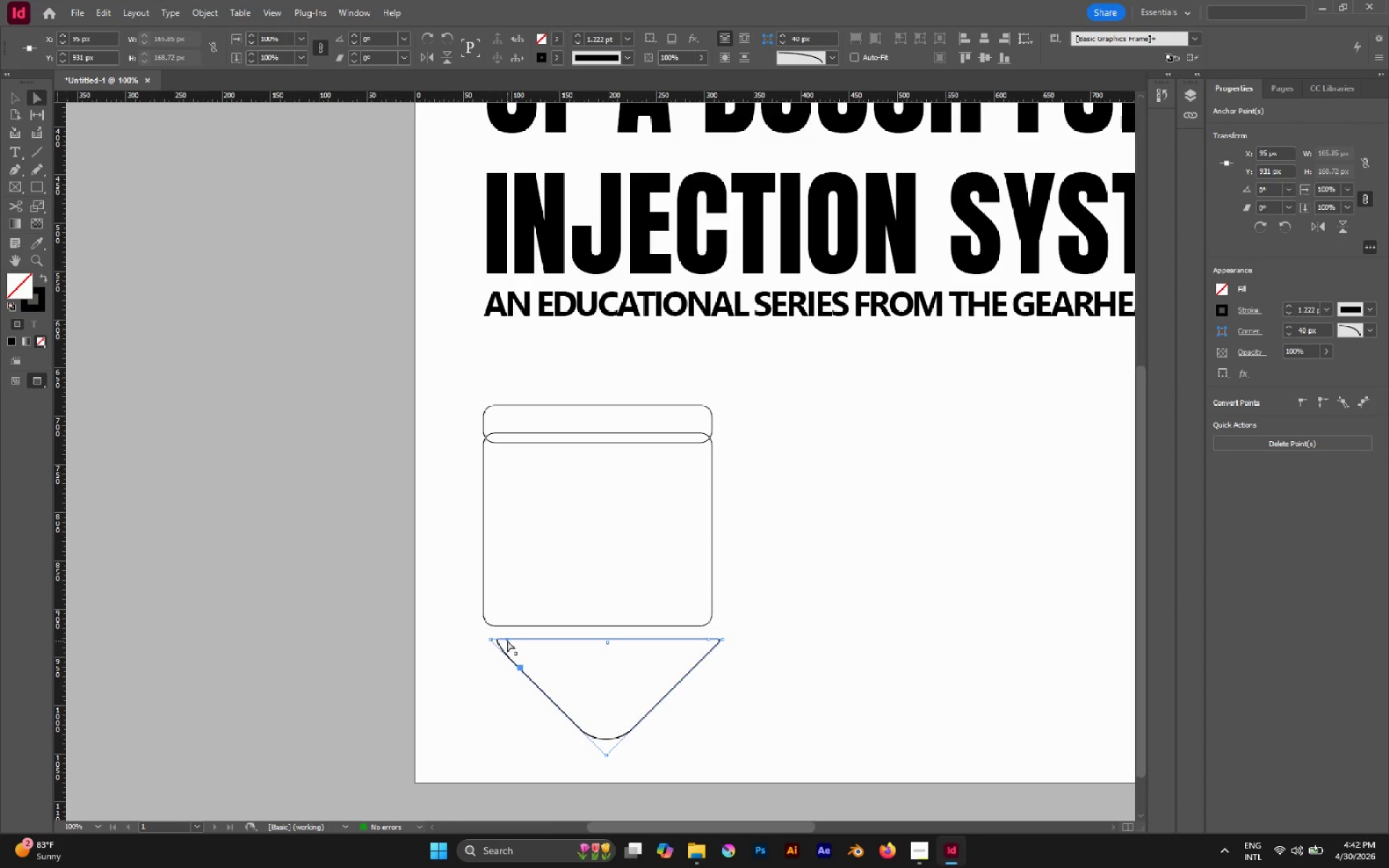 
left_click_drag(start_coordinate=[507, 640], to_coordinate=[489, 604])
 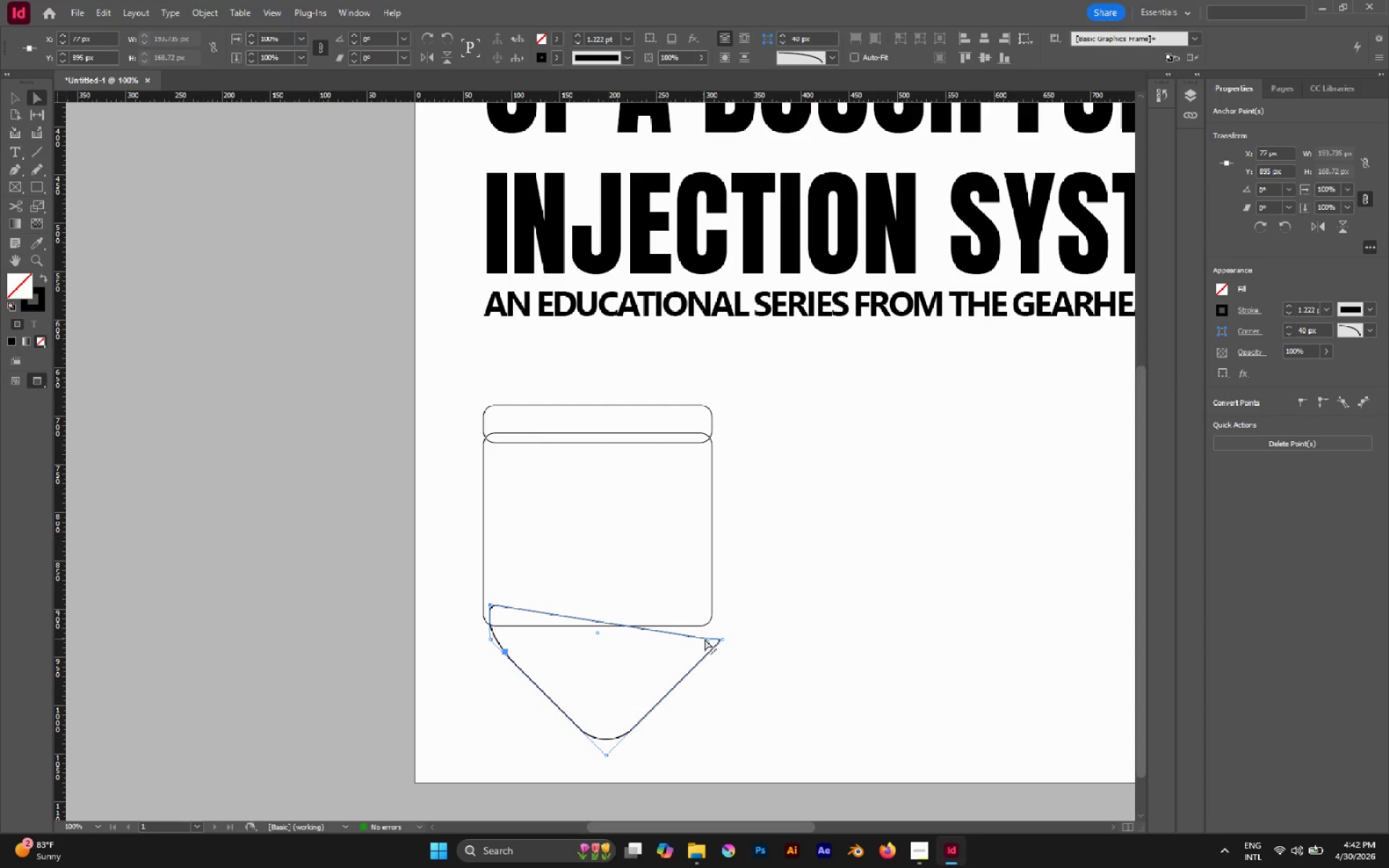 
left_click([705, 639])
 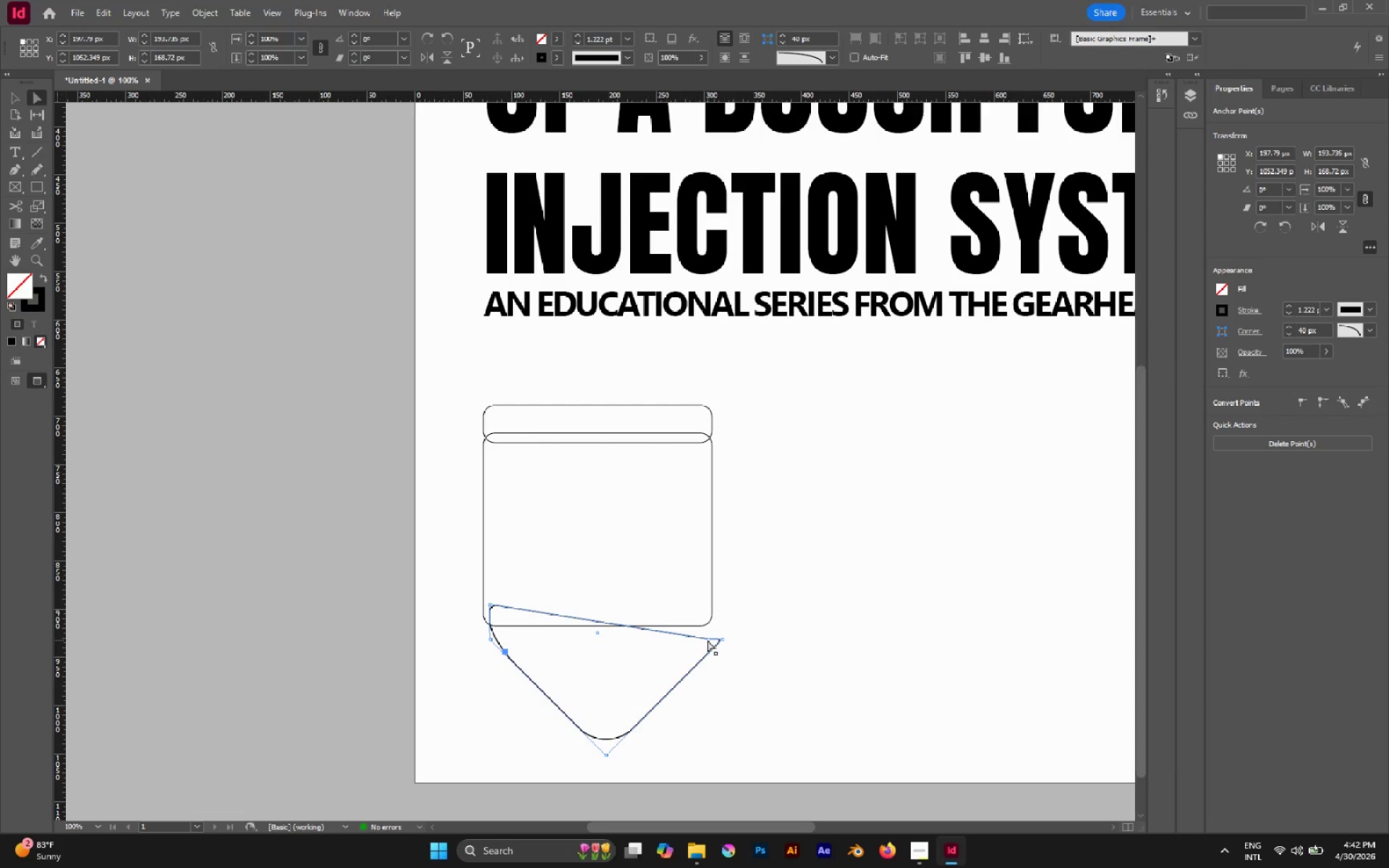 
left_click([708, 640])
 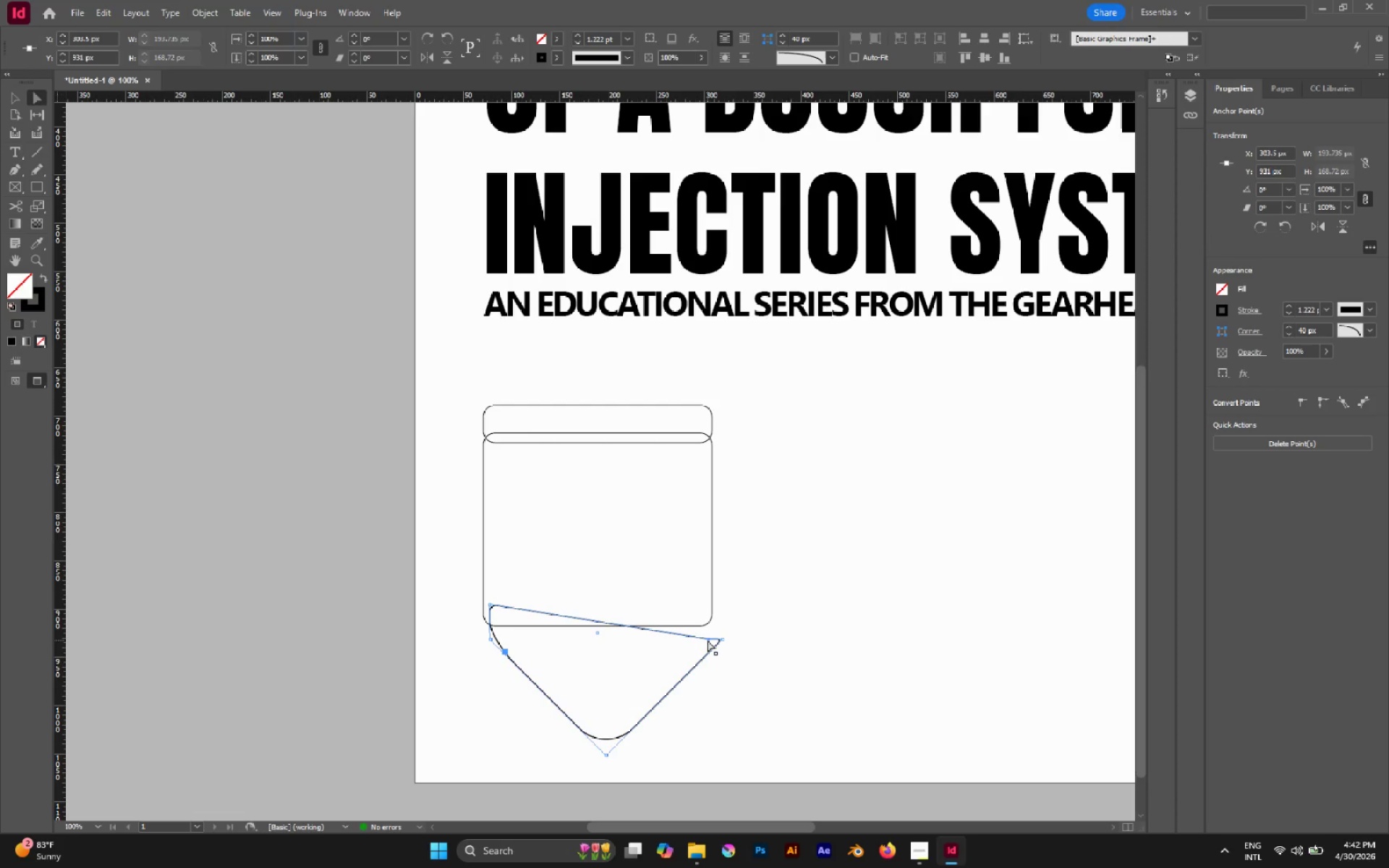 
left_click_drag(start_coordinate=[708, 640], to_coordinate=[718, 597])
 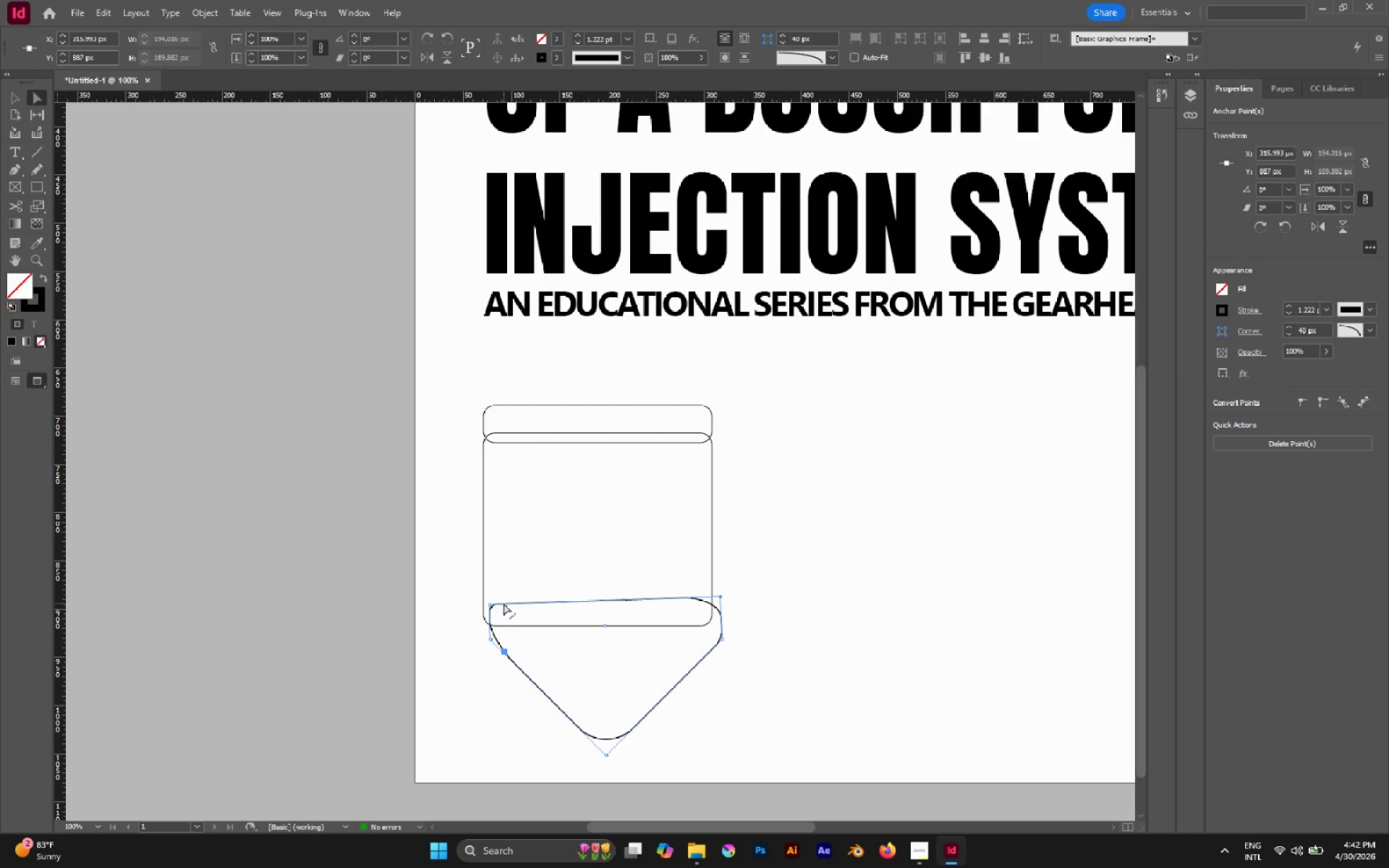 
wait(7.78)
 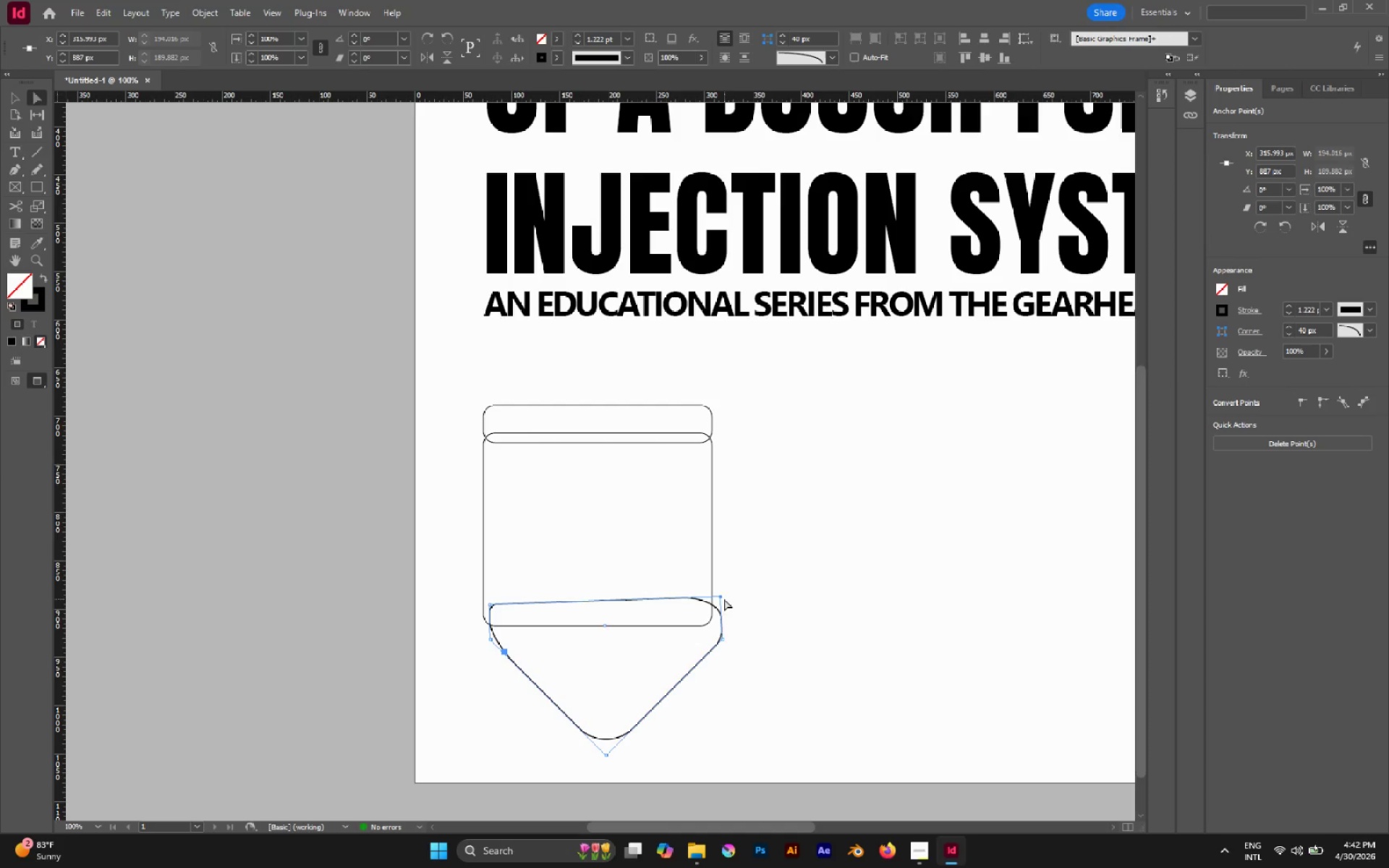 
left_click([492, 640])
 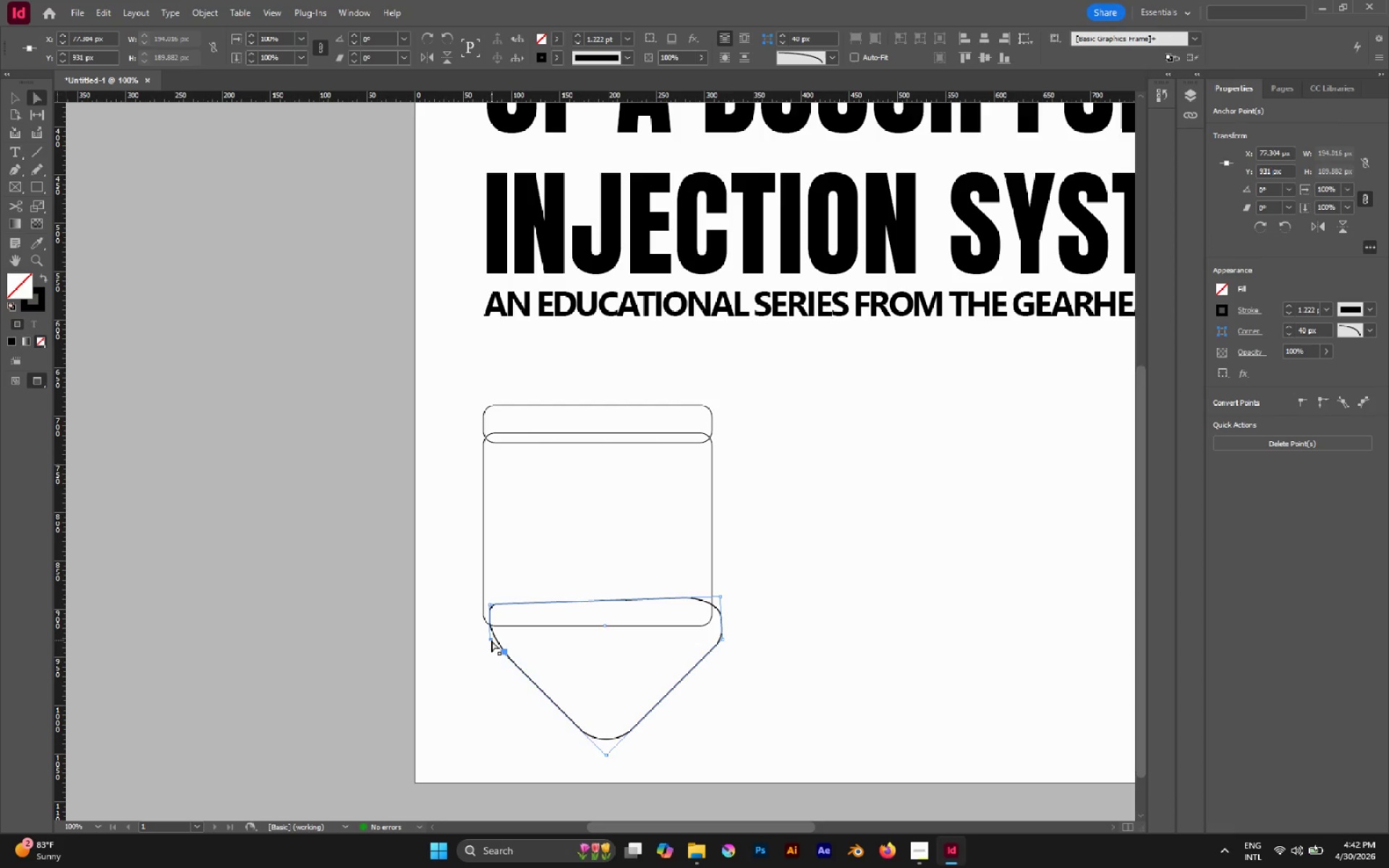 
left_click_drag(start_coordinate=[491, 640], to_coordinate=[527, 635])
 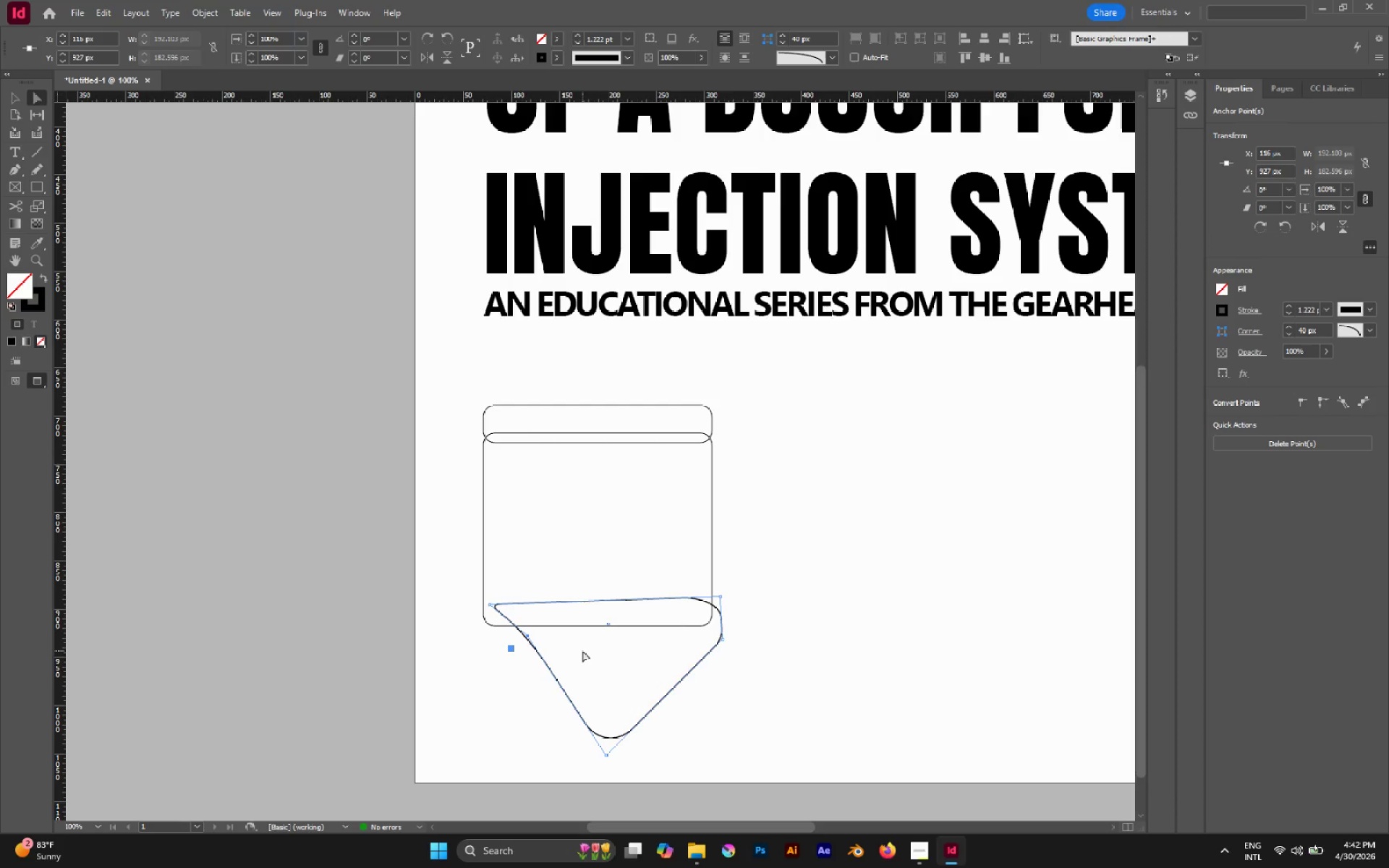 
key(Control+Z)
 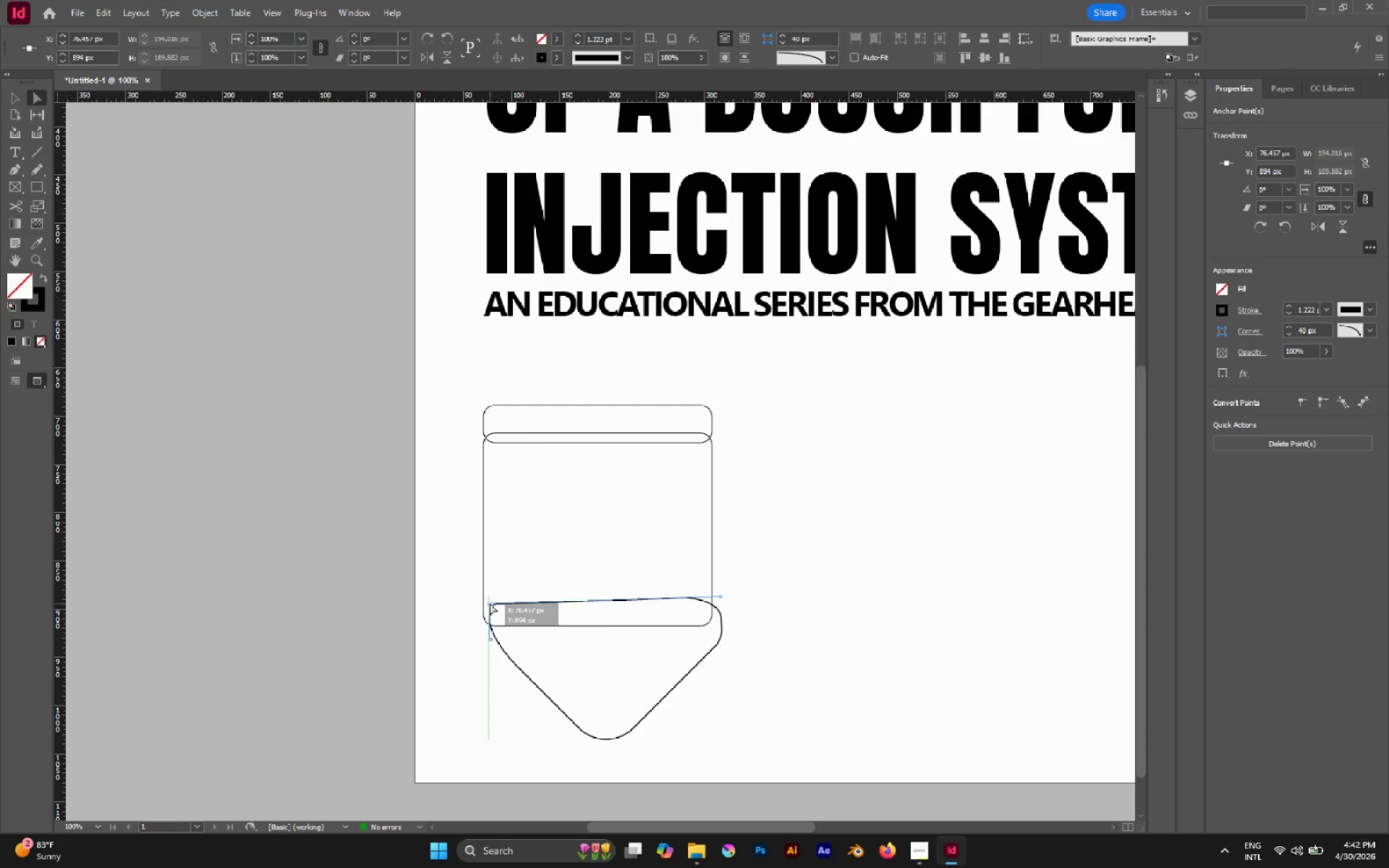 
wait(5.75)
 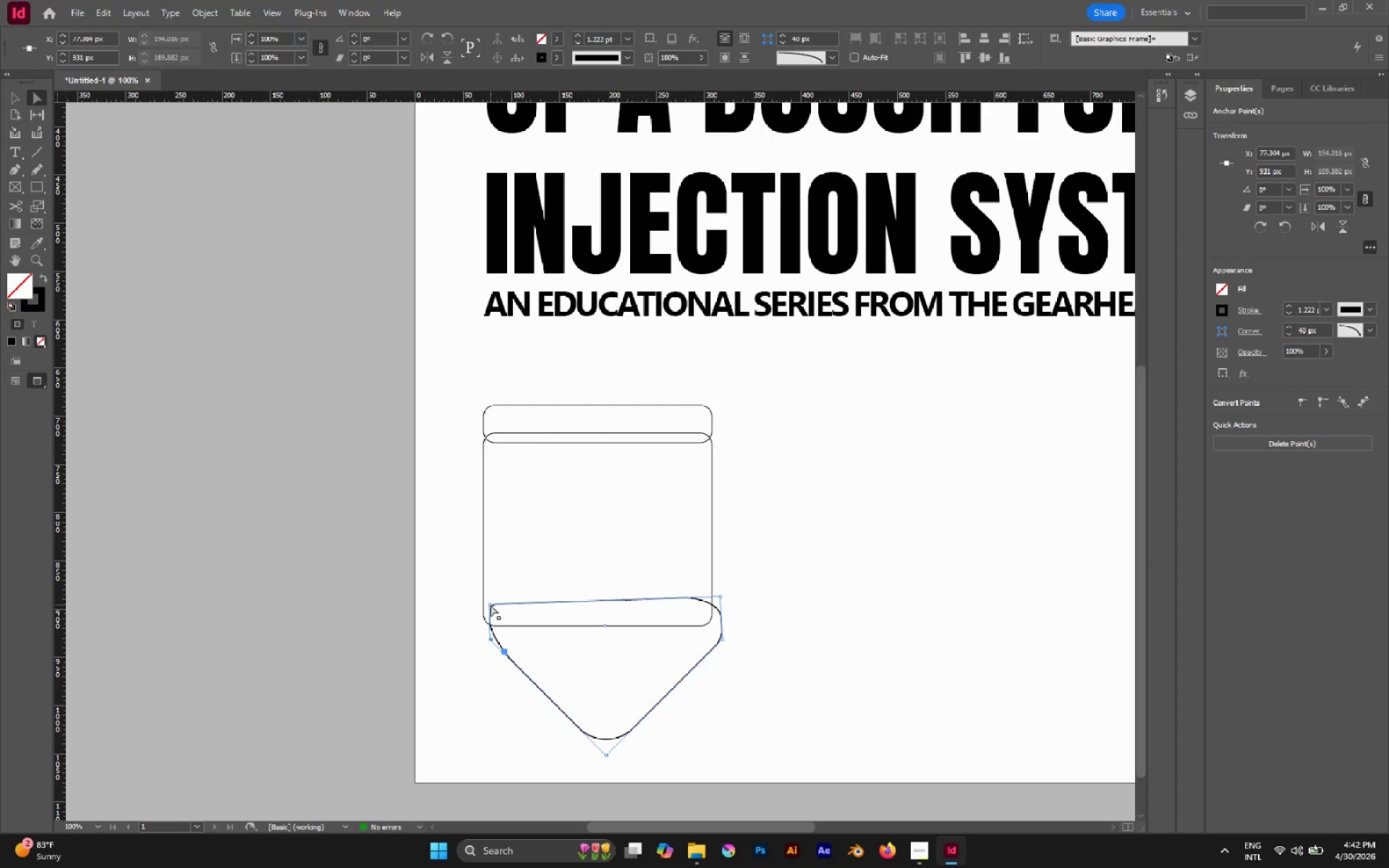 
left_click_drag(start_coordinate=[721, 598], to_coordinate=[726, 598])
 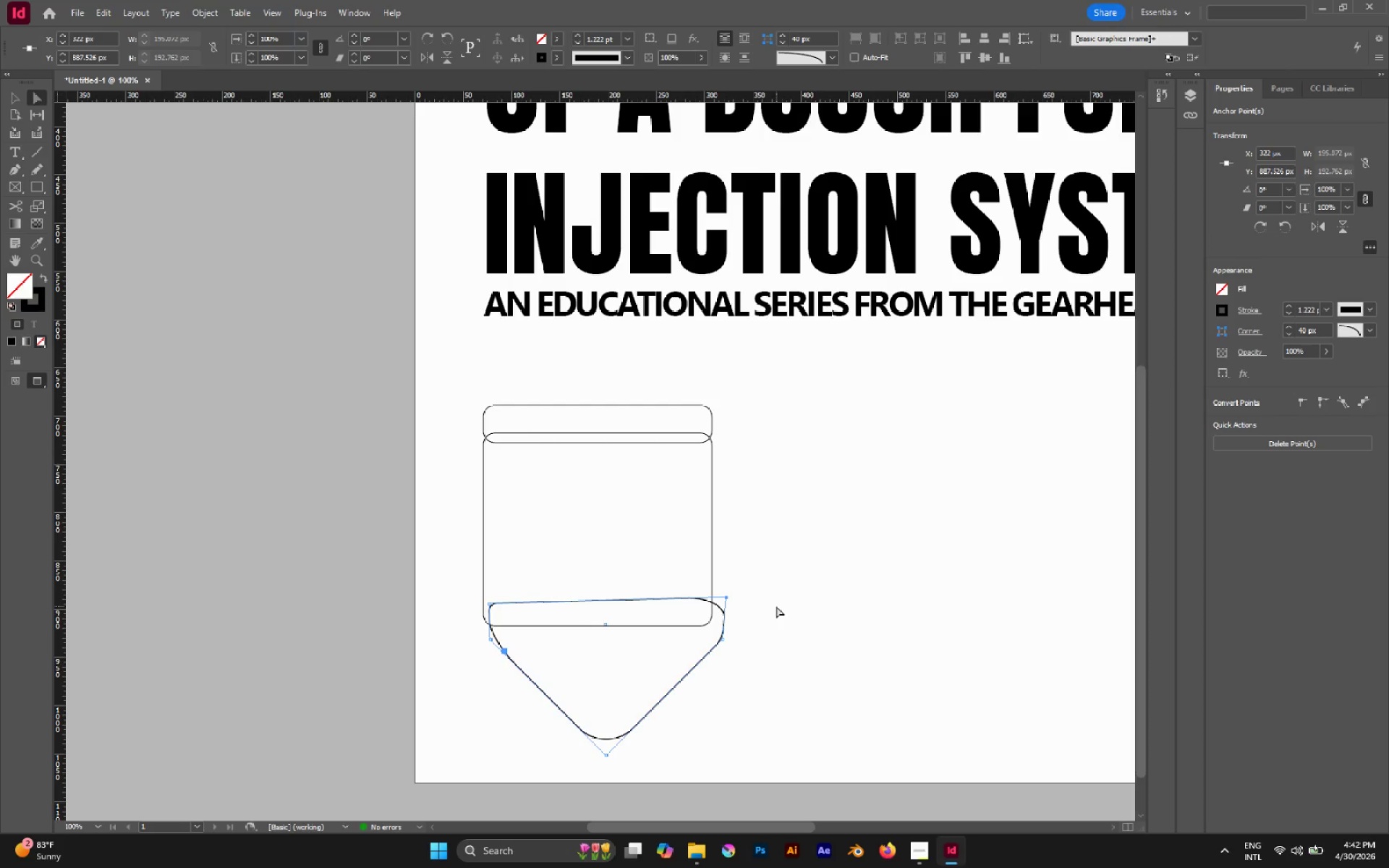 
left_click([776, 606])
 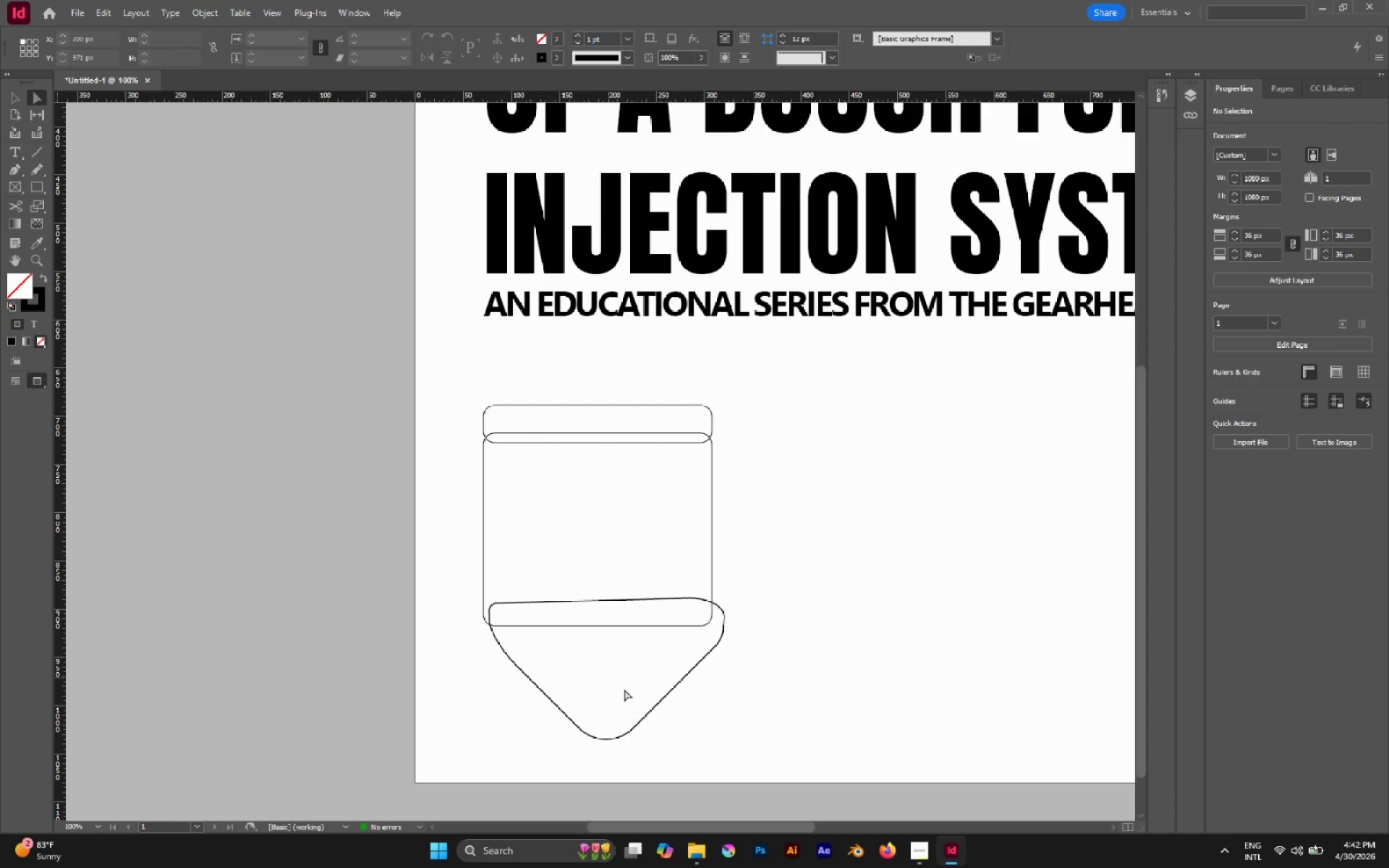 
hold_key(key=AltLeft, duration=0.66)
left_click_drag(start_coordinate=[719, 730], to_coordinate=[627, 680])
 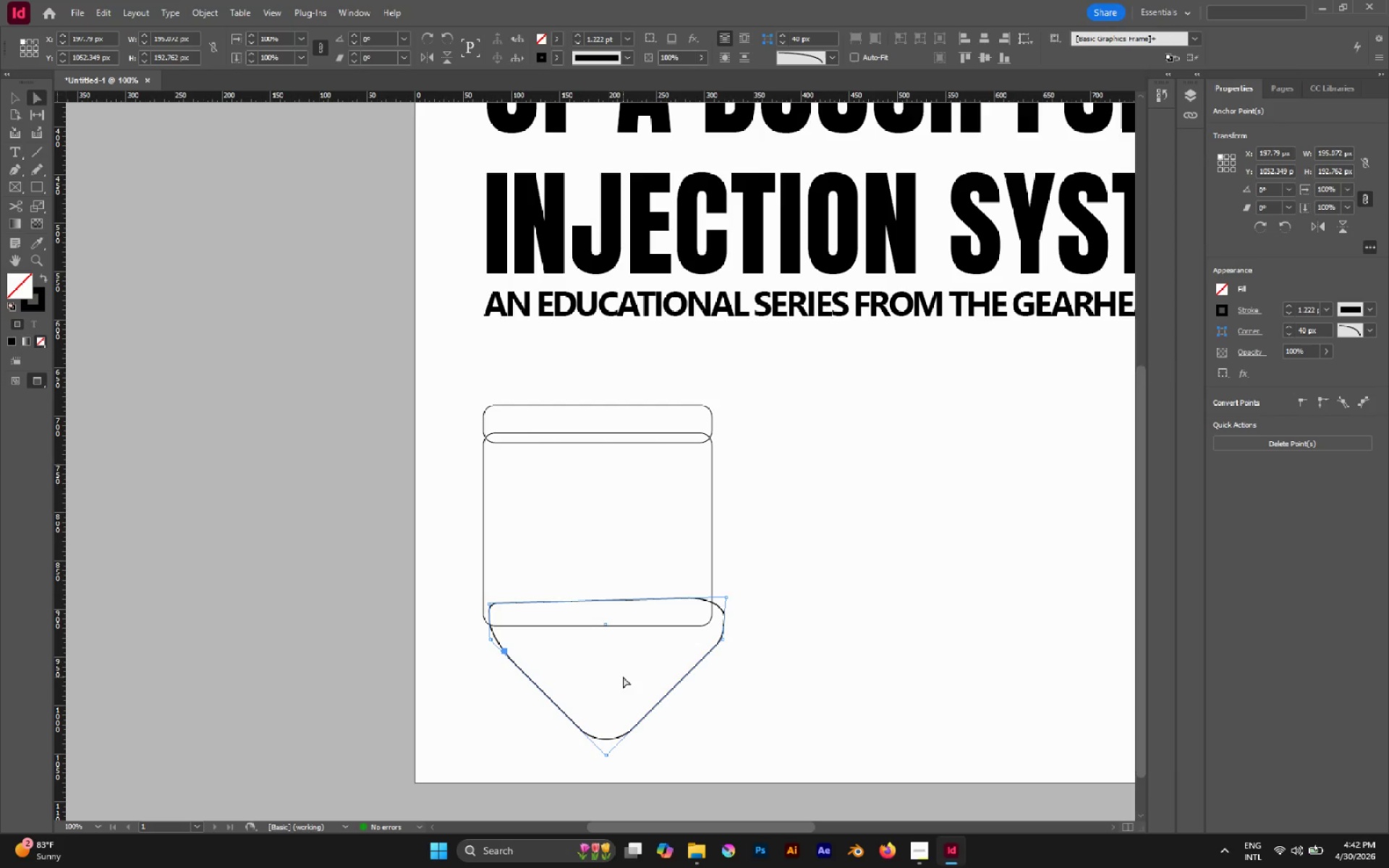 
left_click([768, 634])
 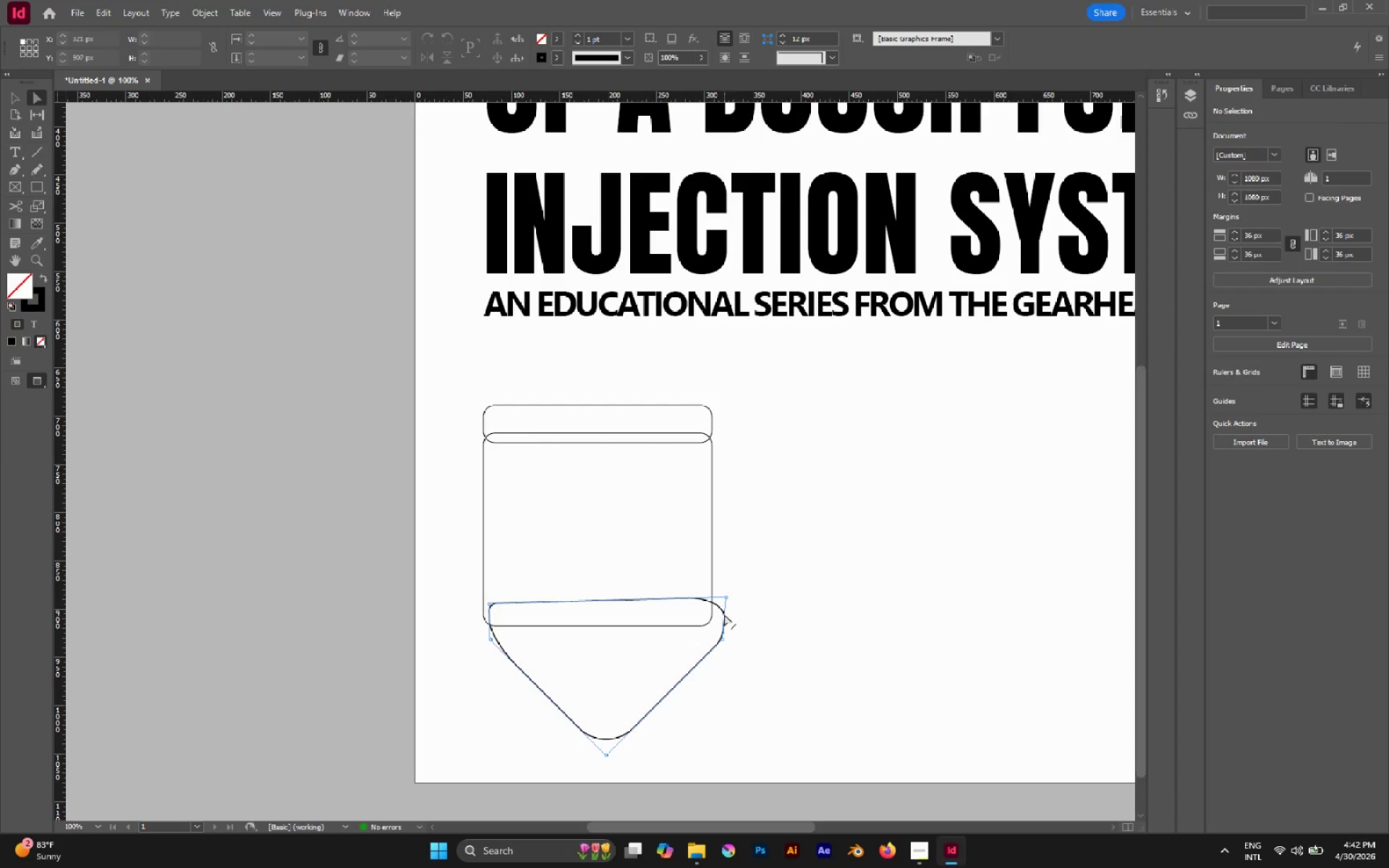 
left_click([723, 613])
 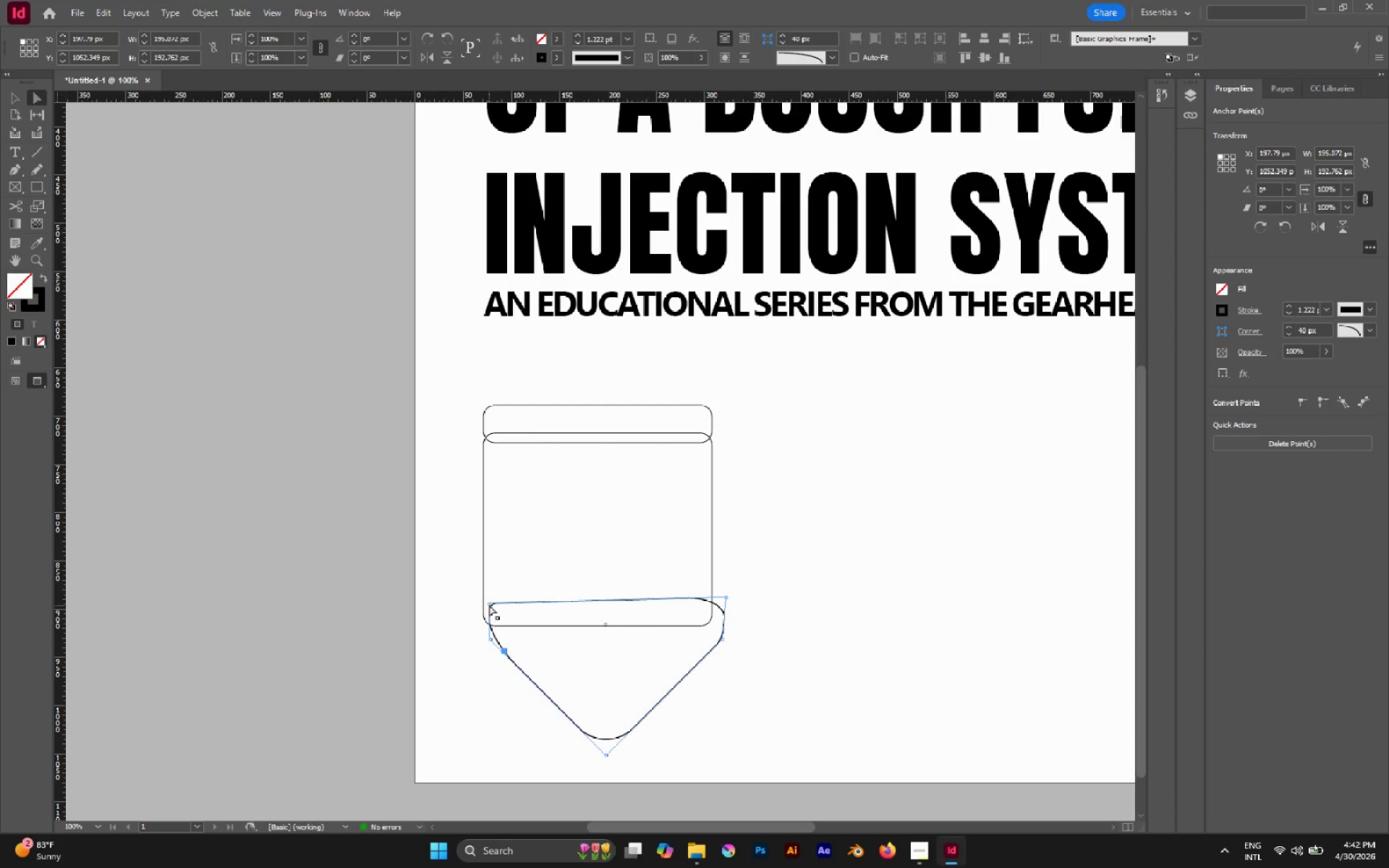 
left_click([491, 603])
 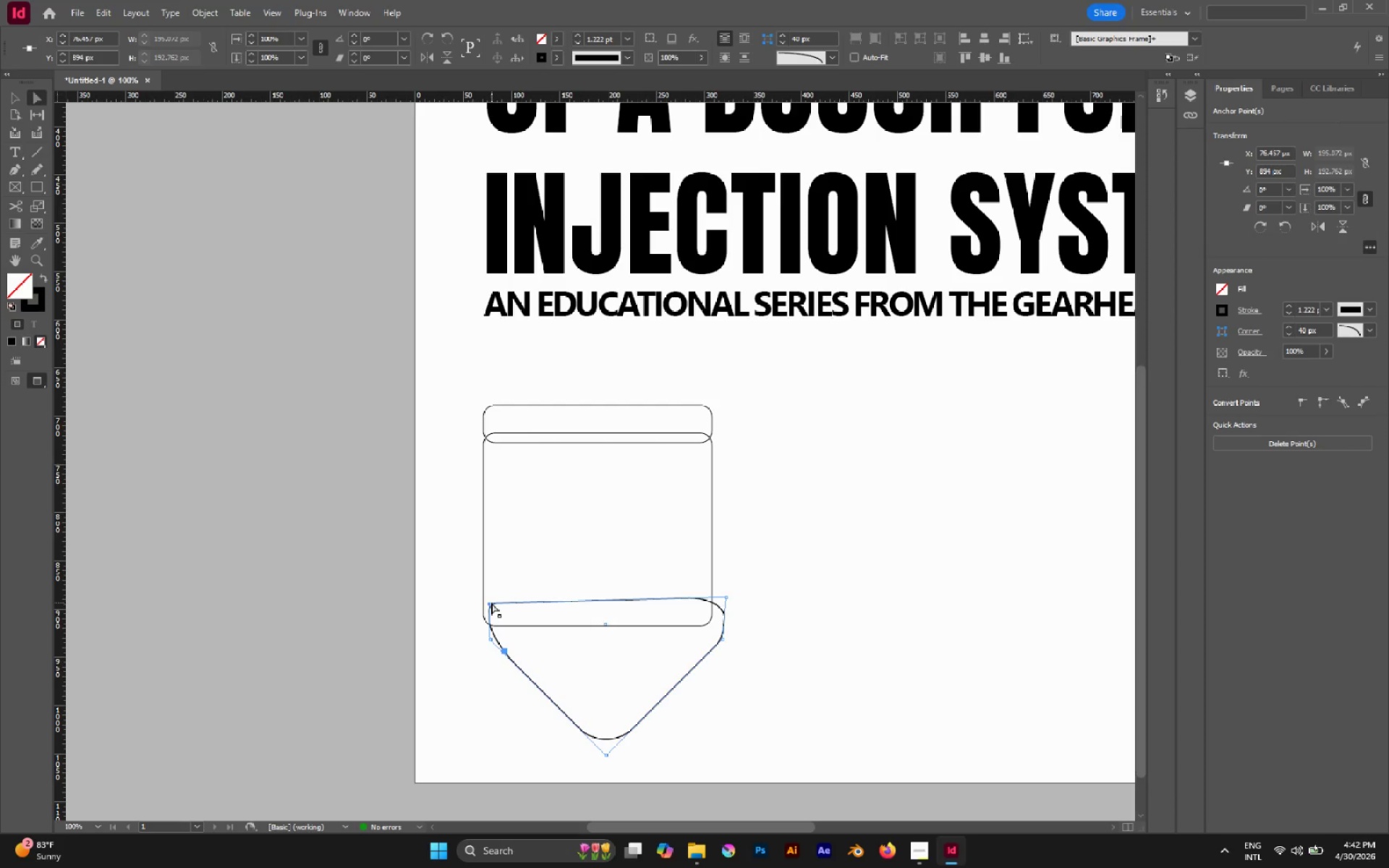 
left_click_drag(start_coordinate=[491, 603], to_coordinate=[644, 567])
 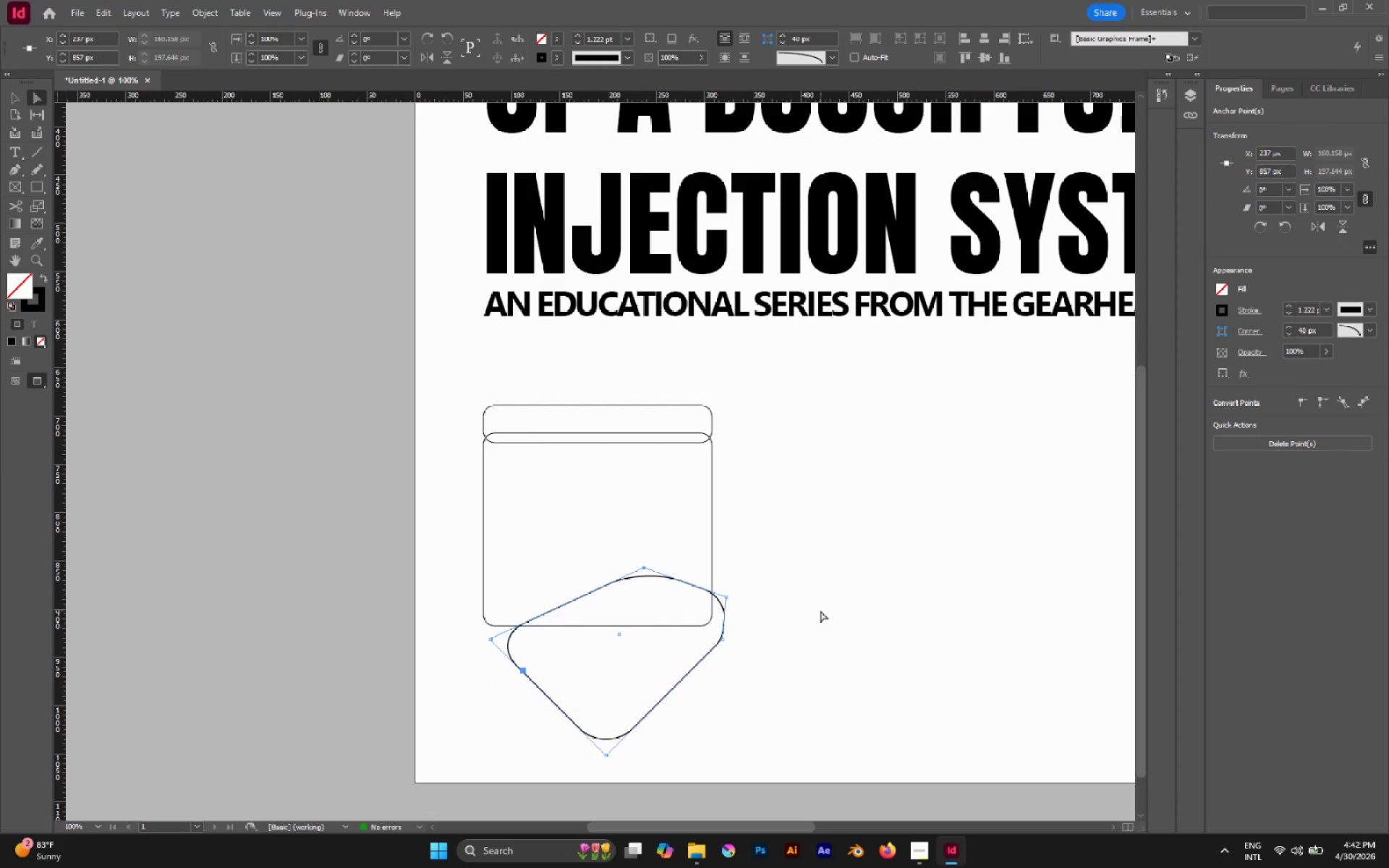 
key(Delete)
 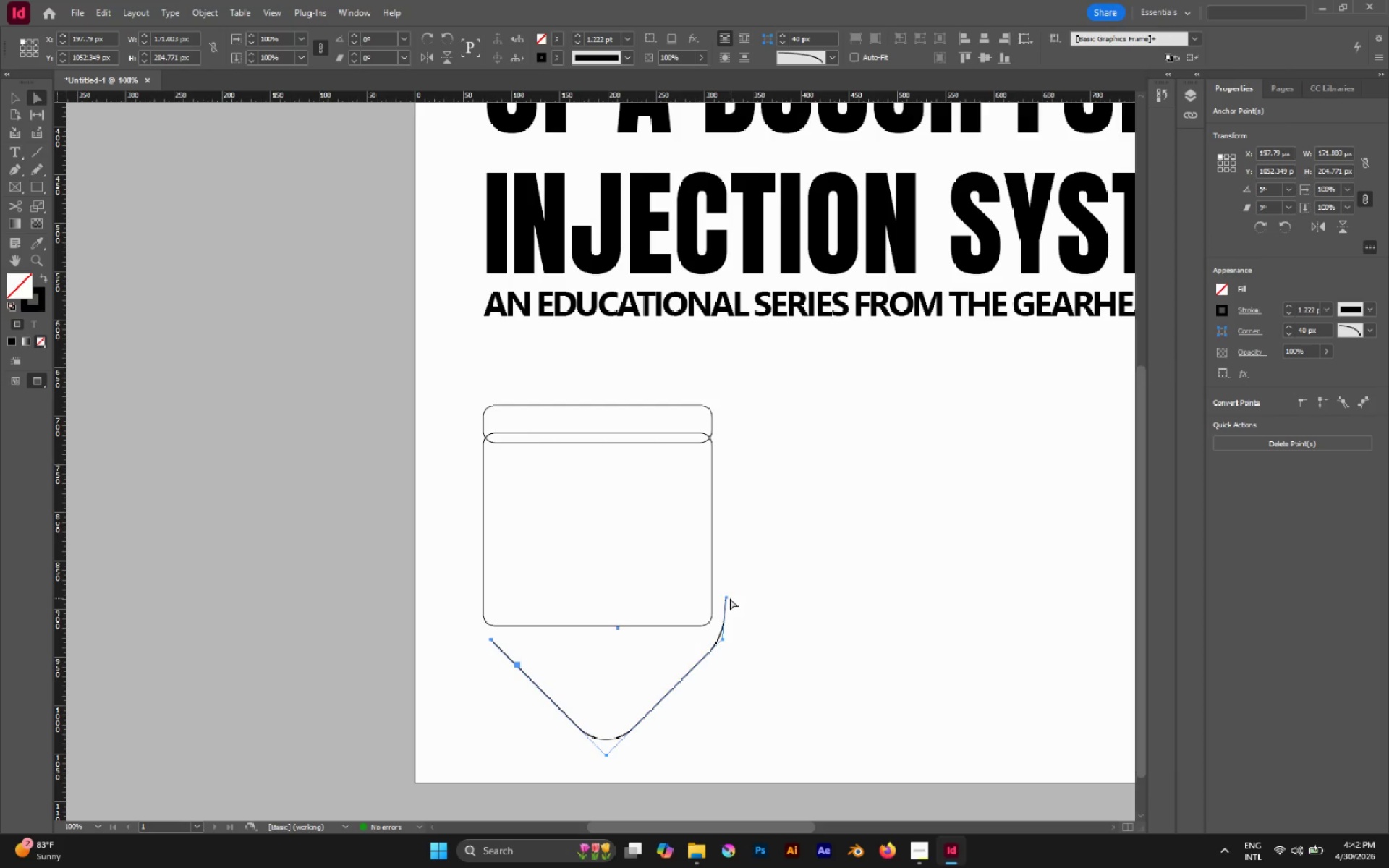 
left_click([726, 597])
 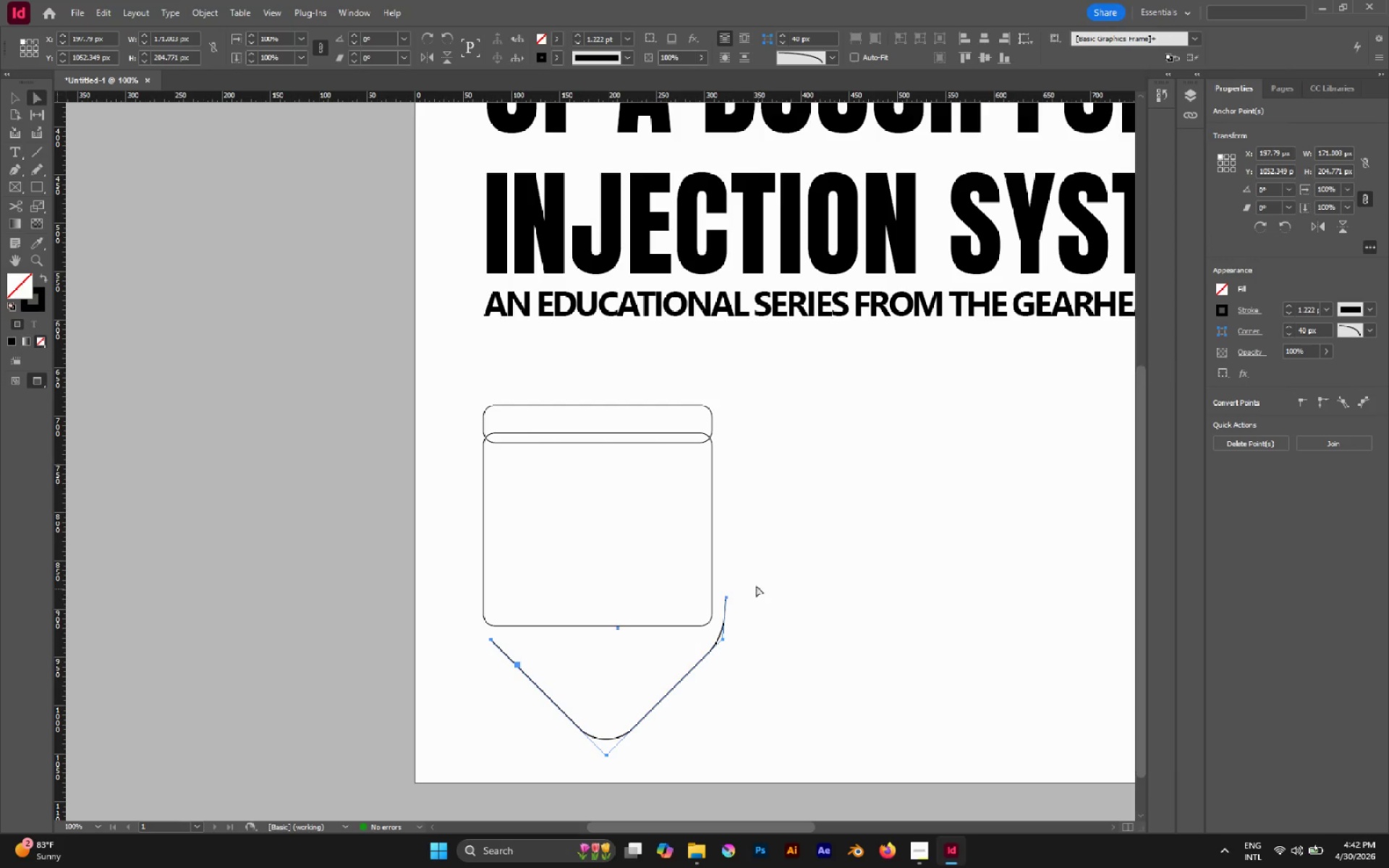 
left_click_drag(start_coordinate=[756, 585], to_coordinate=[718, 608])
 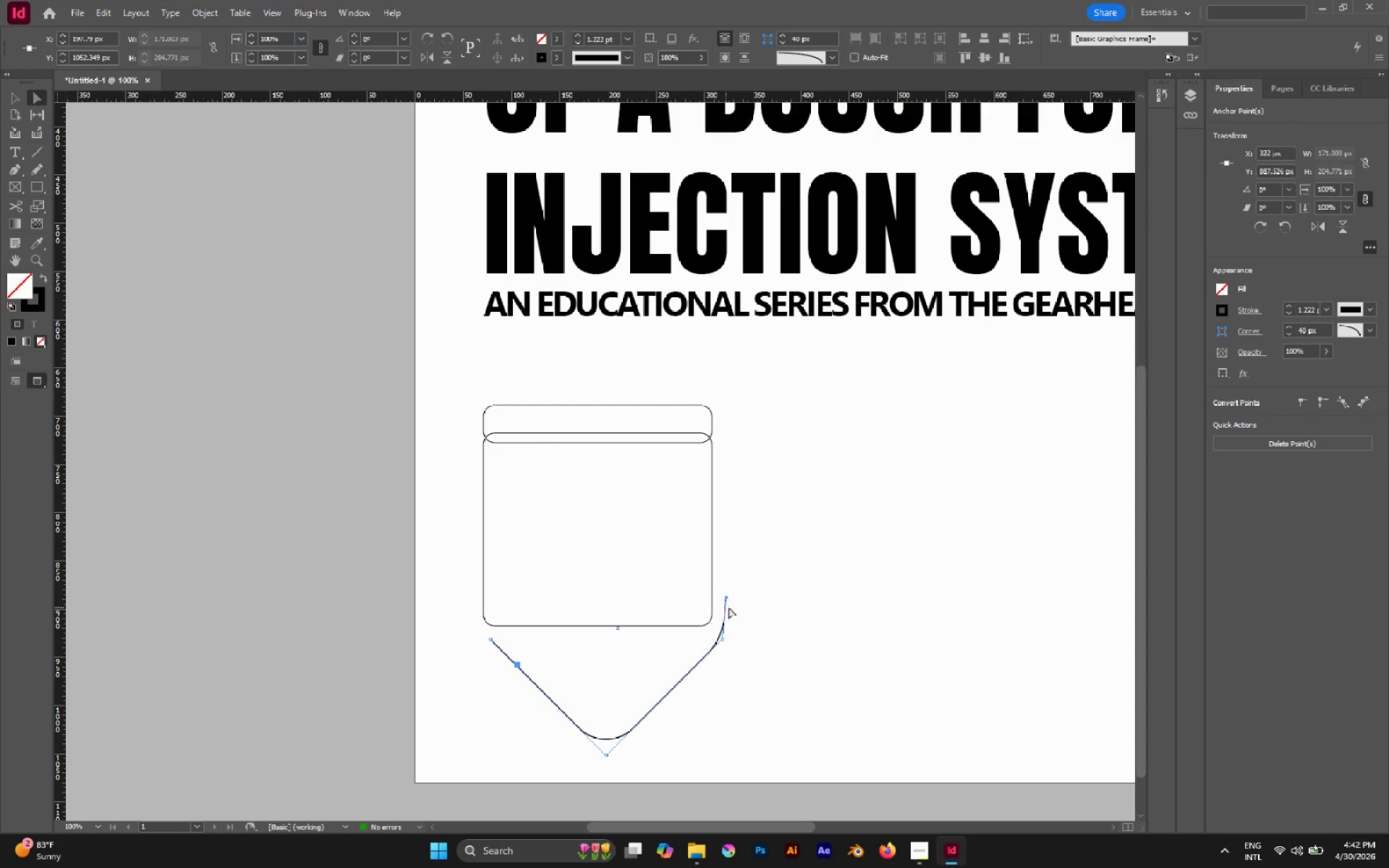 
key(Delete)
 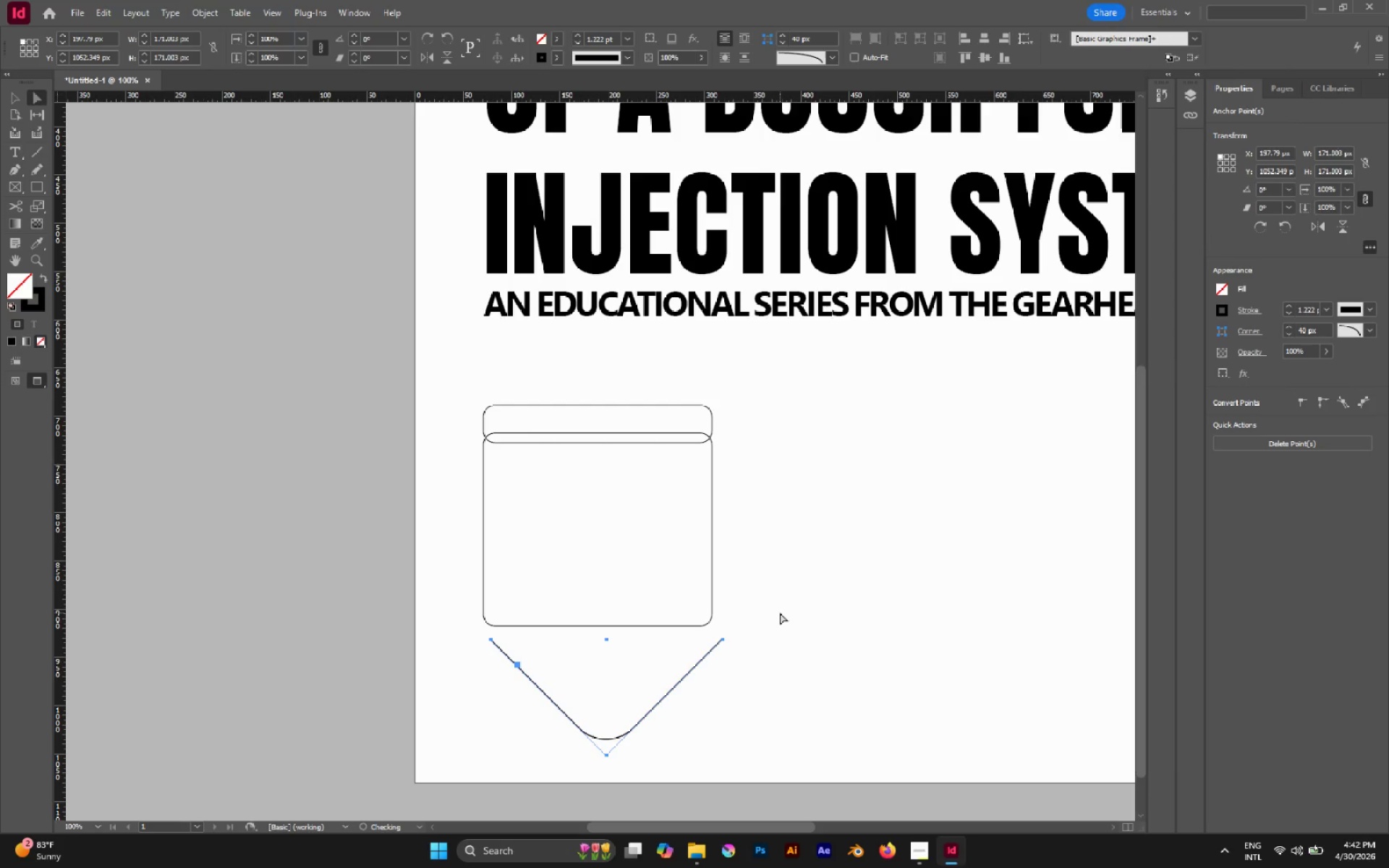 
left_click([780, 613])
 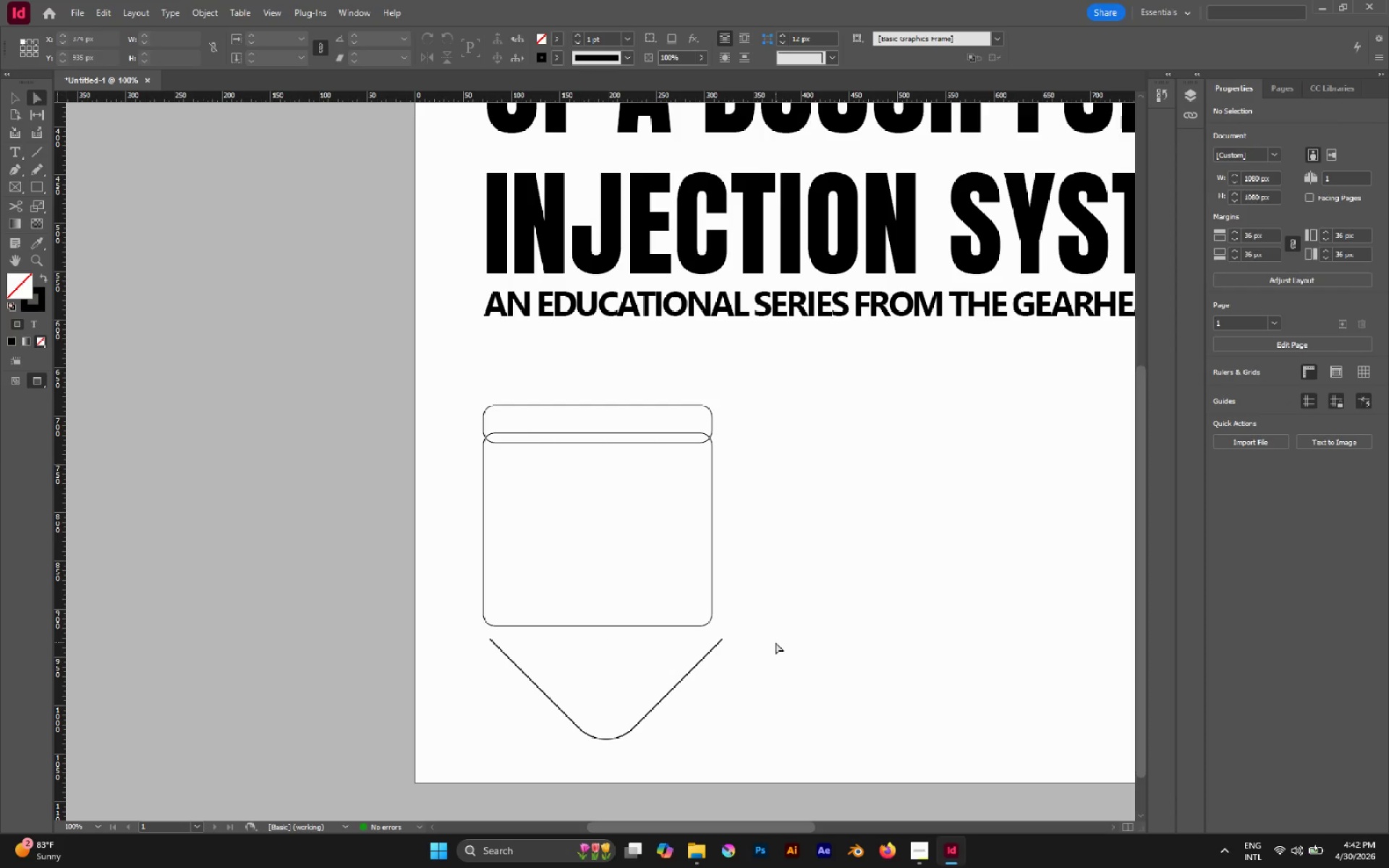 
key(V)
 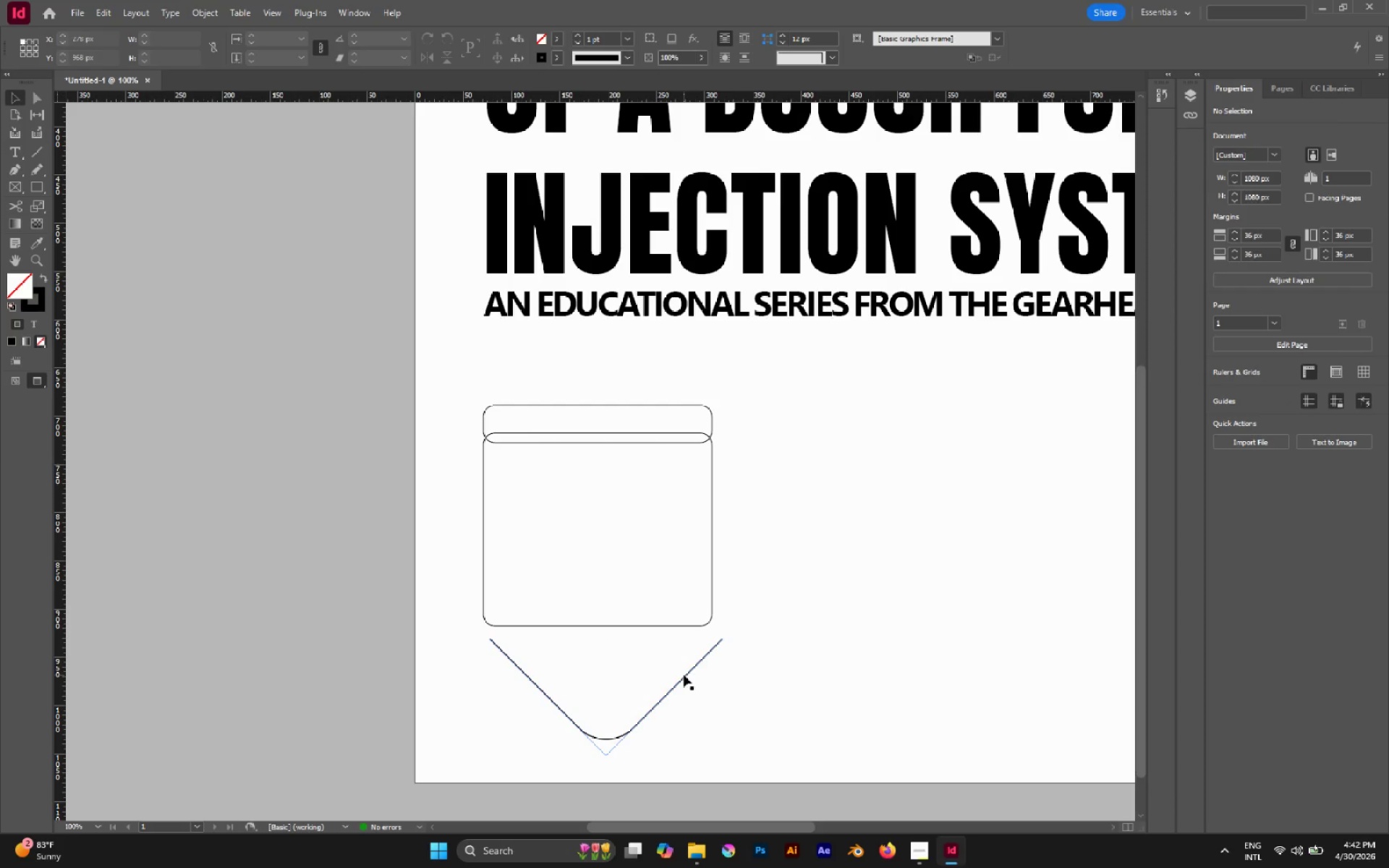 
left_click_drag(start_coordinate=[684, 675], to_coordinate=[679, 650])
 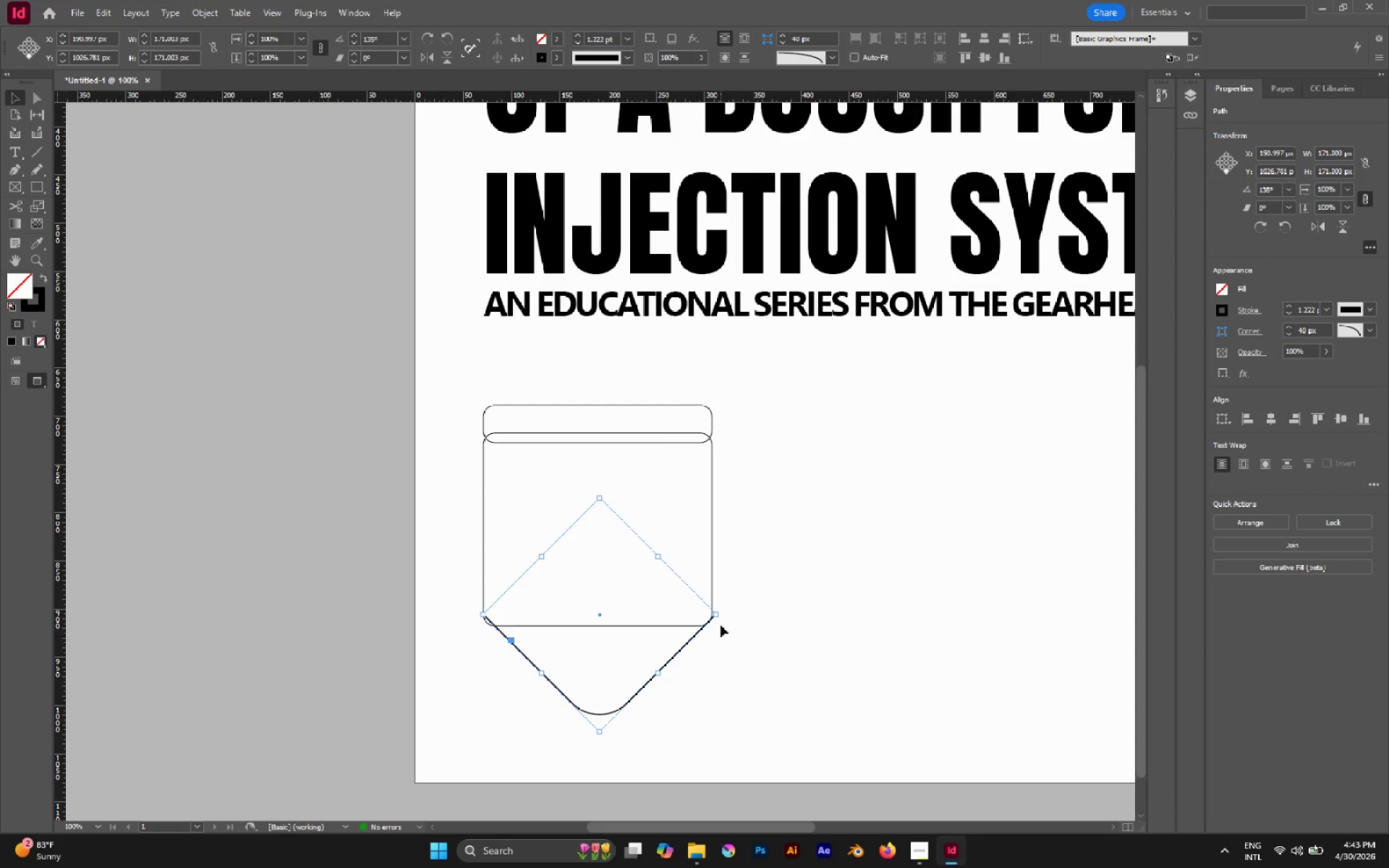 
hold_key(key=ShiftLeft, duration=4.17)
left_click_drag(start_coordinate=[716, 616], to_coordinate=[710, 611])
 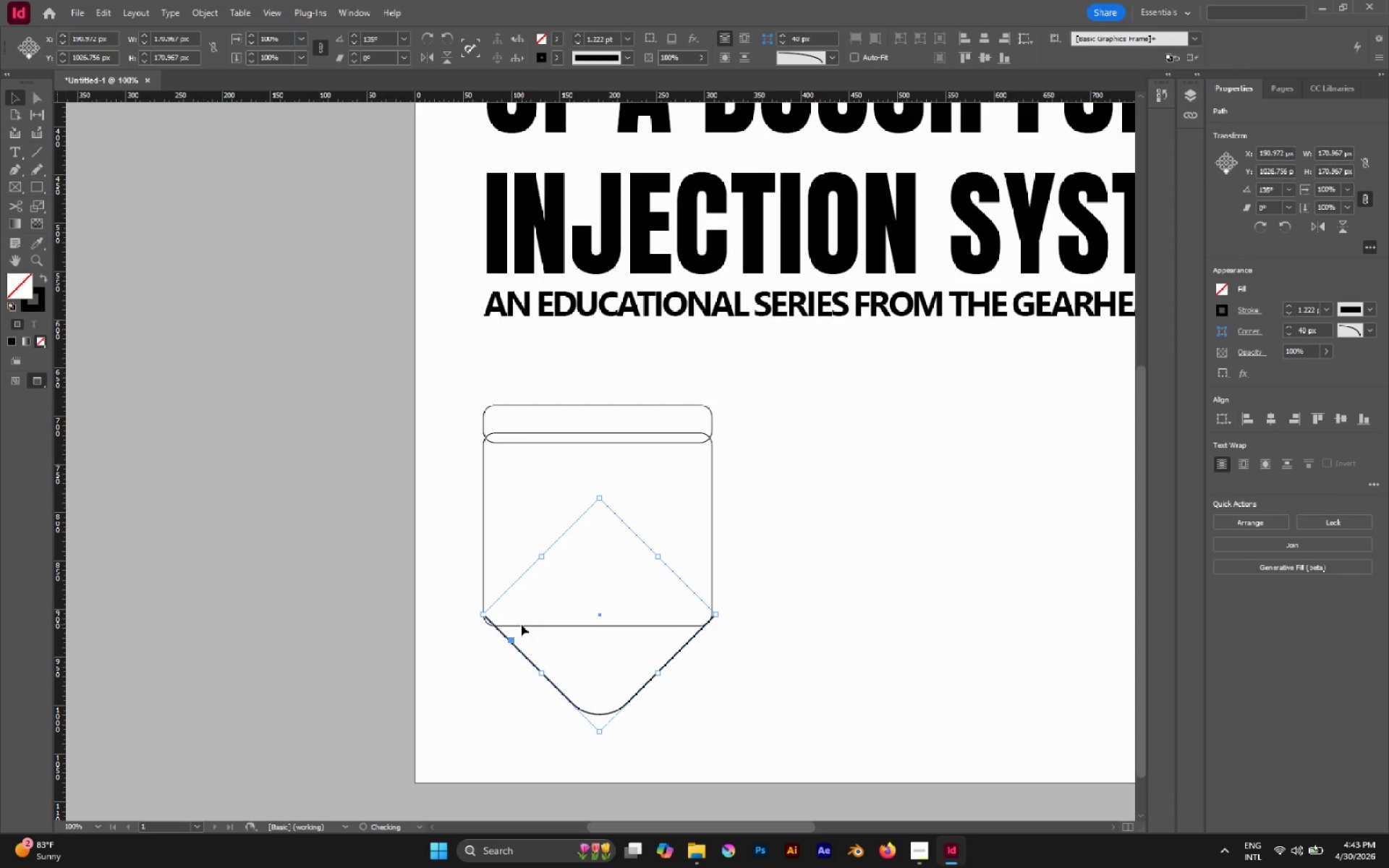 
hold_key(key=ShiftLeft, duration=3.88)
 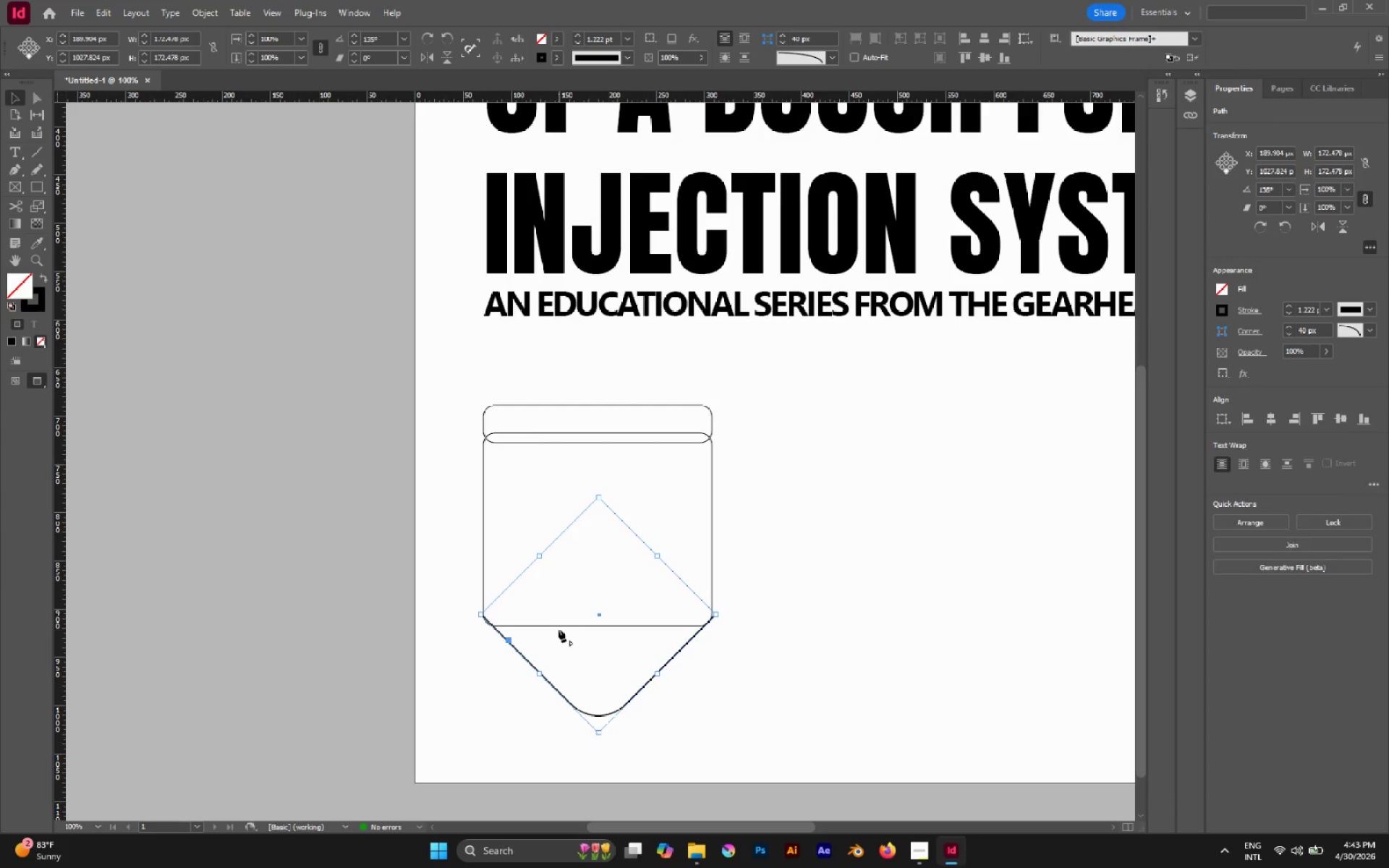 
key(P)
 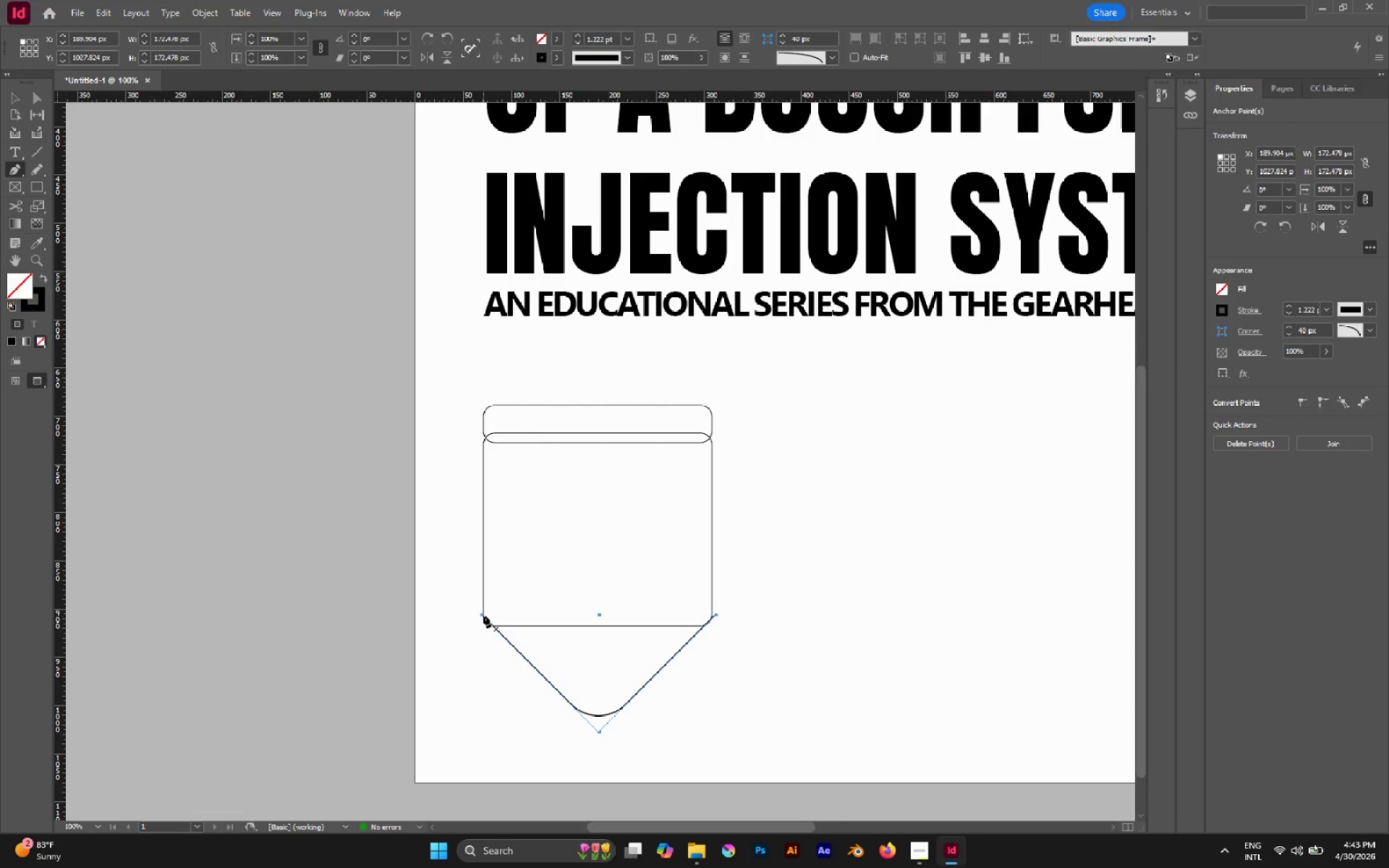 
left_click([483, 615])
 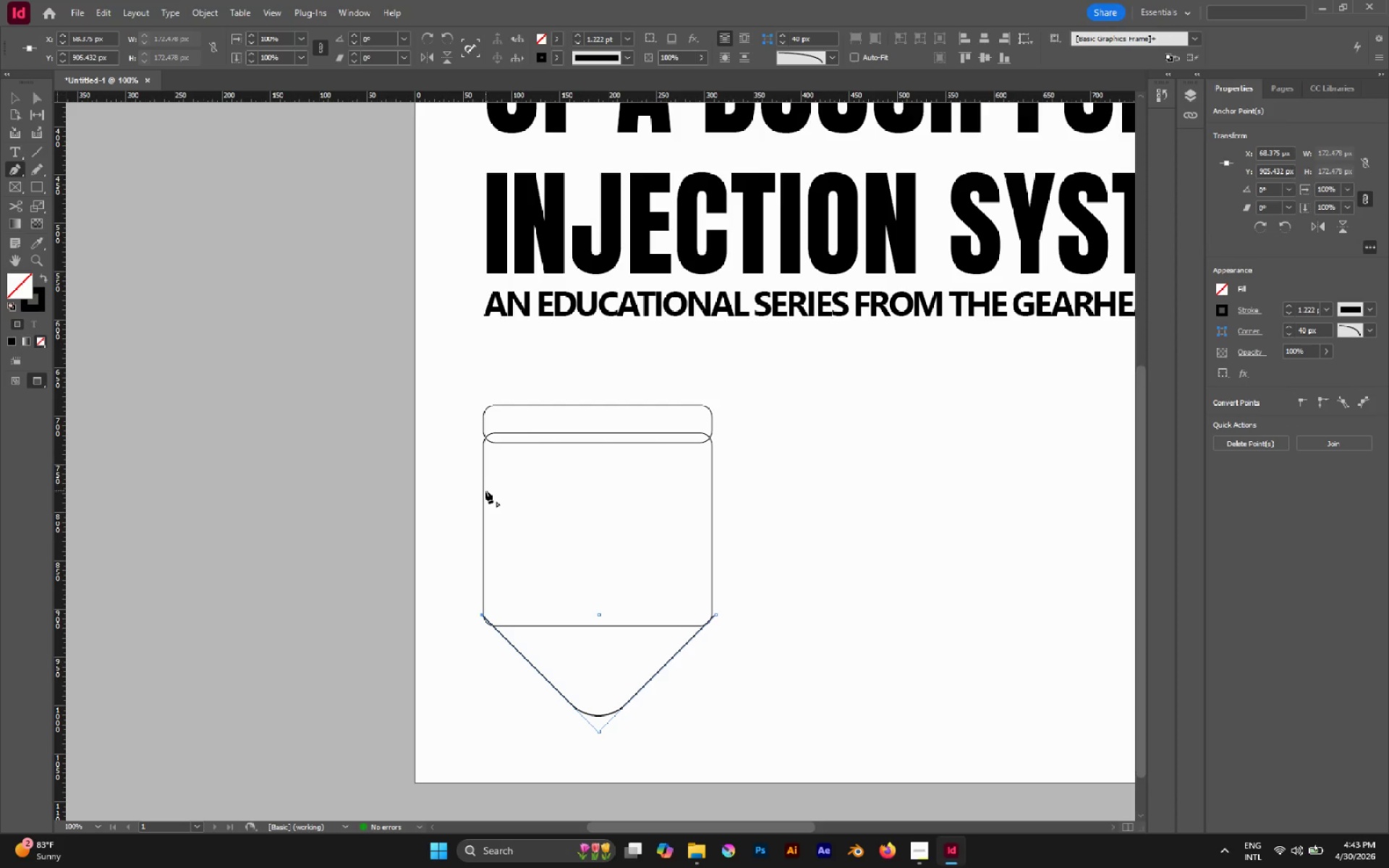 
left_click([483, 491])
 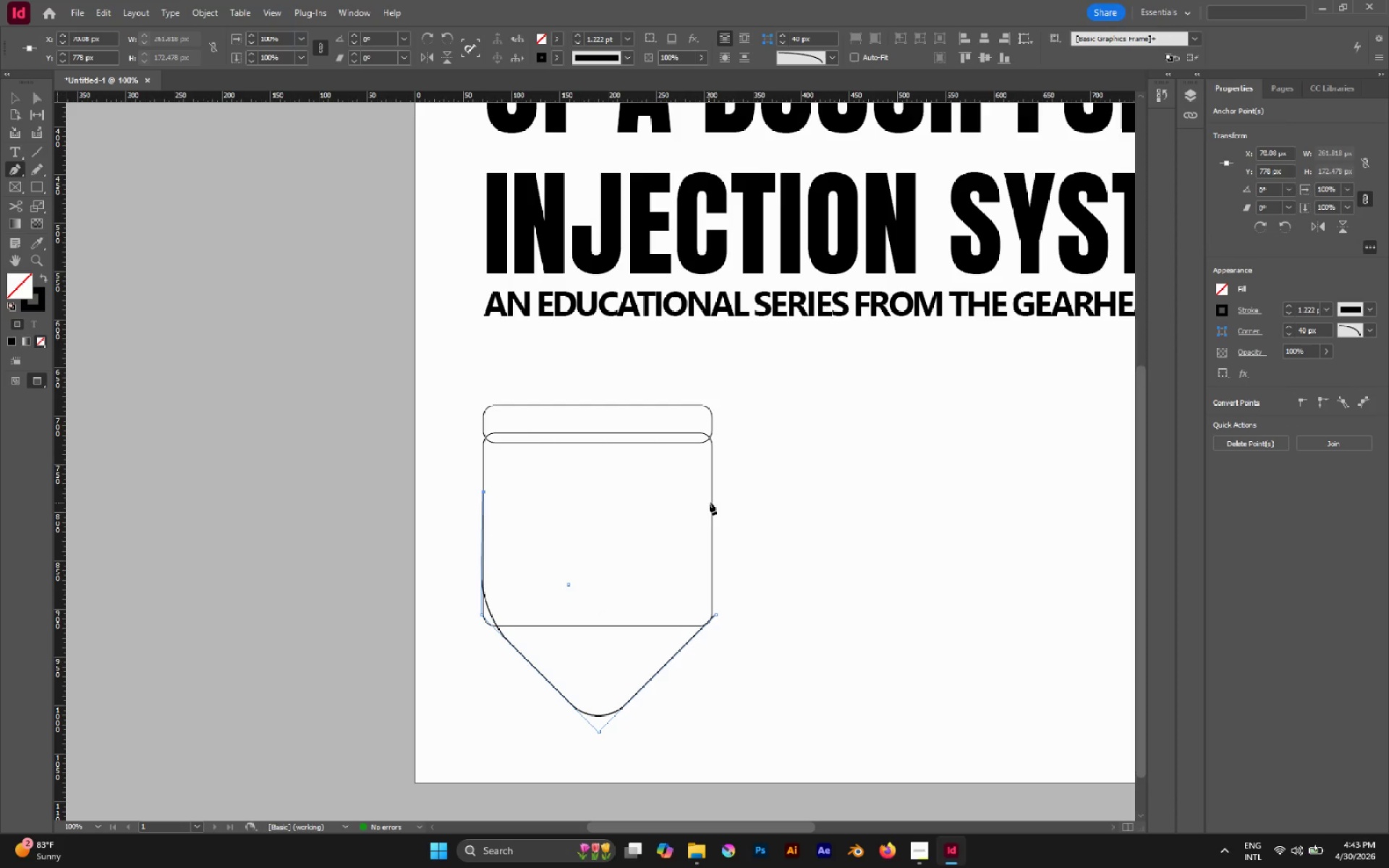 
left_click([712, 495])
 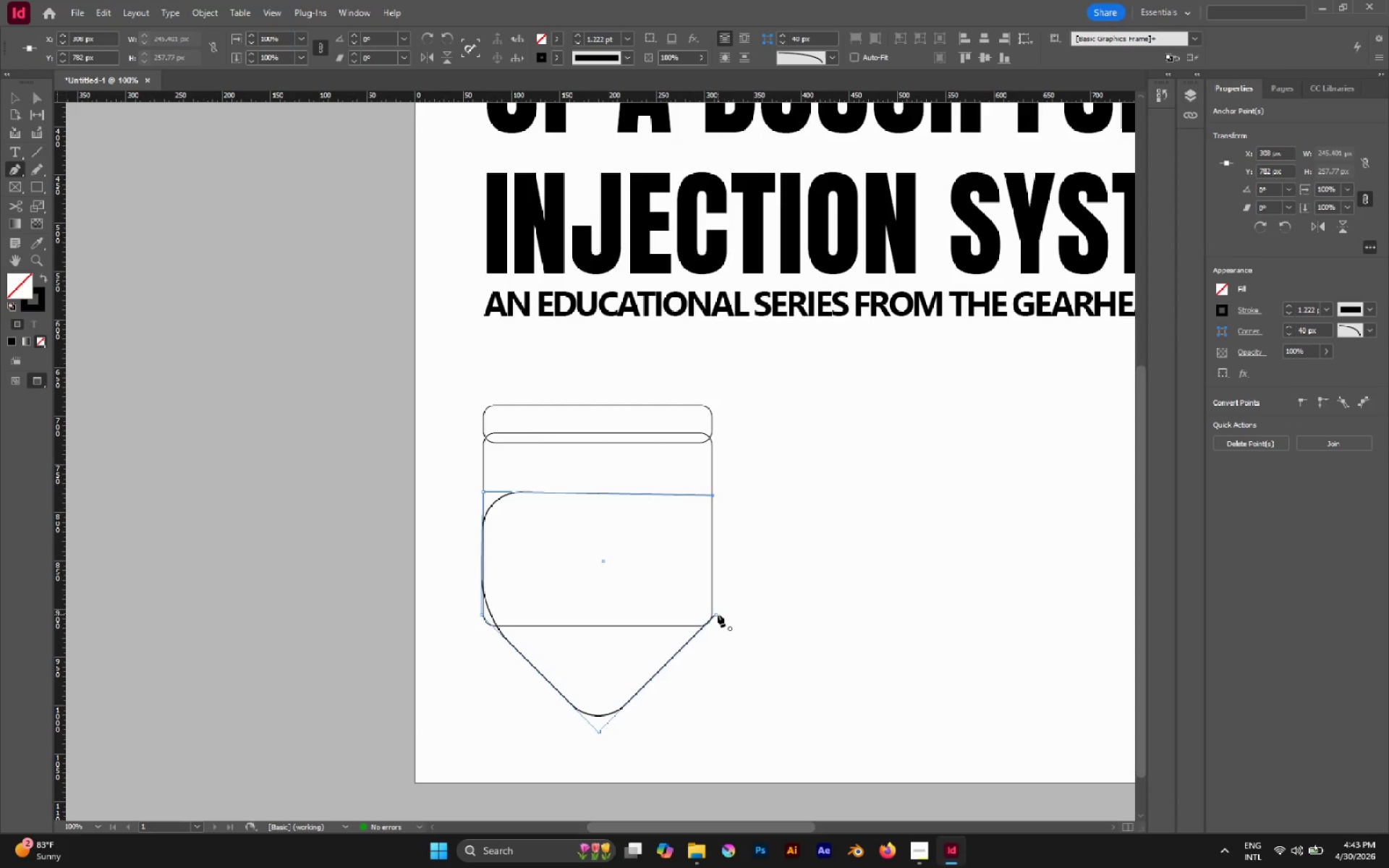 
left_click([718, 614])
 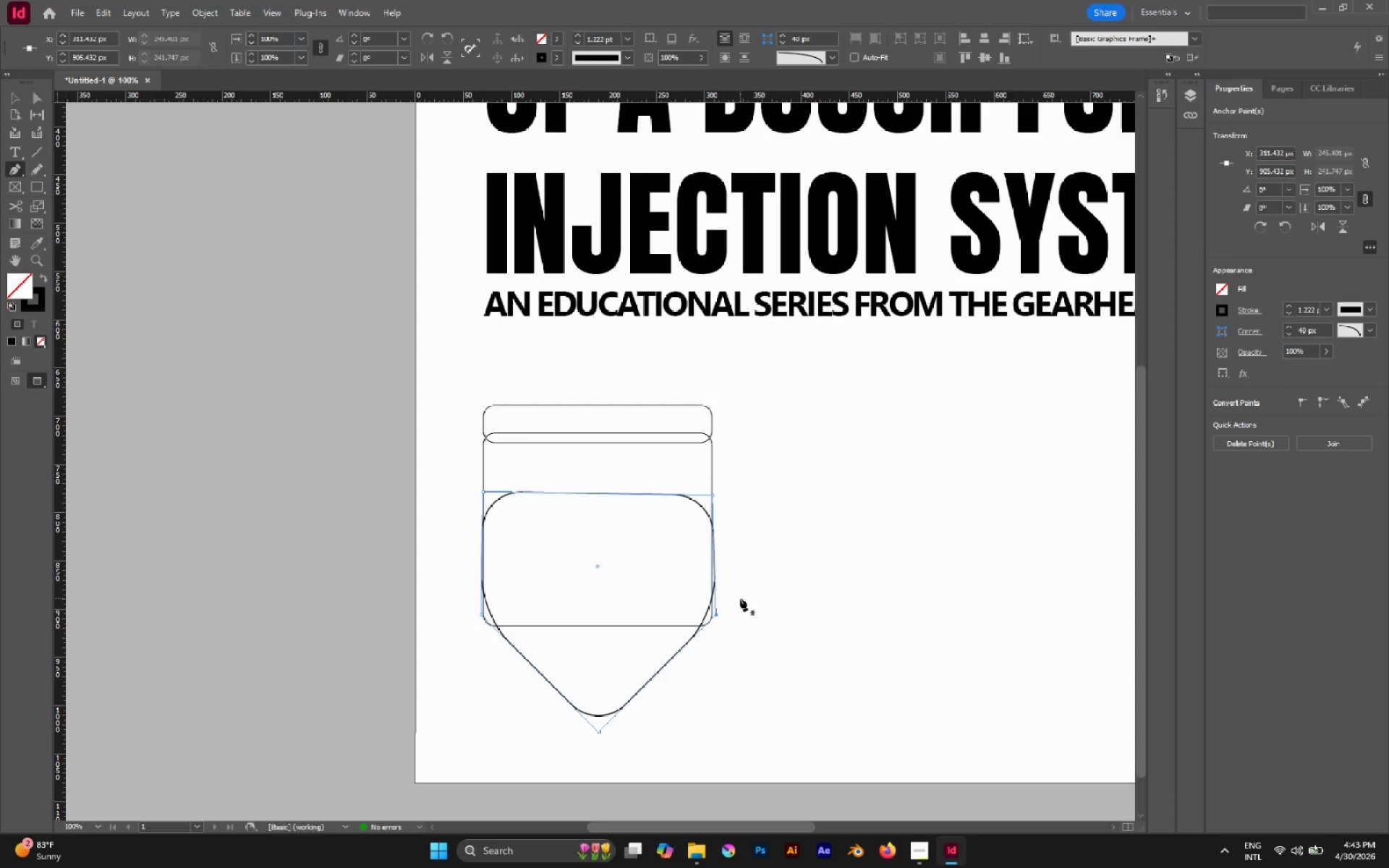 
key(V)
 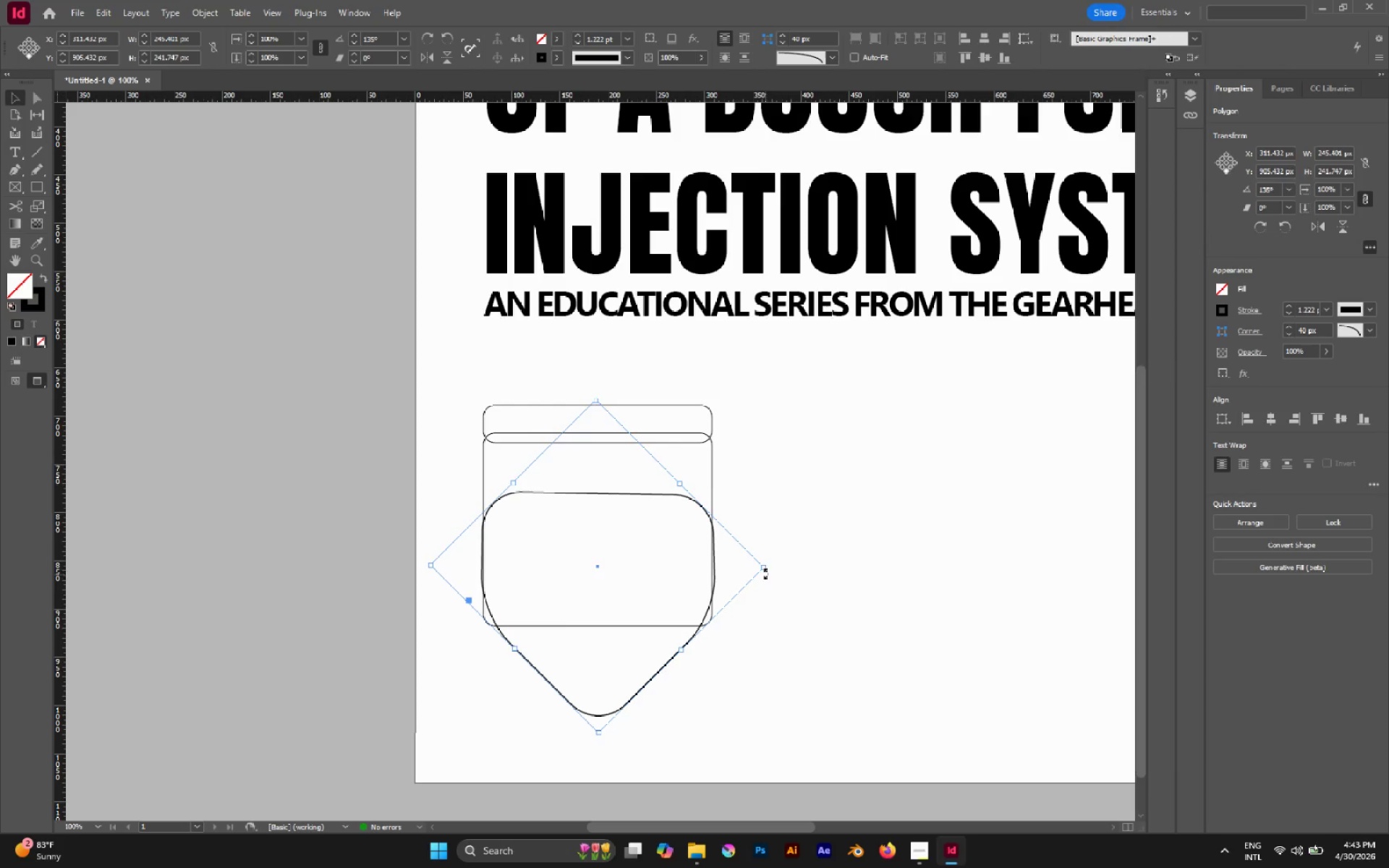 
hold_key(key=ShiftLeft, duration=2.92)
left_click_drag(start_coordinate=[765, 568], to_coordinate=[752, 569])
 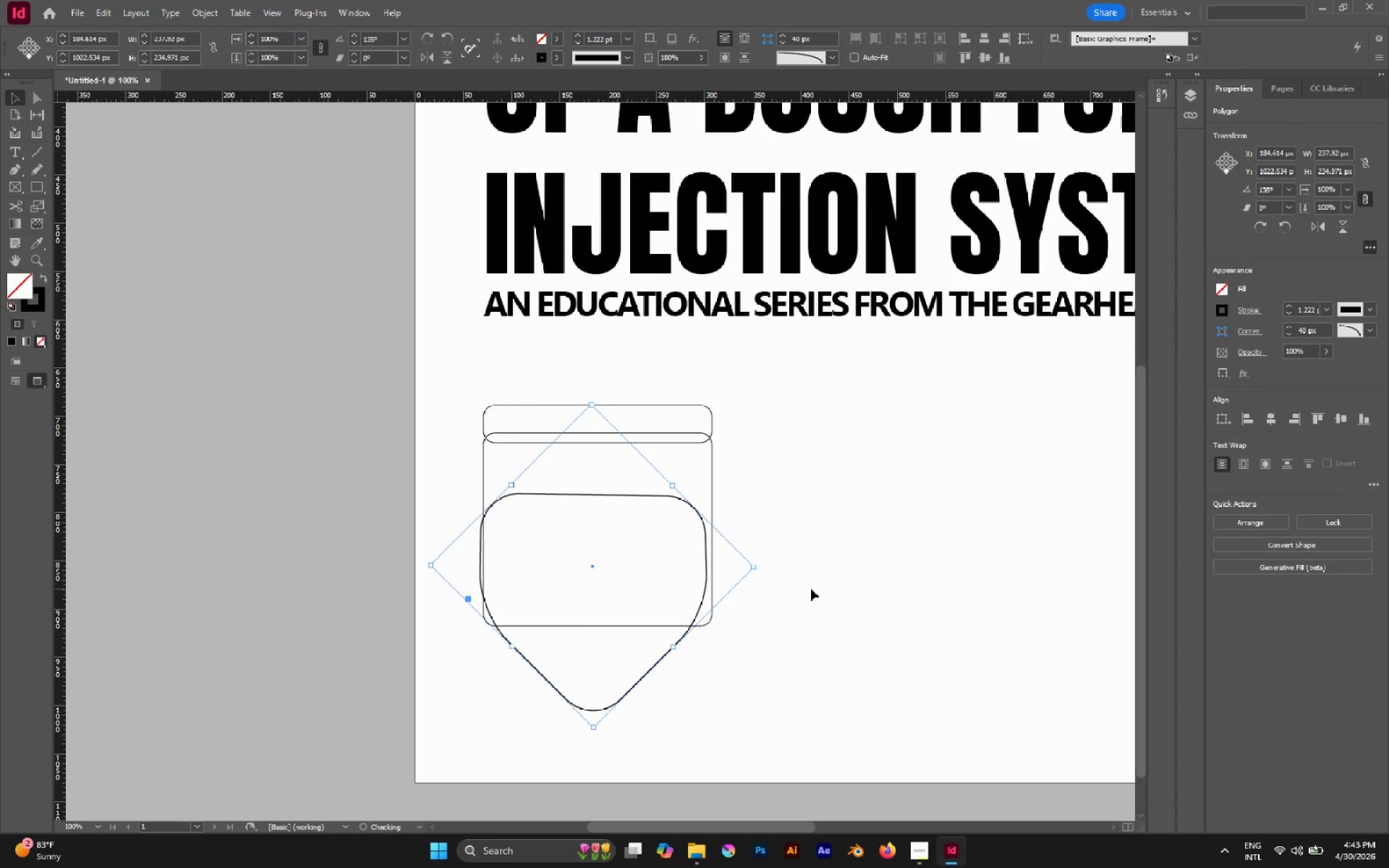 
key(Control+Z)
 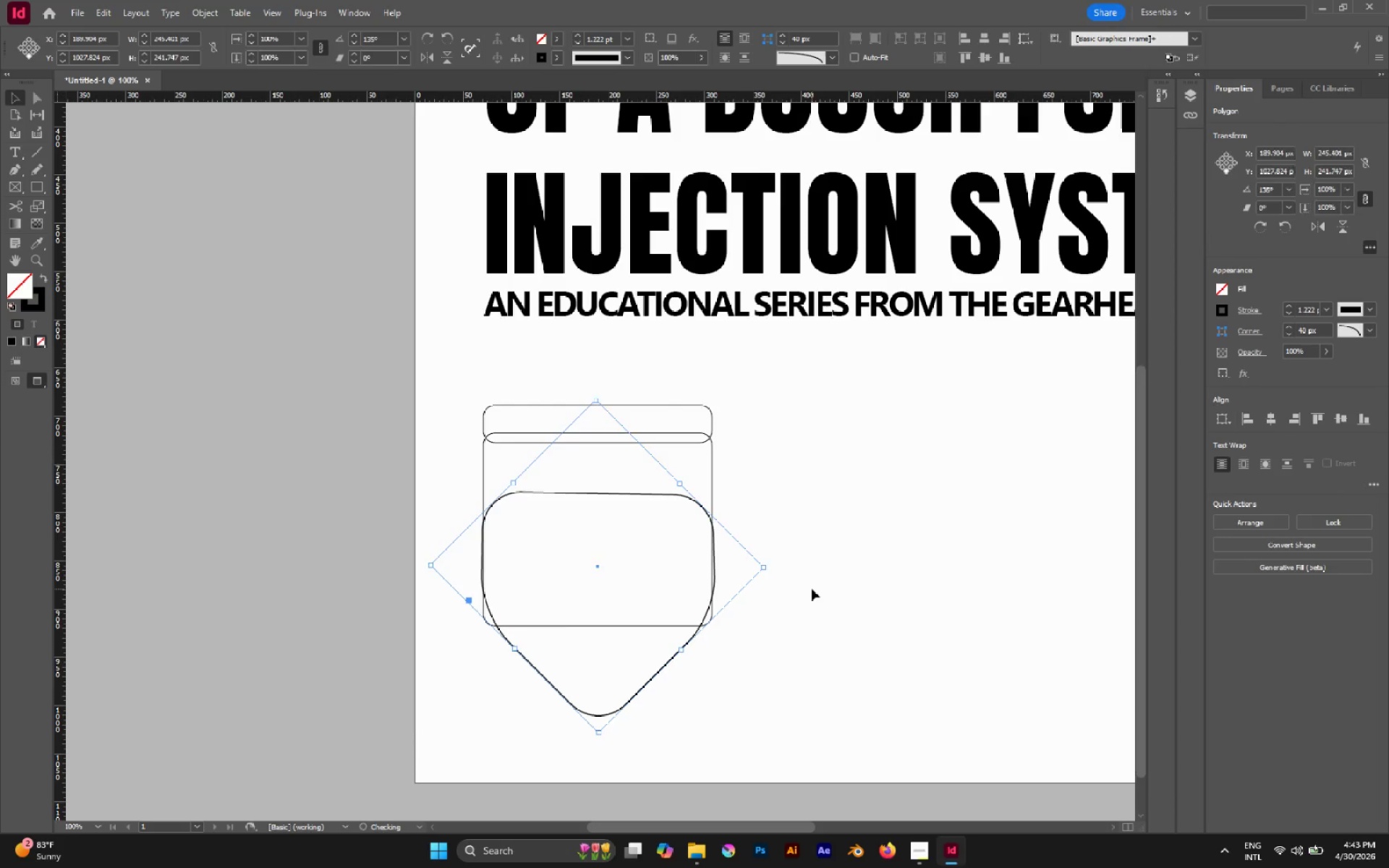 
left_click([812, 589])
 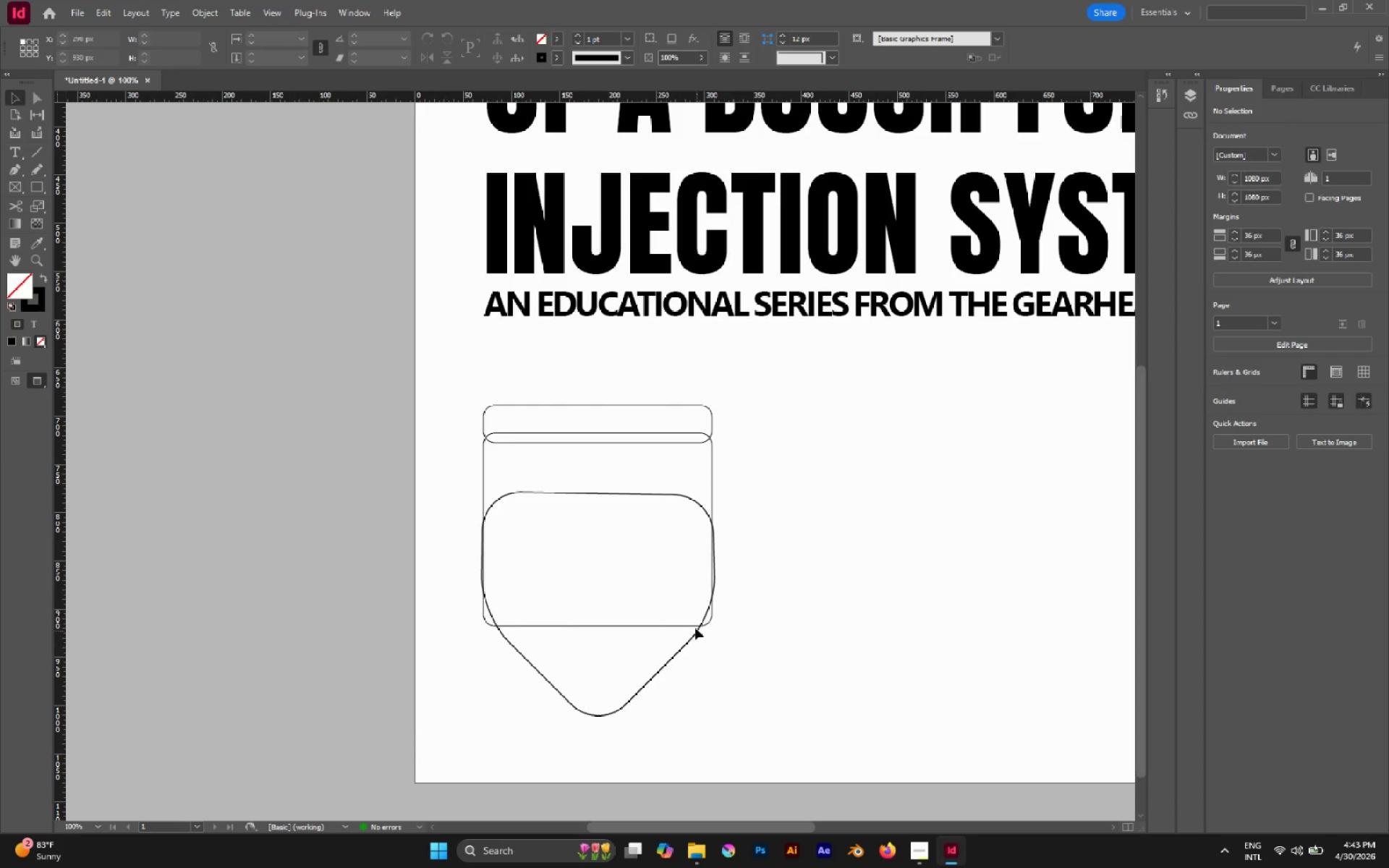 
left_click([708, 624])
 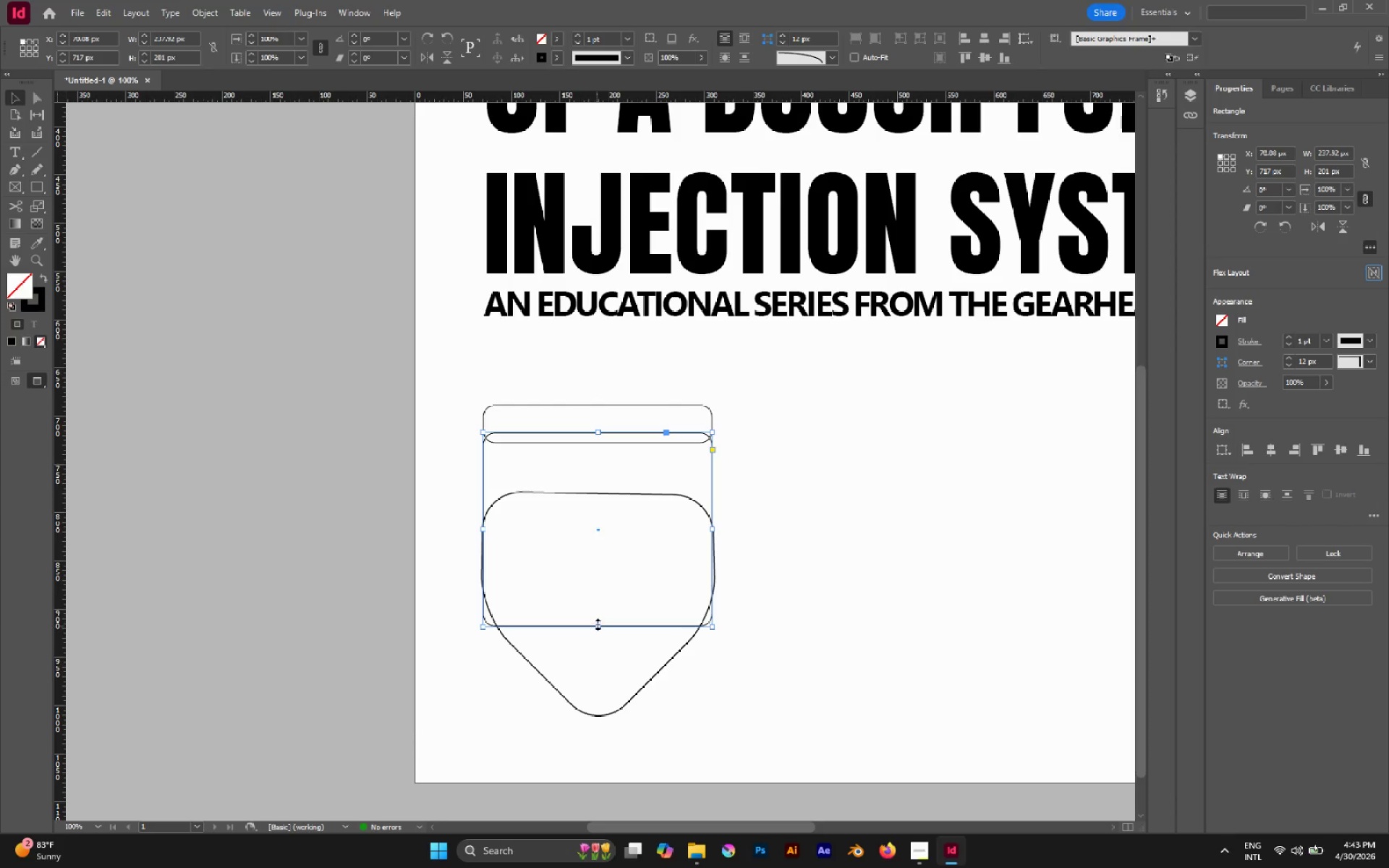 
left_click_drag(start_coordinate=[598, 624], to_coordinate=[595, 566])
 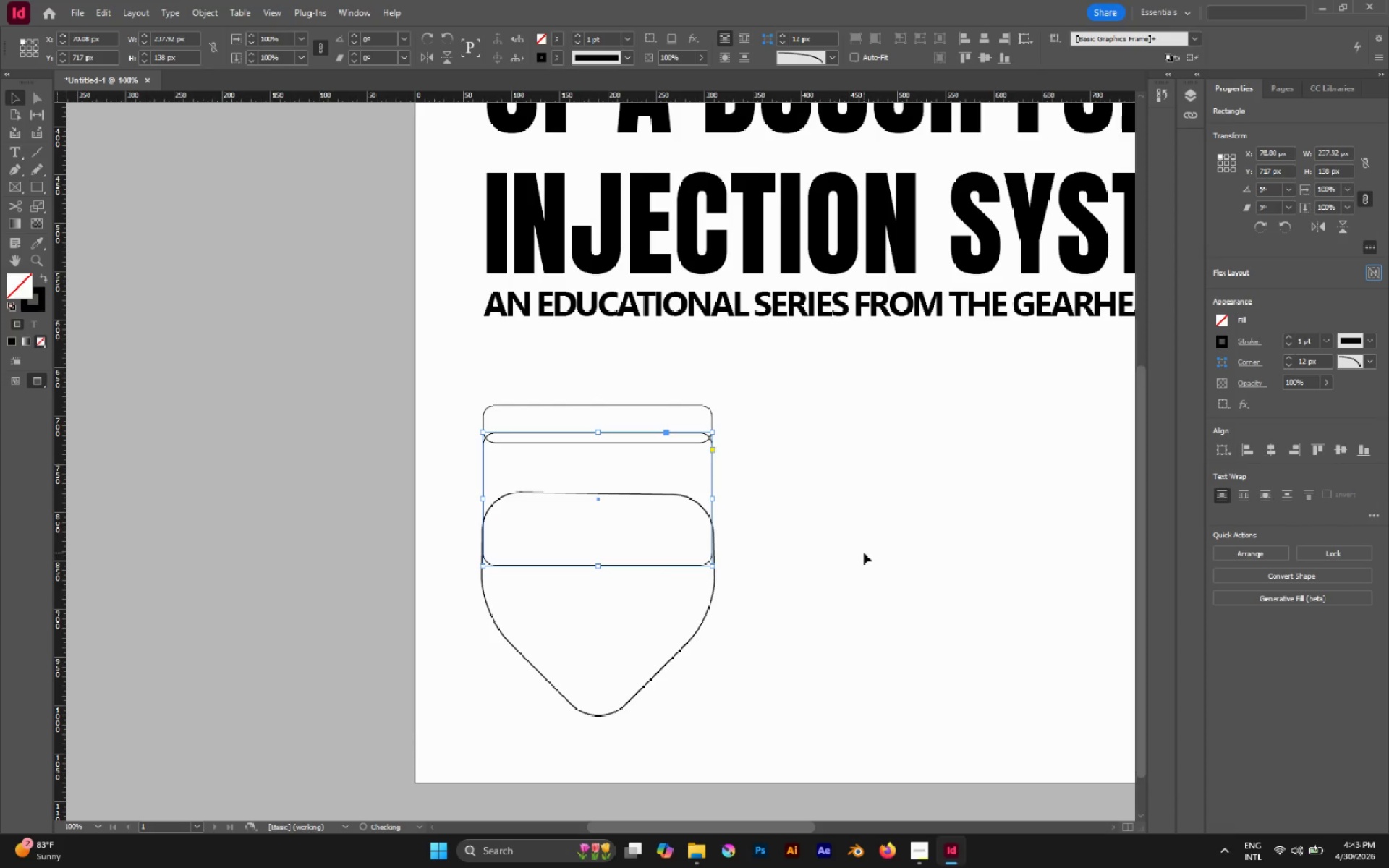 
left_click([864, 553])
 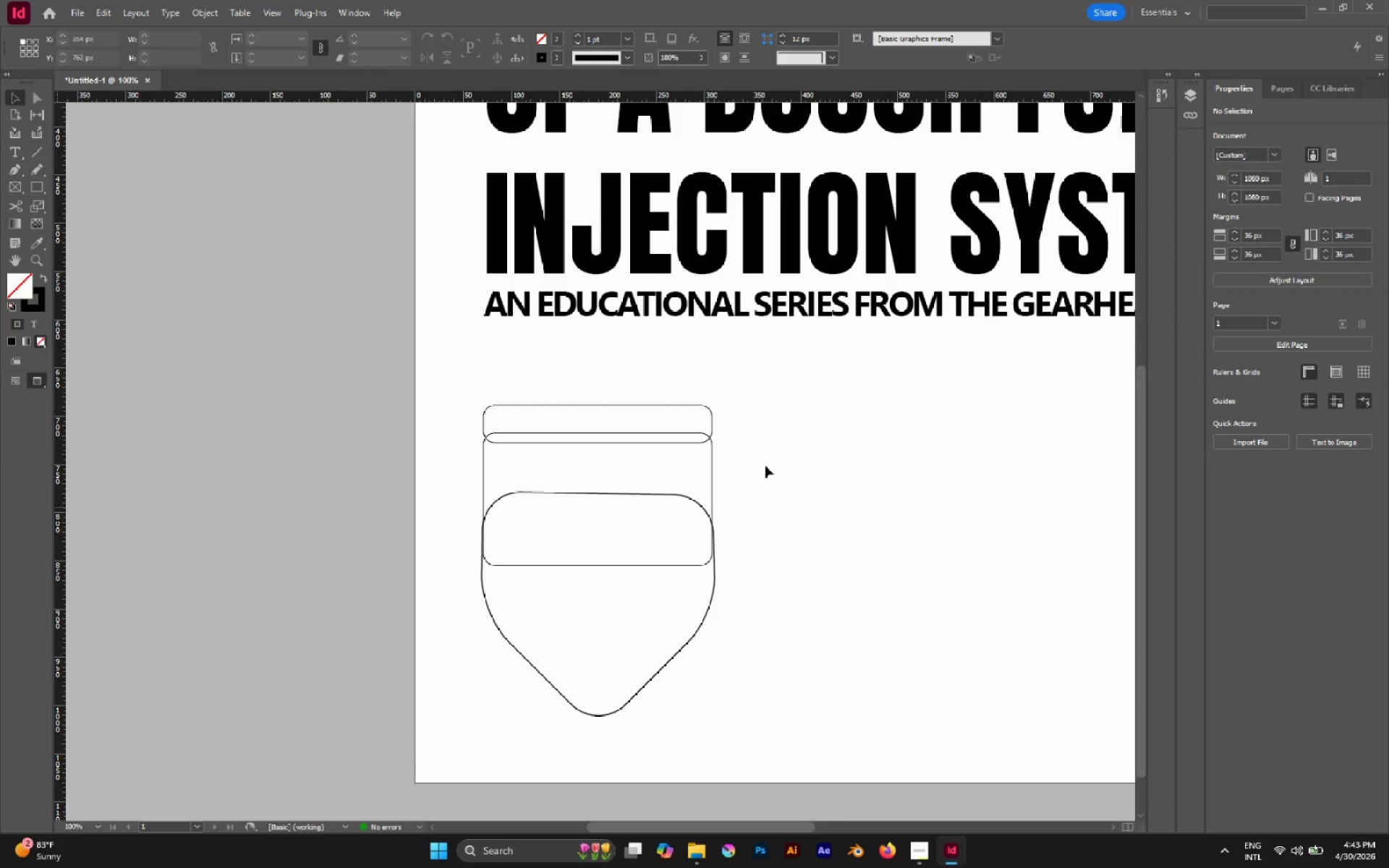 
left_click_drag(start_coordinate=[760, 364], to_coordinate=[443, 561])
 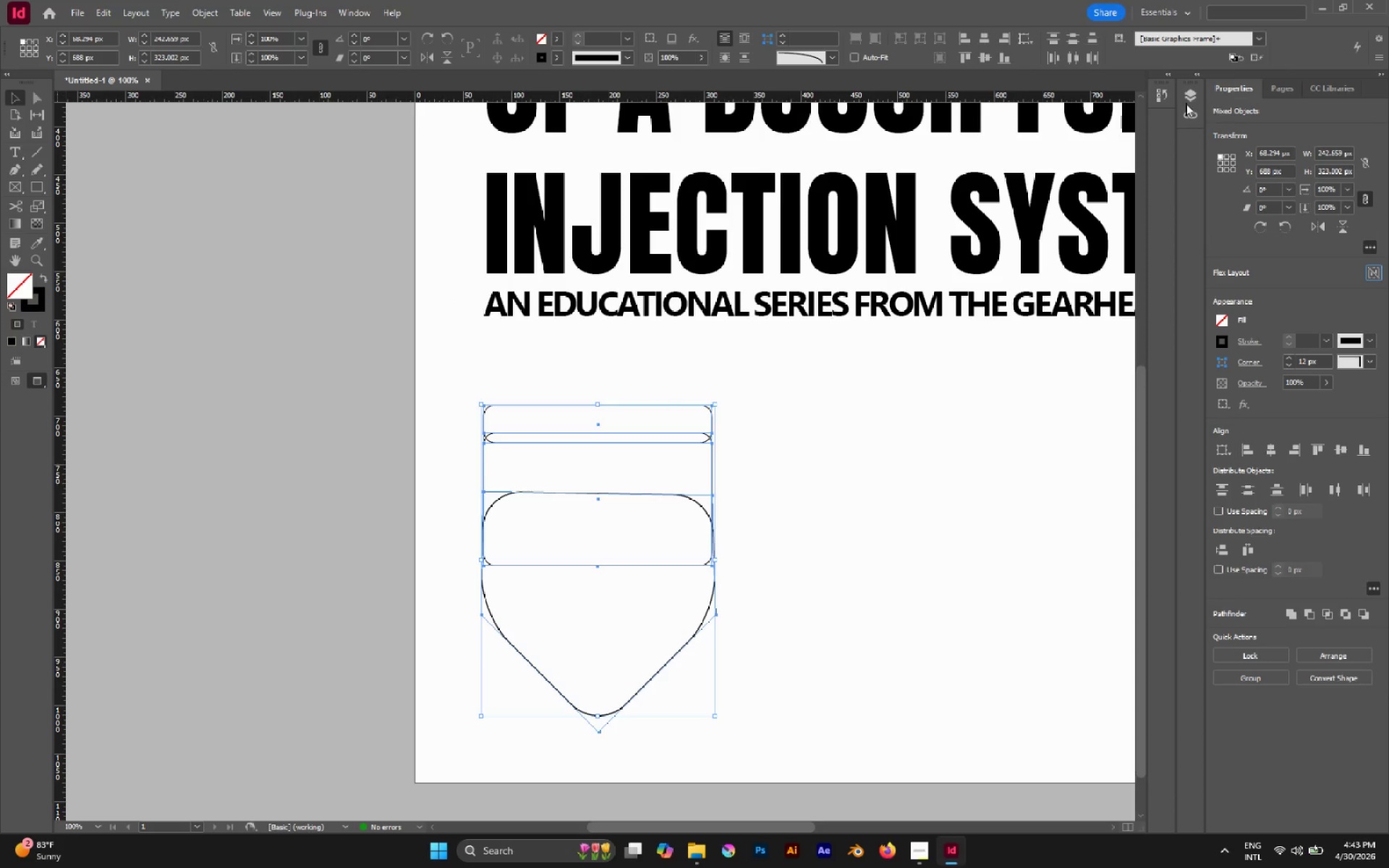 
mouse_move([392, 31])
 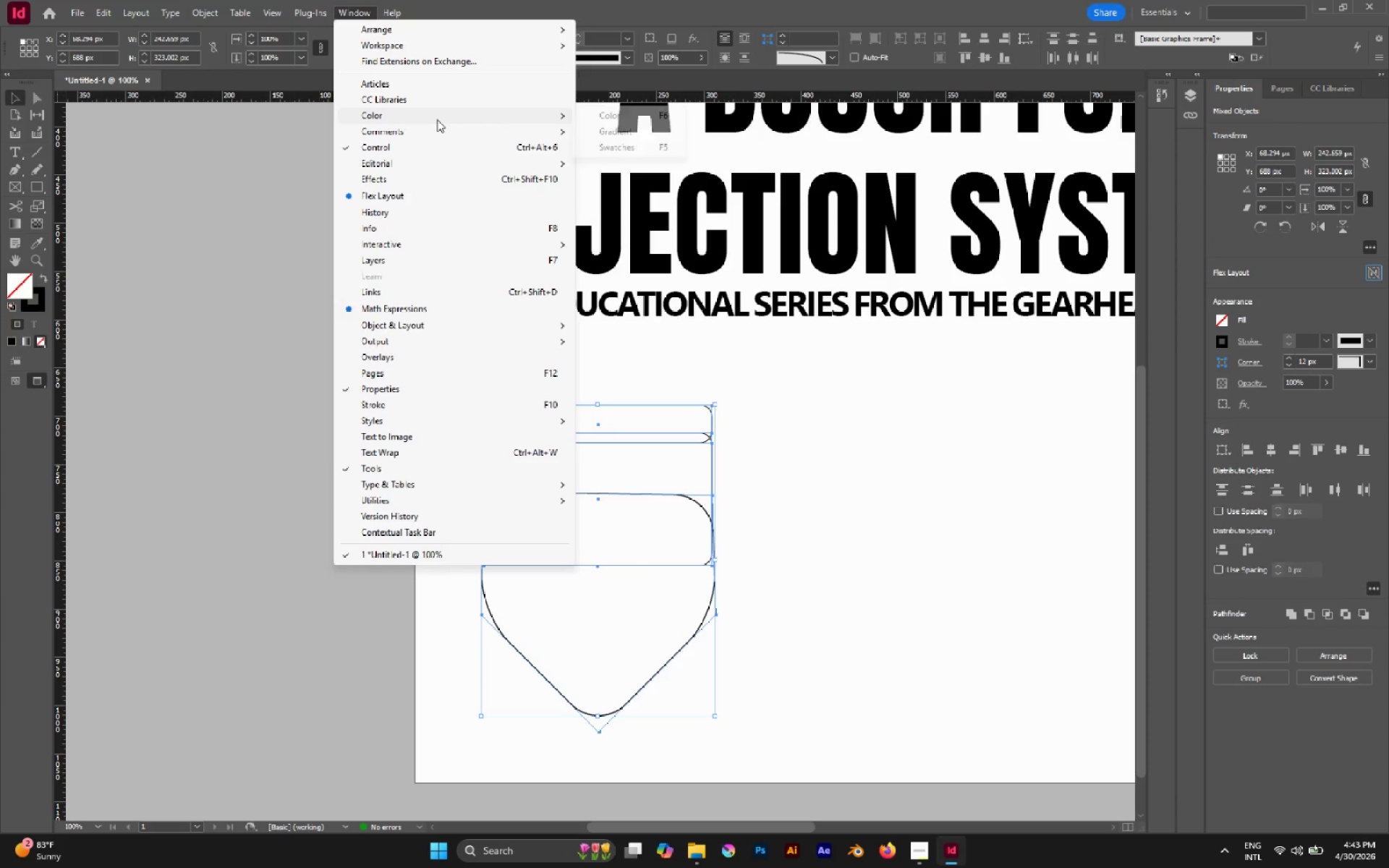 
left_click([437, 119])
 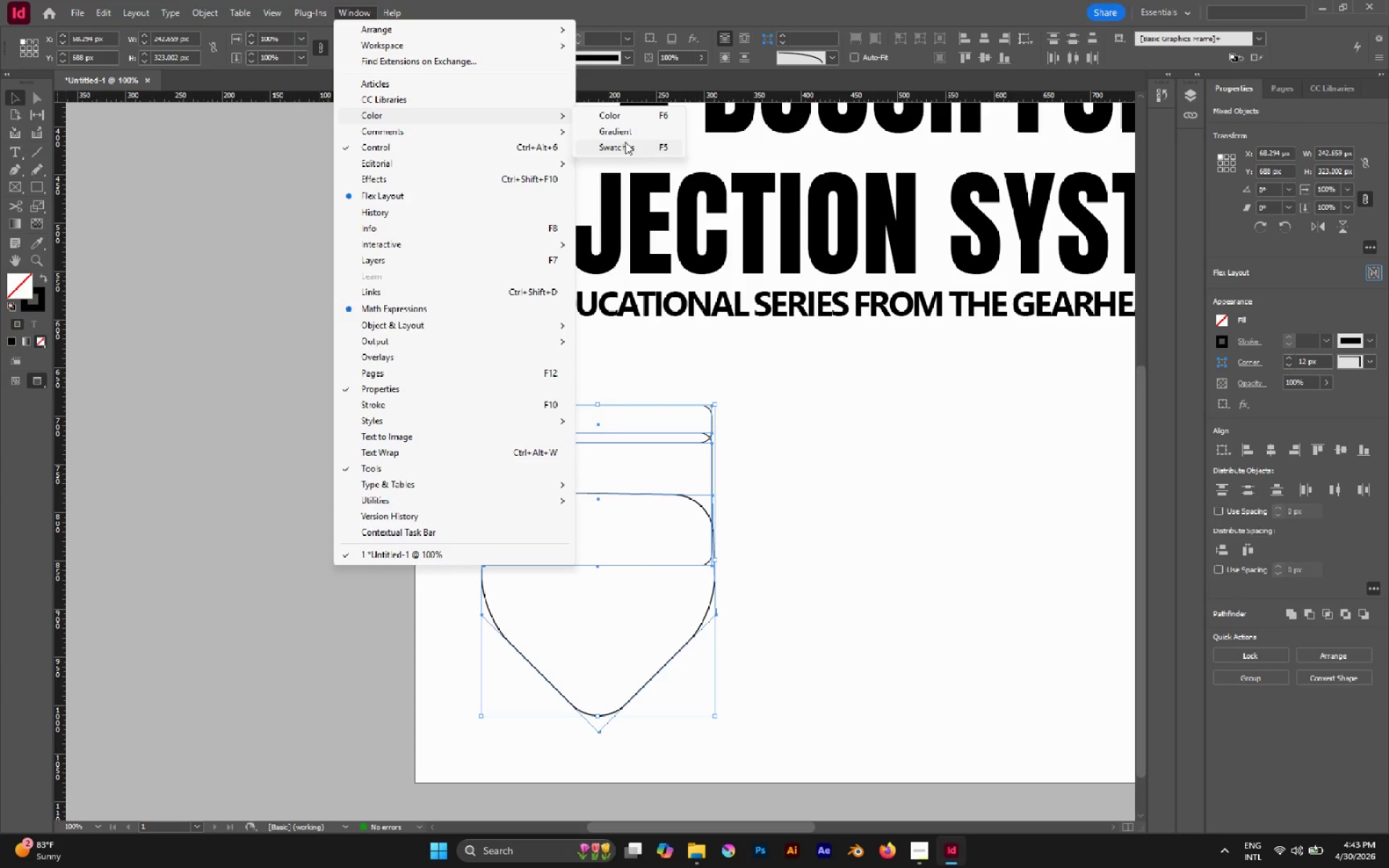 
left_click([624, 148])
 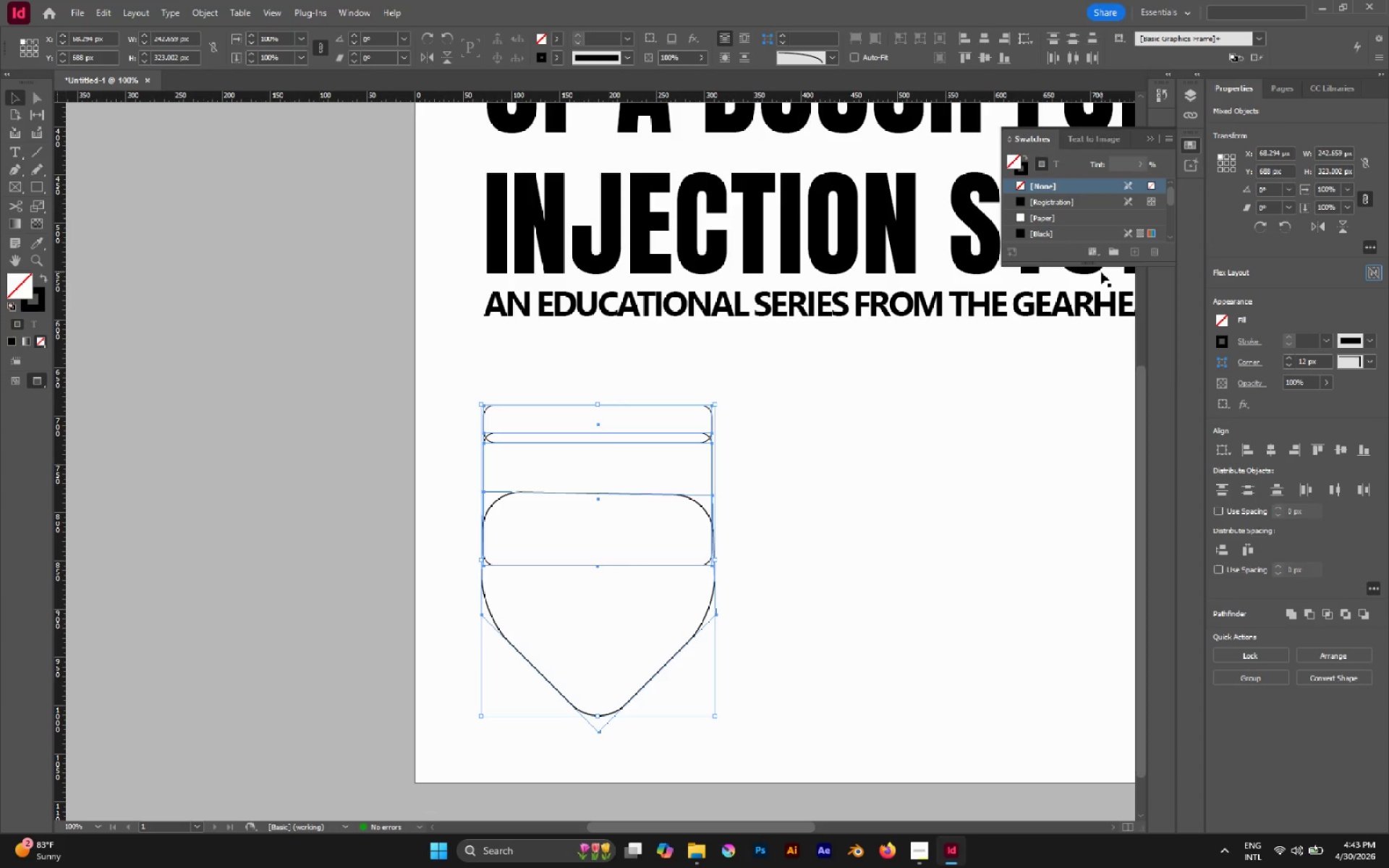 
left_click_drag(start_coordinate=[1095, 263], to_coordinate=[1108, 357])
 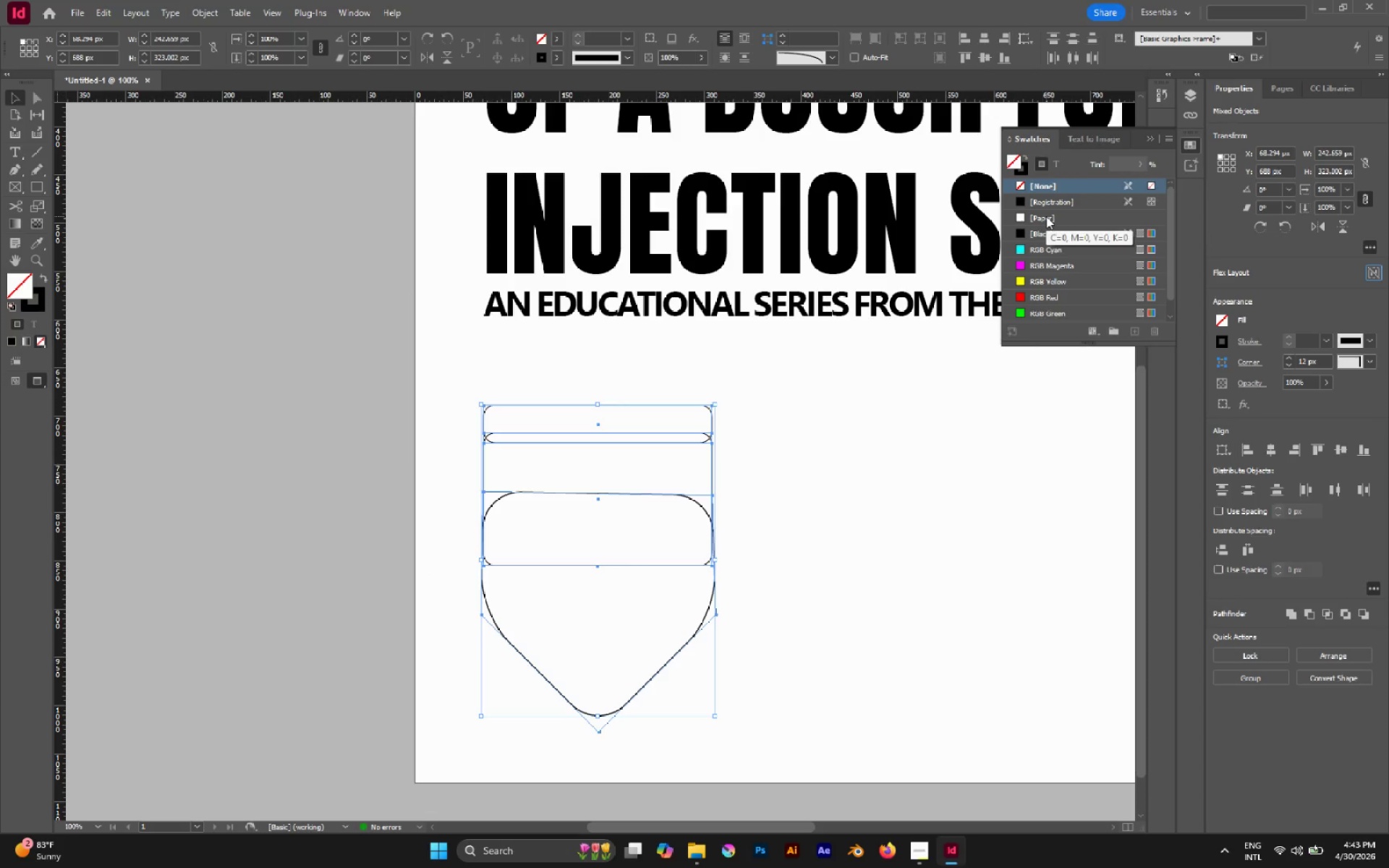 
left_click([1046, 216])
 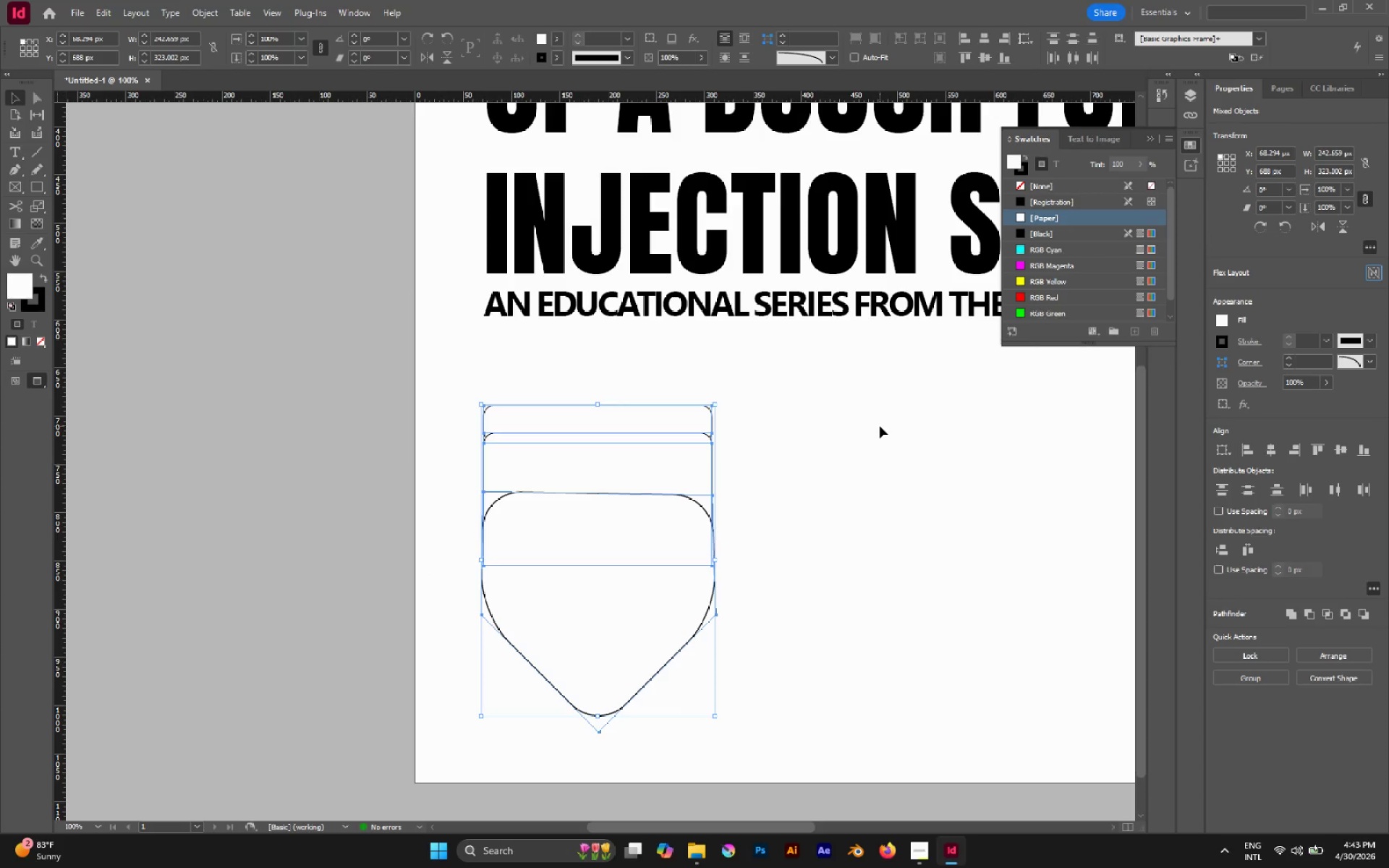 
left_click([883, 426])
 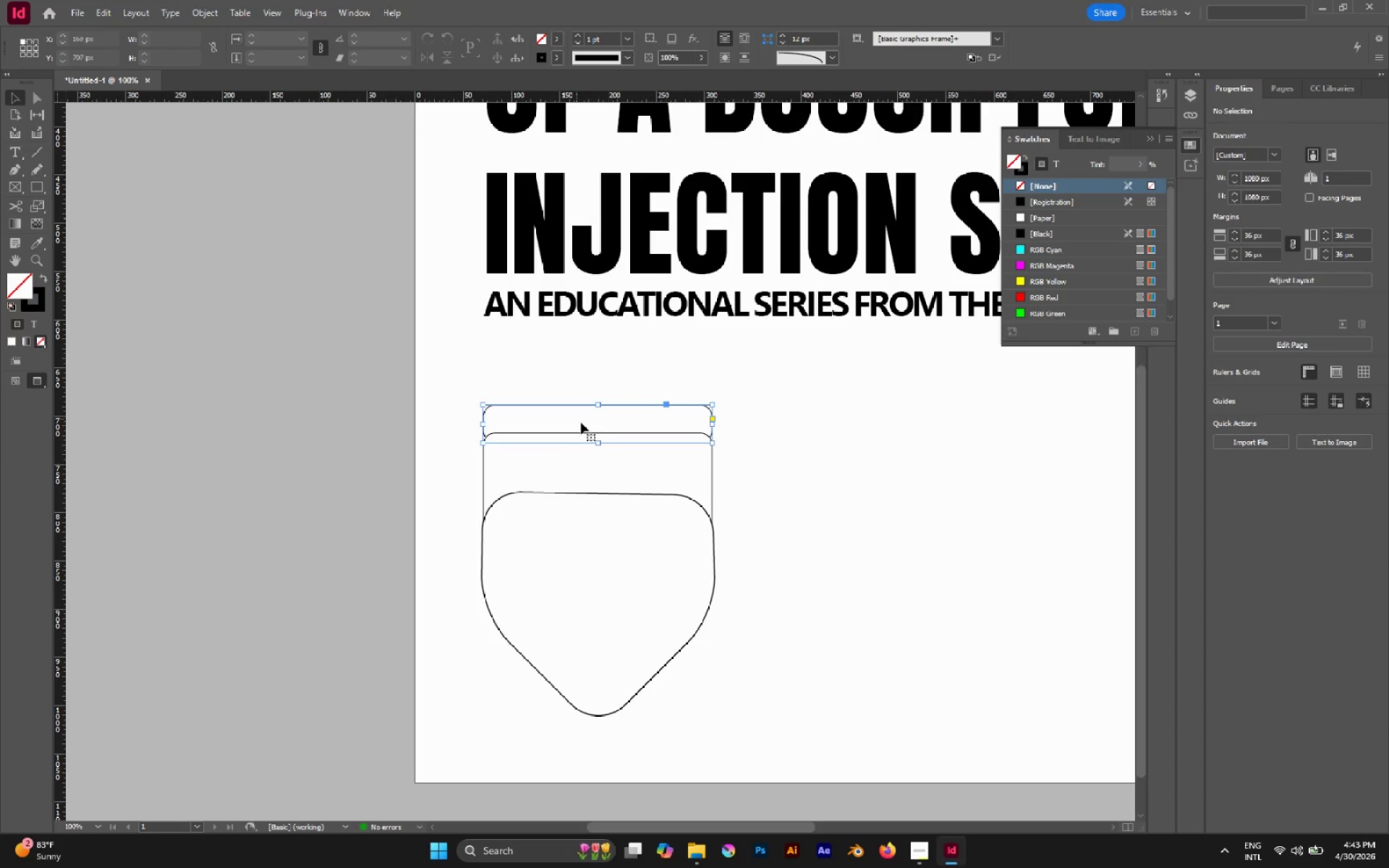 
left_click_drag(start_coordinate=[598, 441], to_coordinate=[595, 431])
 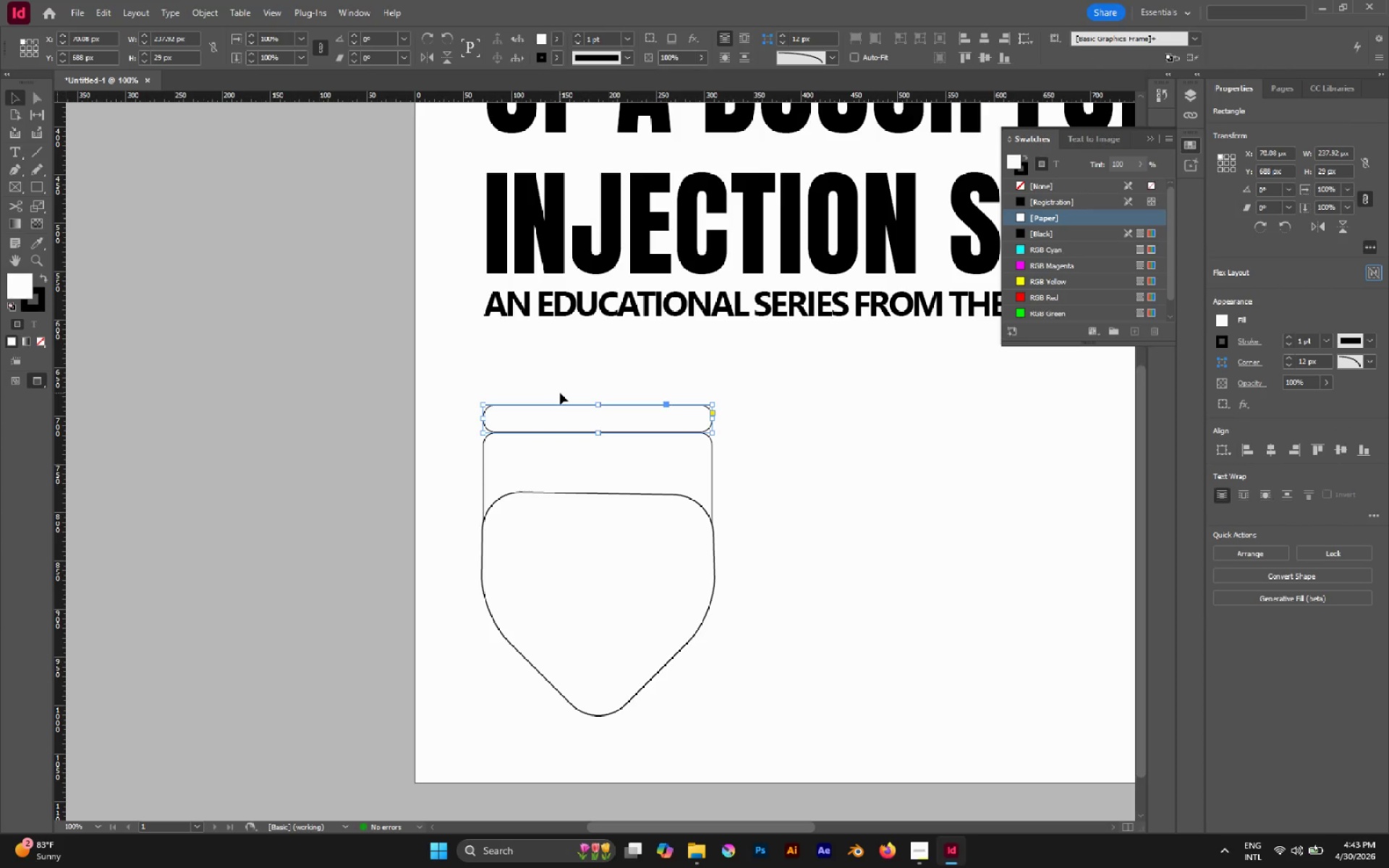 
wait(5.33)
 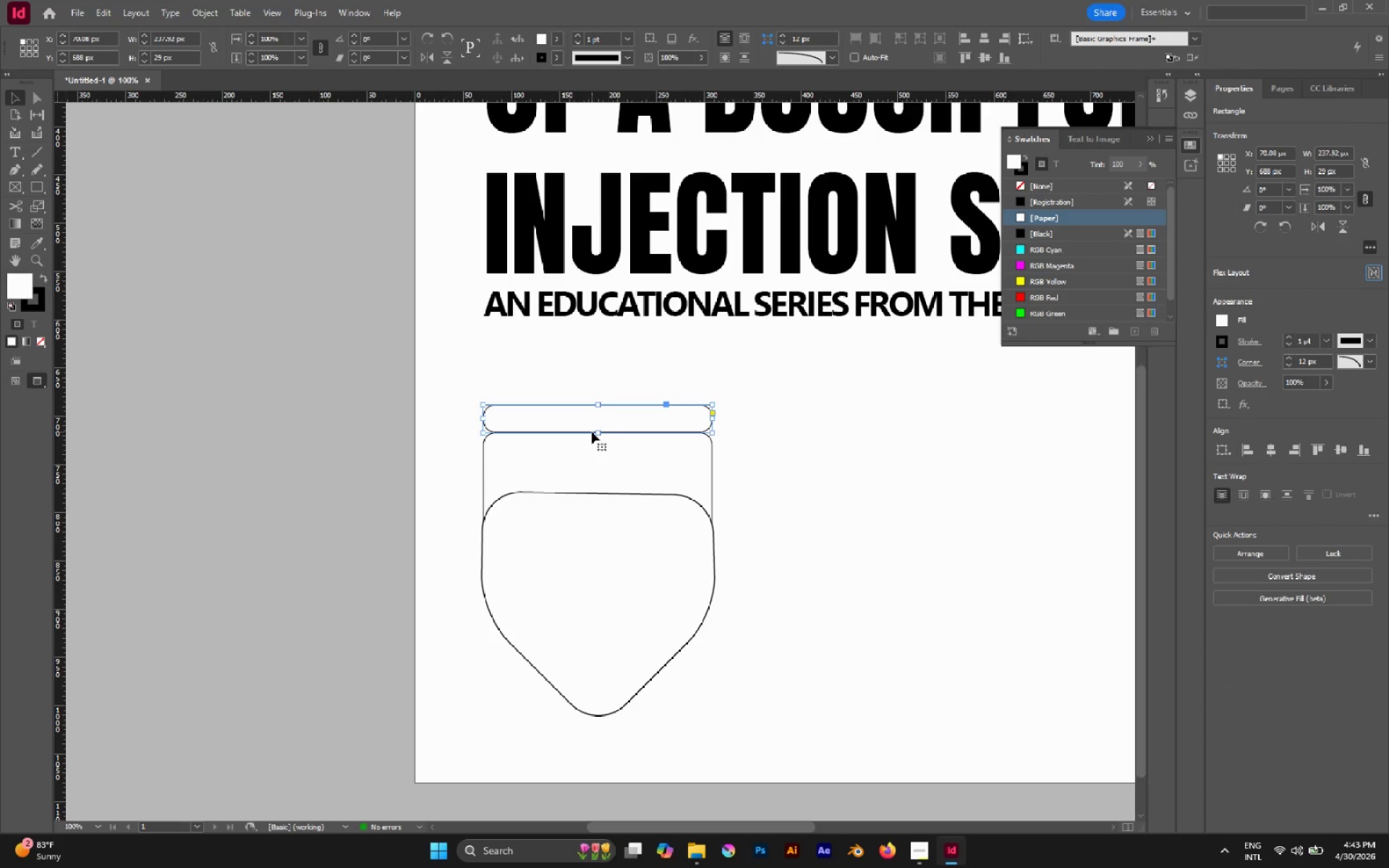 
left_click([786, 437])
 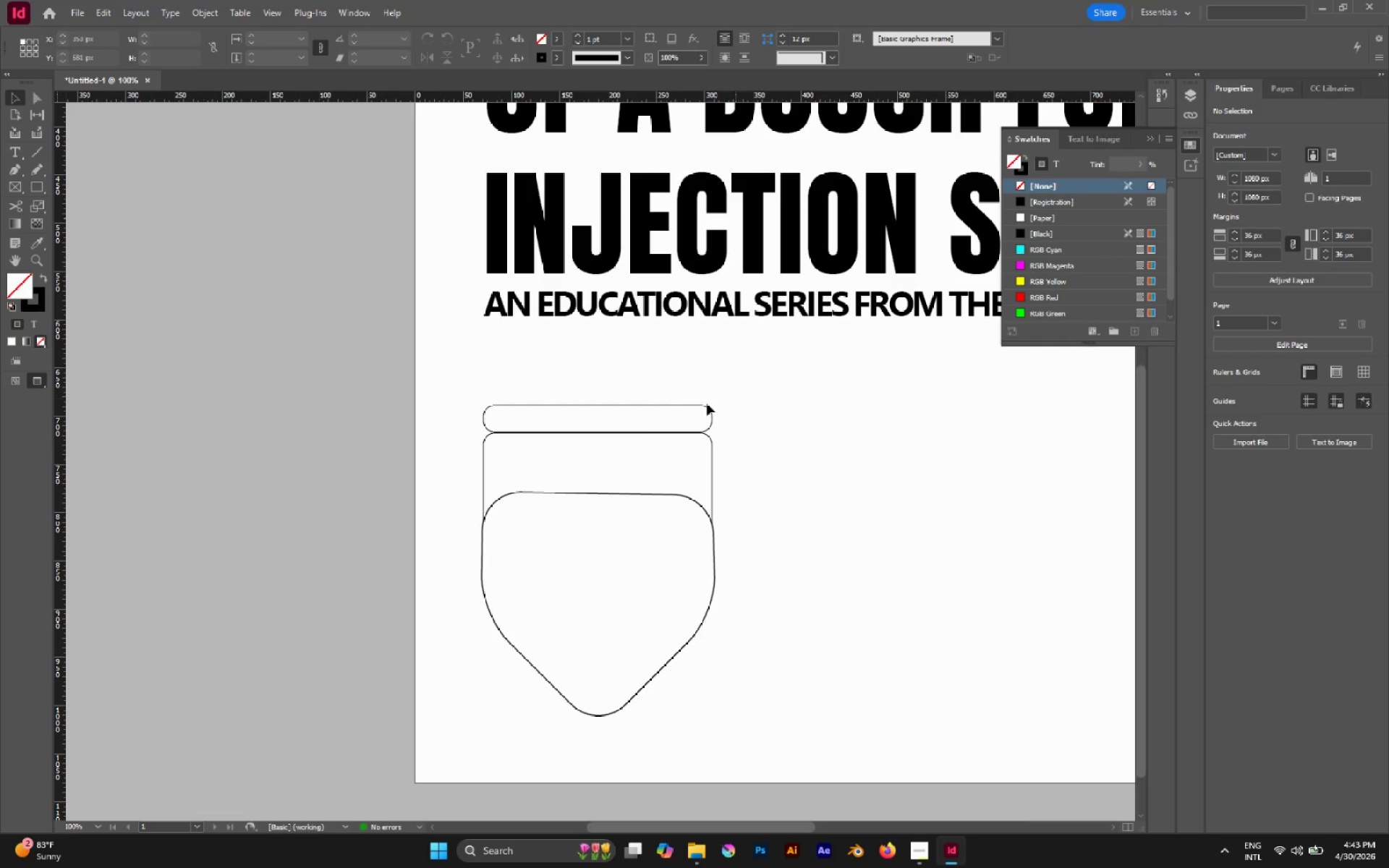 
hold_key(key=AltLeft, duration=0.62)
scroll: coordinate [636, 425], scroll_direction: down, amount: 2.0
 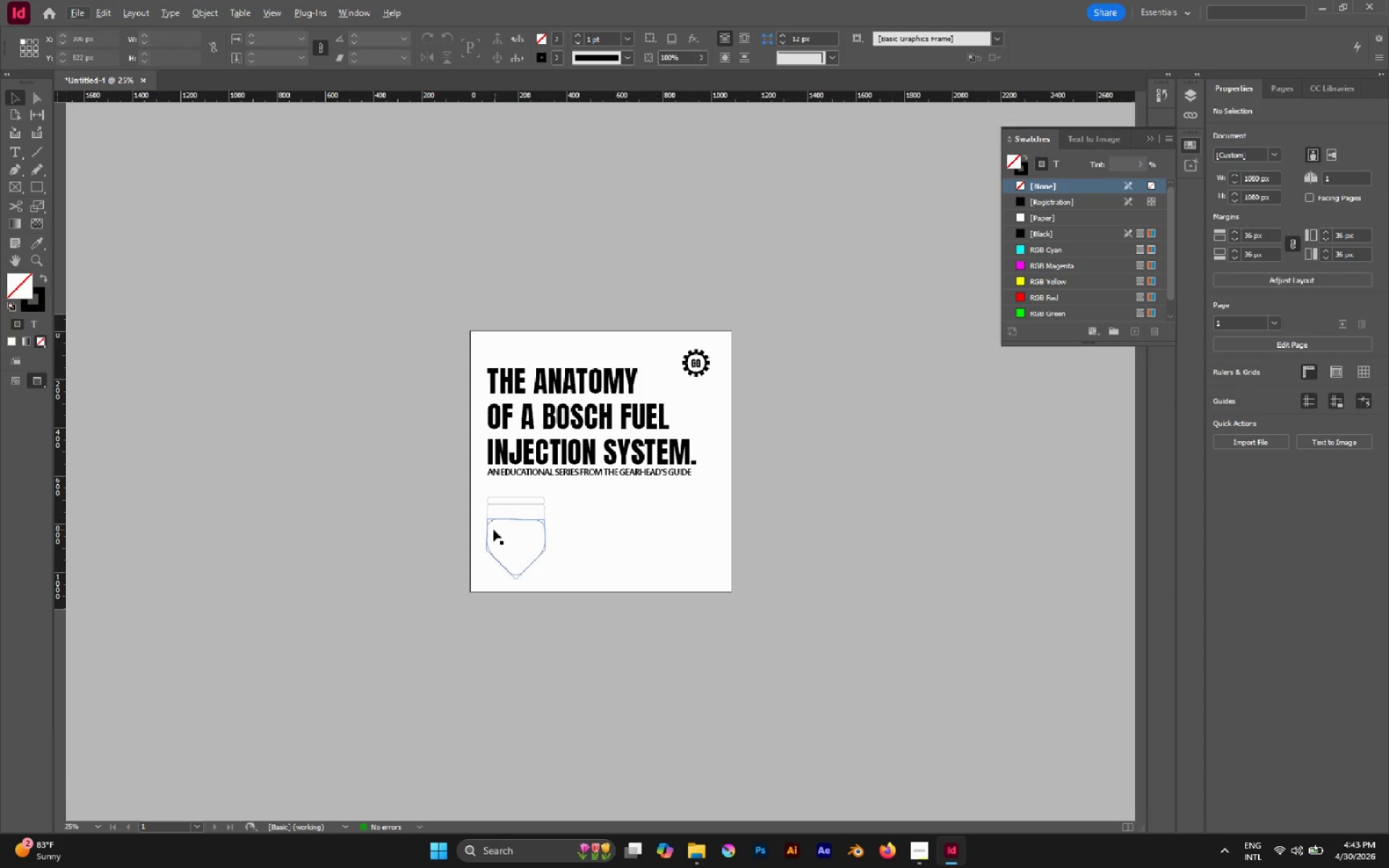 
hold_key(key=AltLeft, duration=0.58)
scroll: coordinate [494, 527], scroll_direction: none, amount: 0.0
 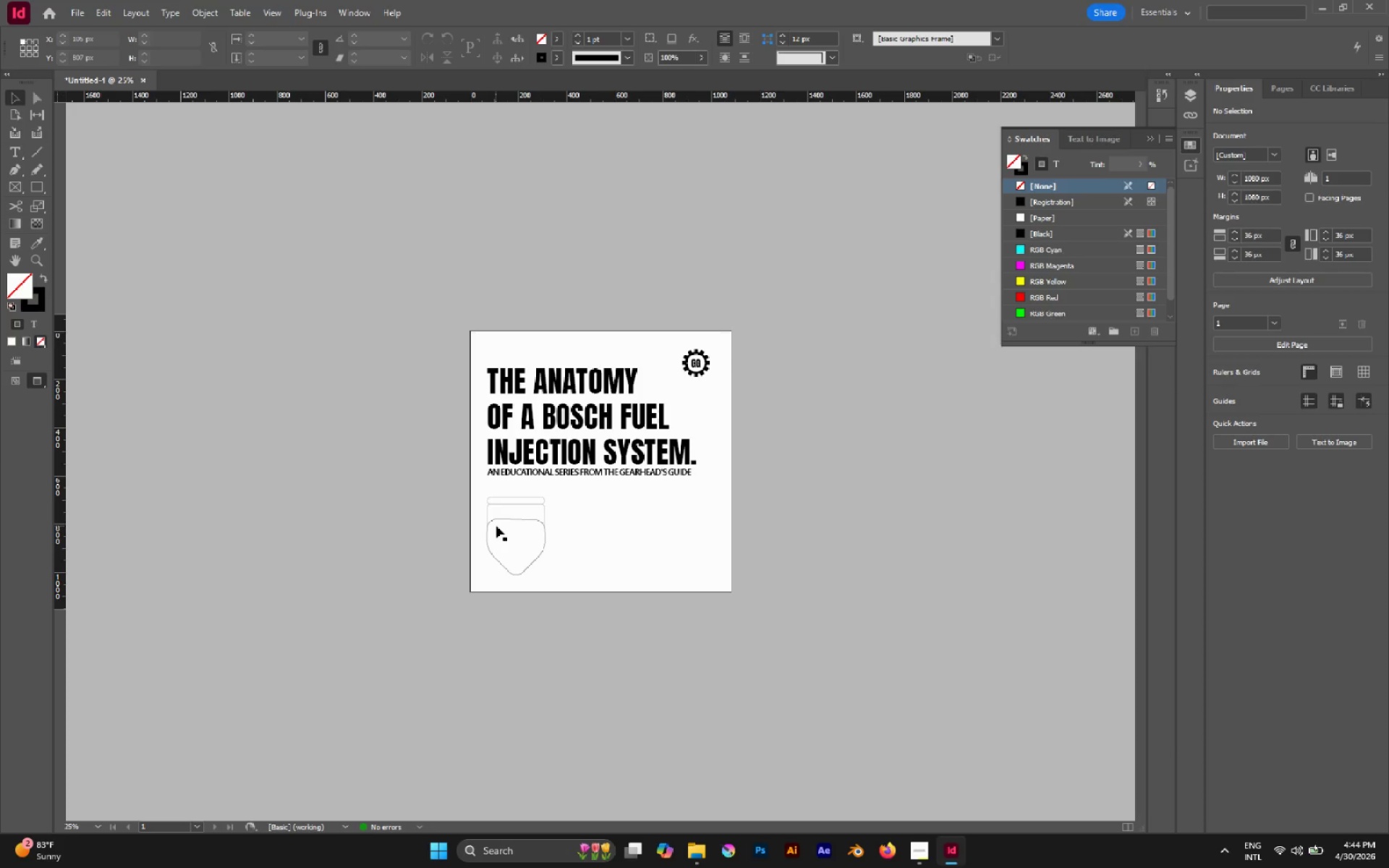 
hold_key(key=AltLeft, duration=0.83)
scroll: coordinate [496, 526], scroll_direction: none, amount: 0.0
 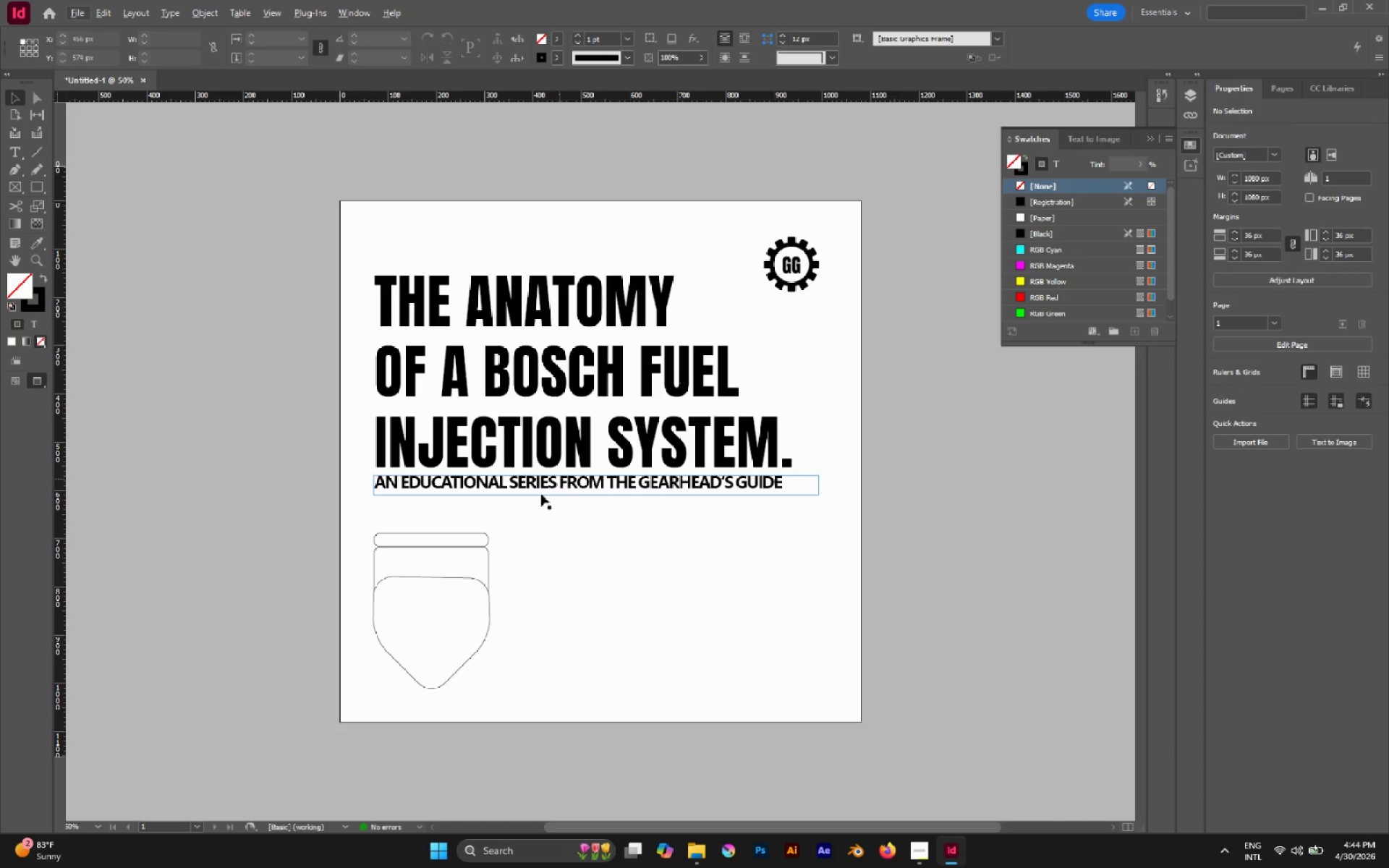 
hold_key(key=AltLeft, duration=0.53)
scroll: coordinate [435, 600], scroll_direction: up, amount: 1.0
 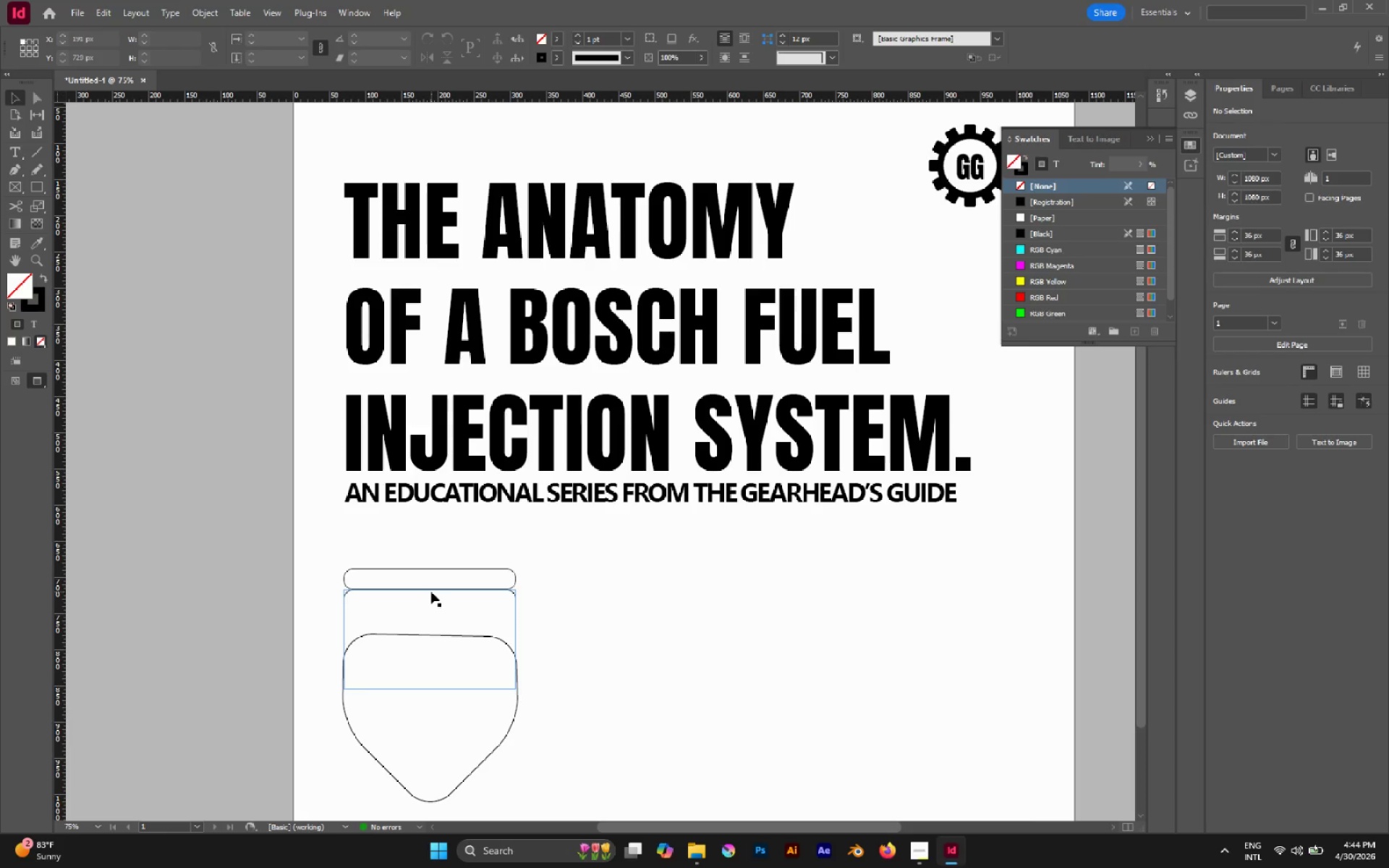 
scroll: coordinate [431, 592], scroll_direction: none, amount: 0.0
 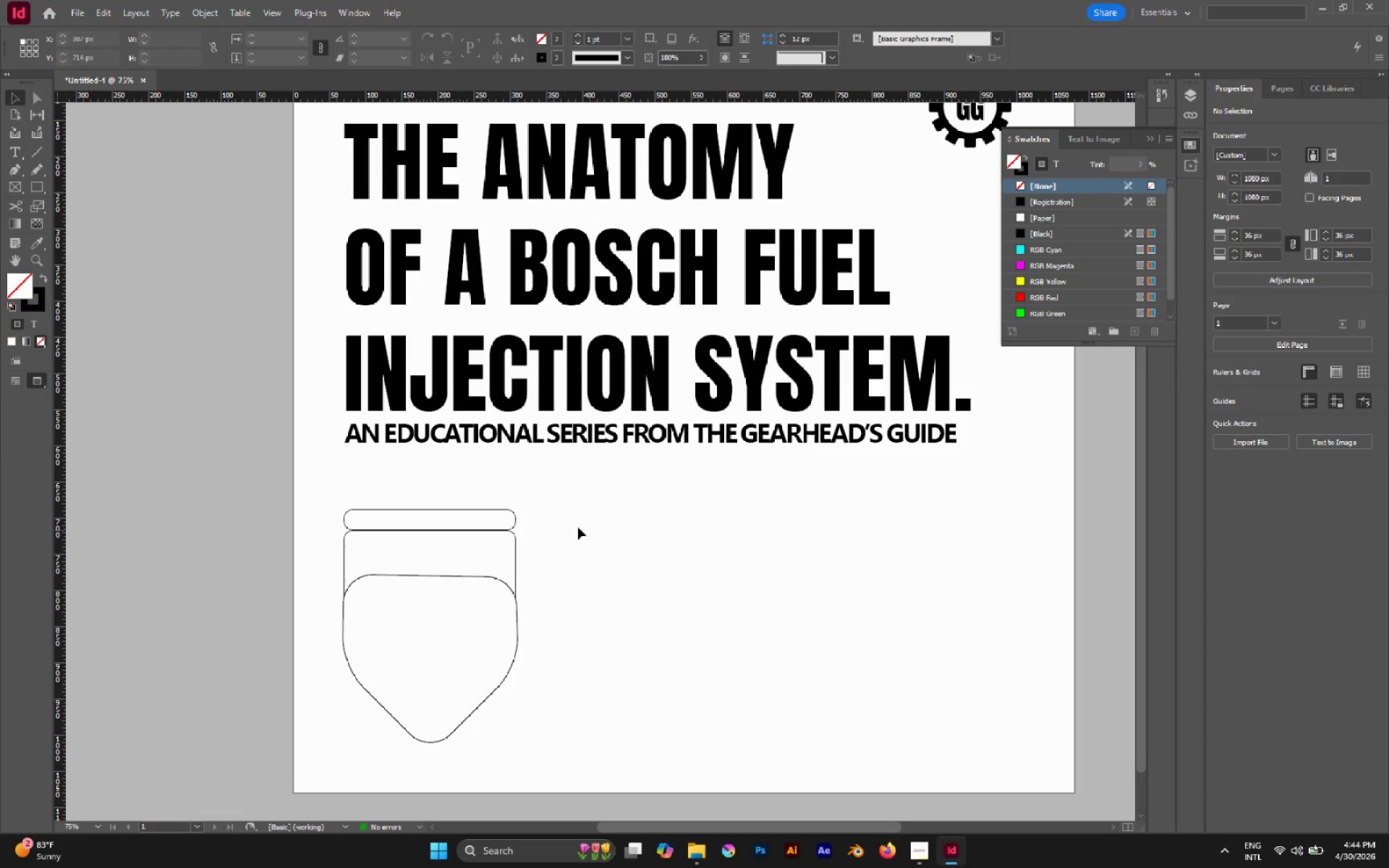 
hold_key(key=AltLeft, duration=0.39)
scroll: coordinate [535, 593], scroll_direction: none, amount: 0.0
 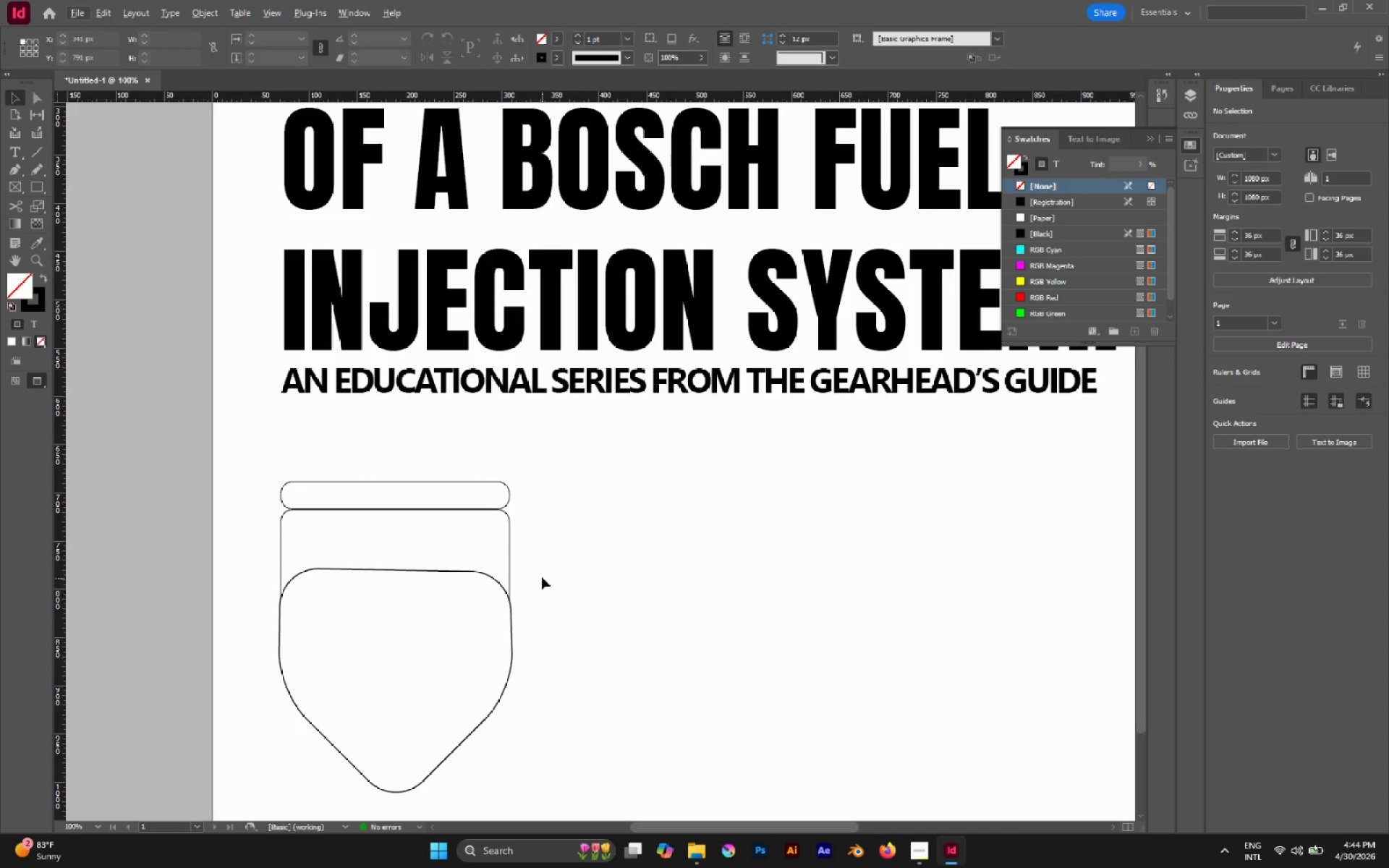 
hold_key(key=Space, duration=0.78)
 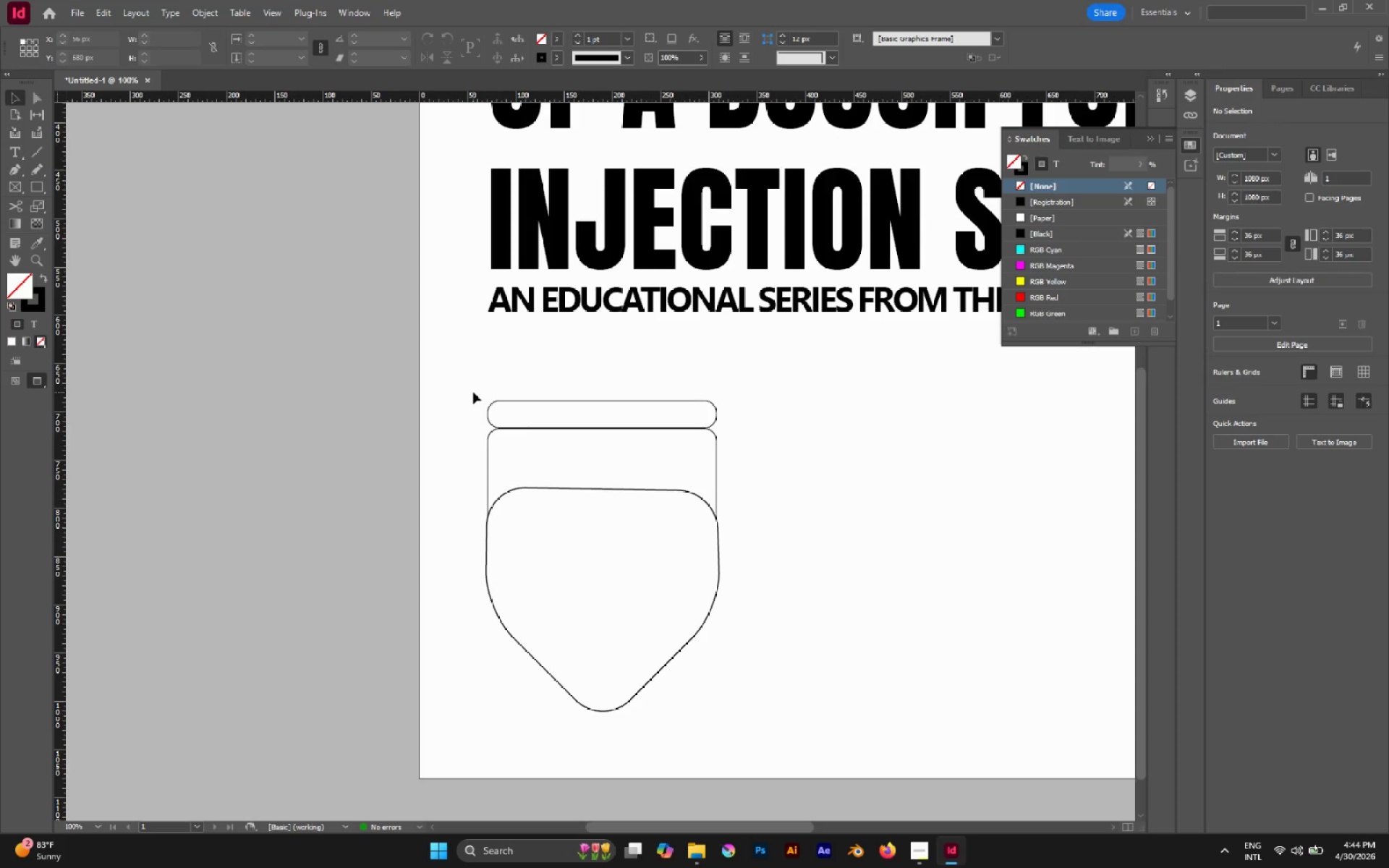 
left_click_drag(start_coordinate=[543, 576], to_coordinate=[749, 495])
 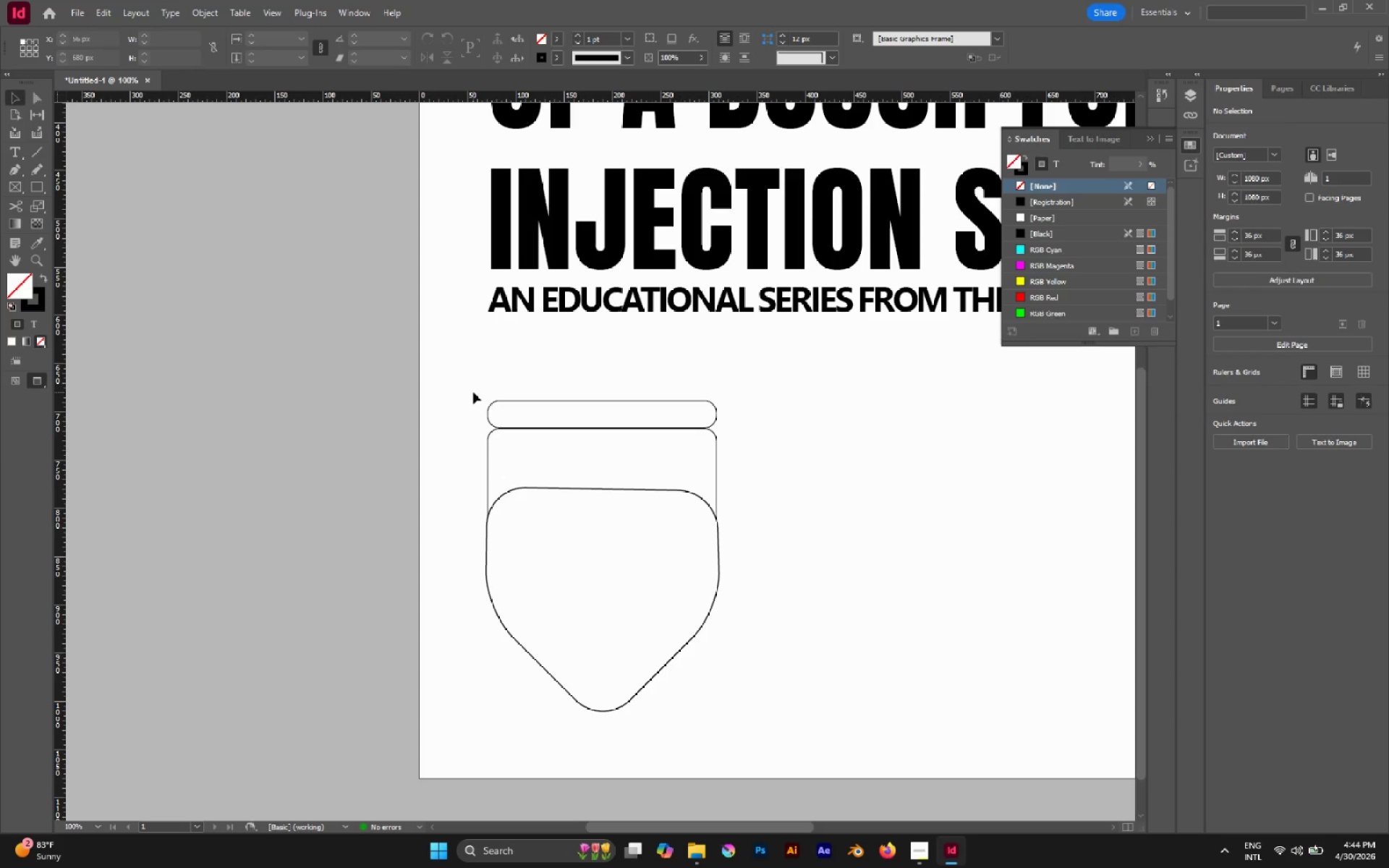 
key(A)
 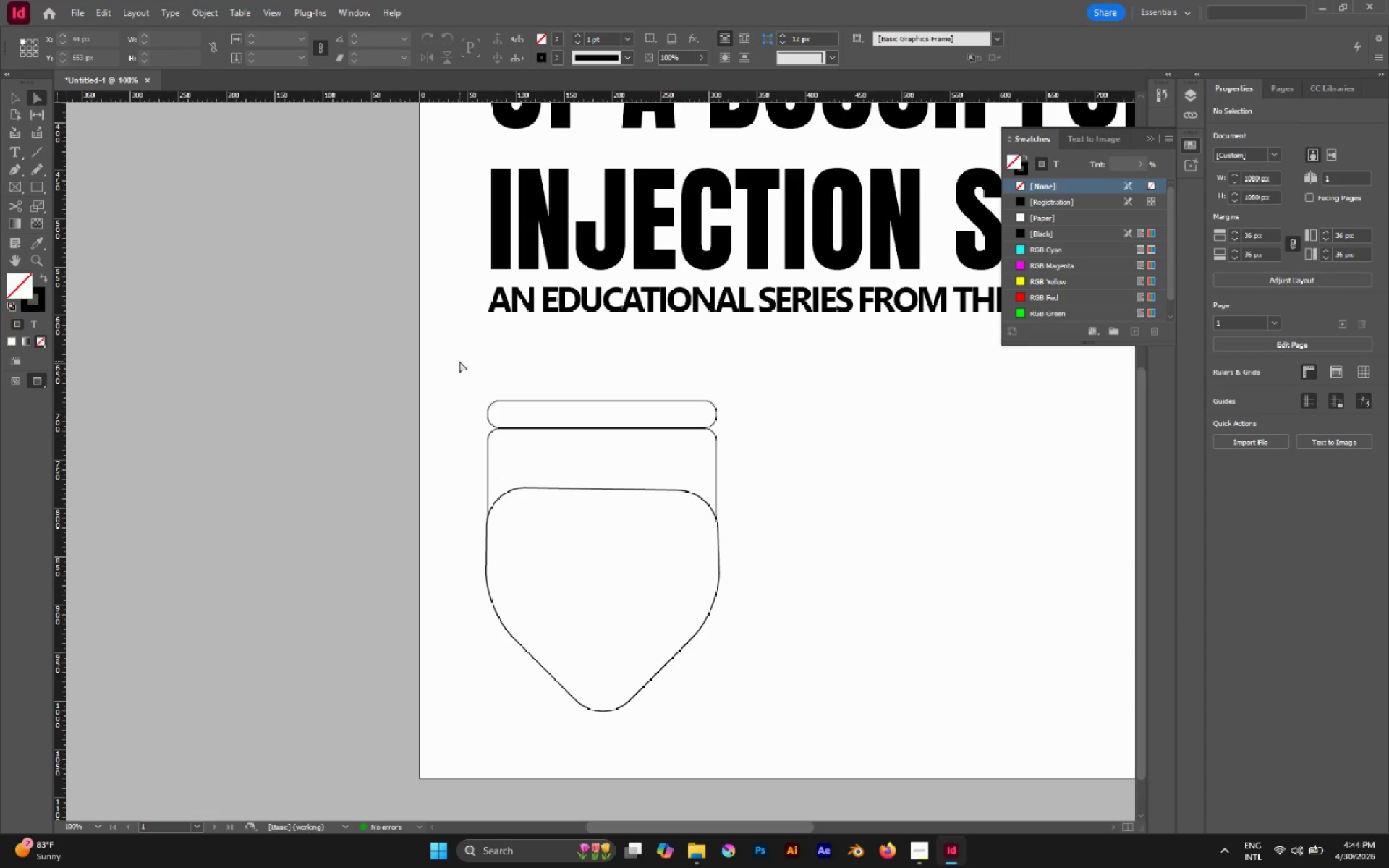 
left_click_drag(start_coordinate=[459, 361], to_coordinate=[798, 556])
 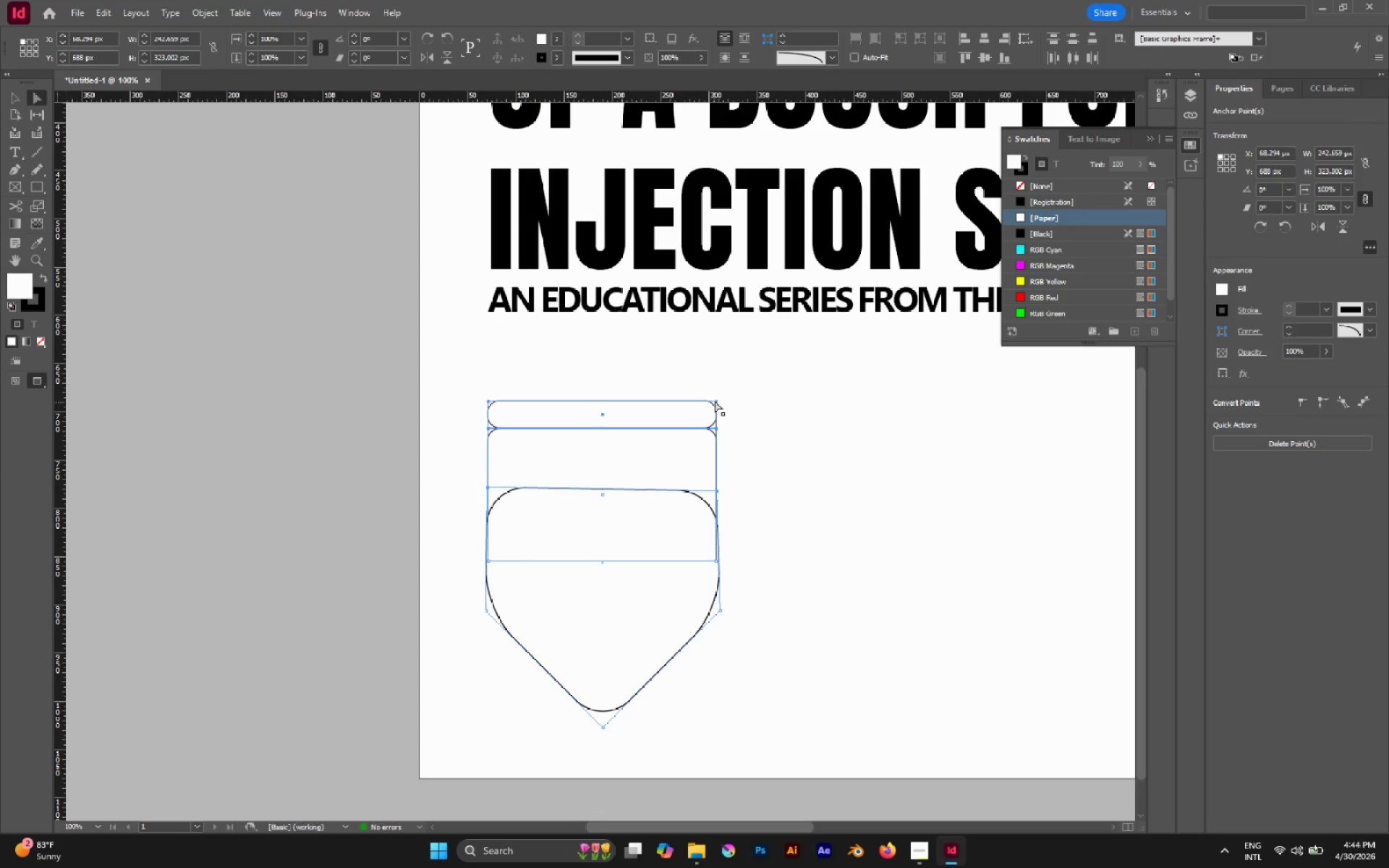 
left_click_drag(start_coordinate=[715, 399], to_coordinate=[719, 427])
 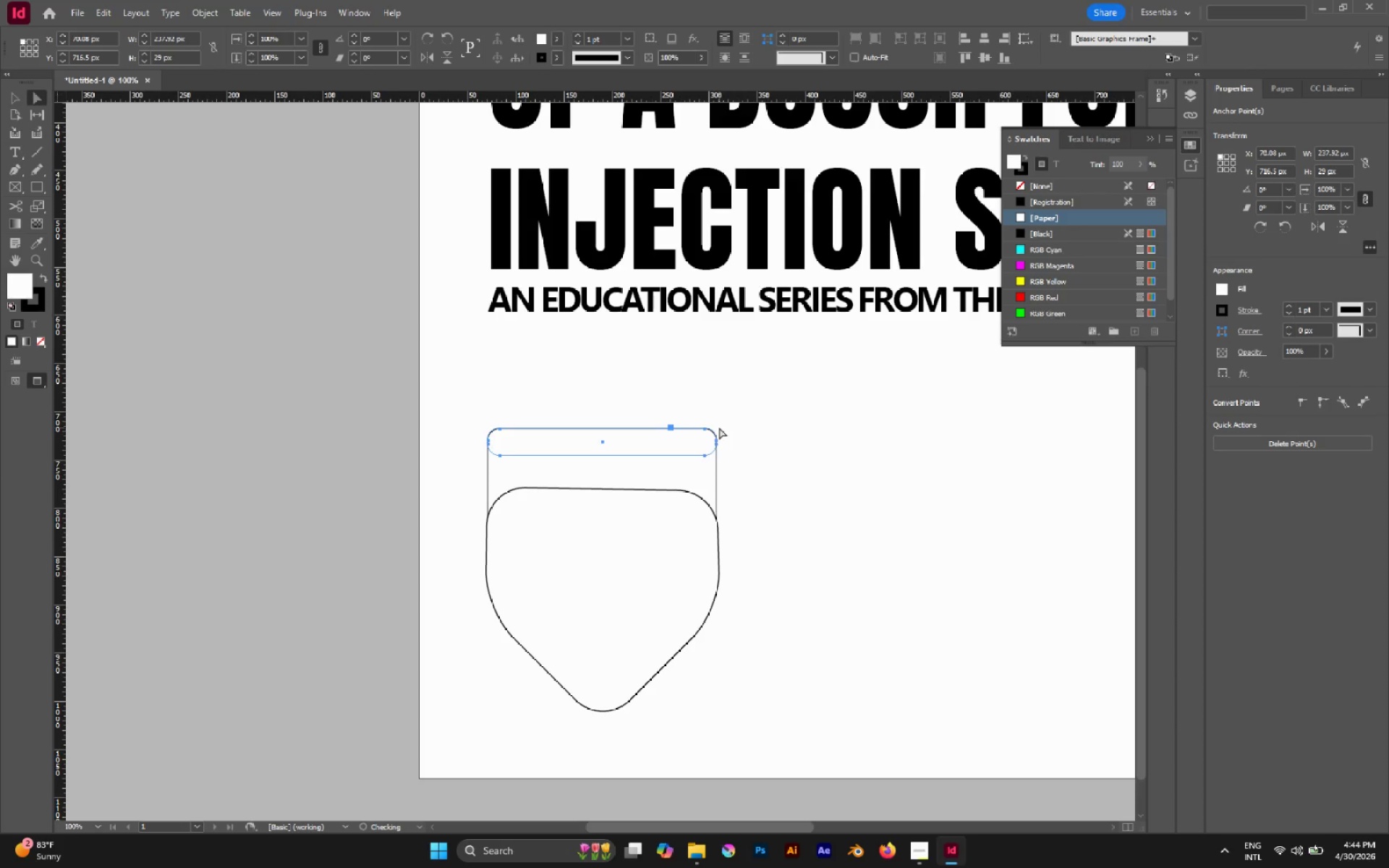 
hold_key(key=ShiftLeft, duration=1.95)
 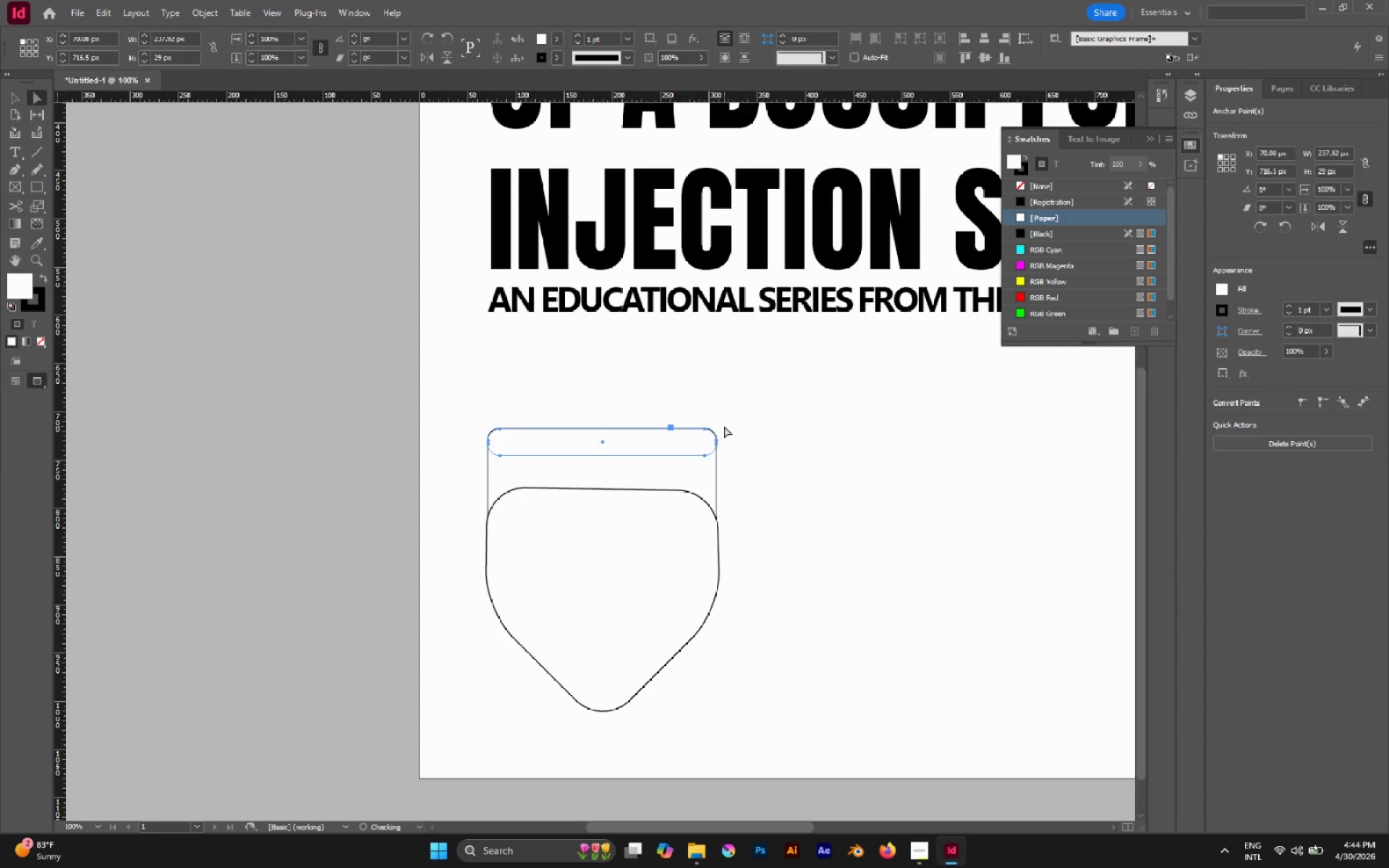 
left_click([724, 426])
 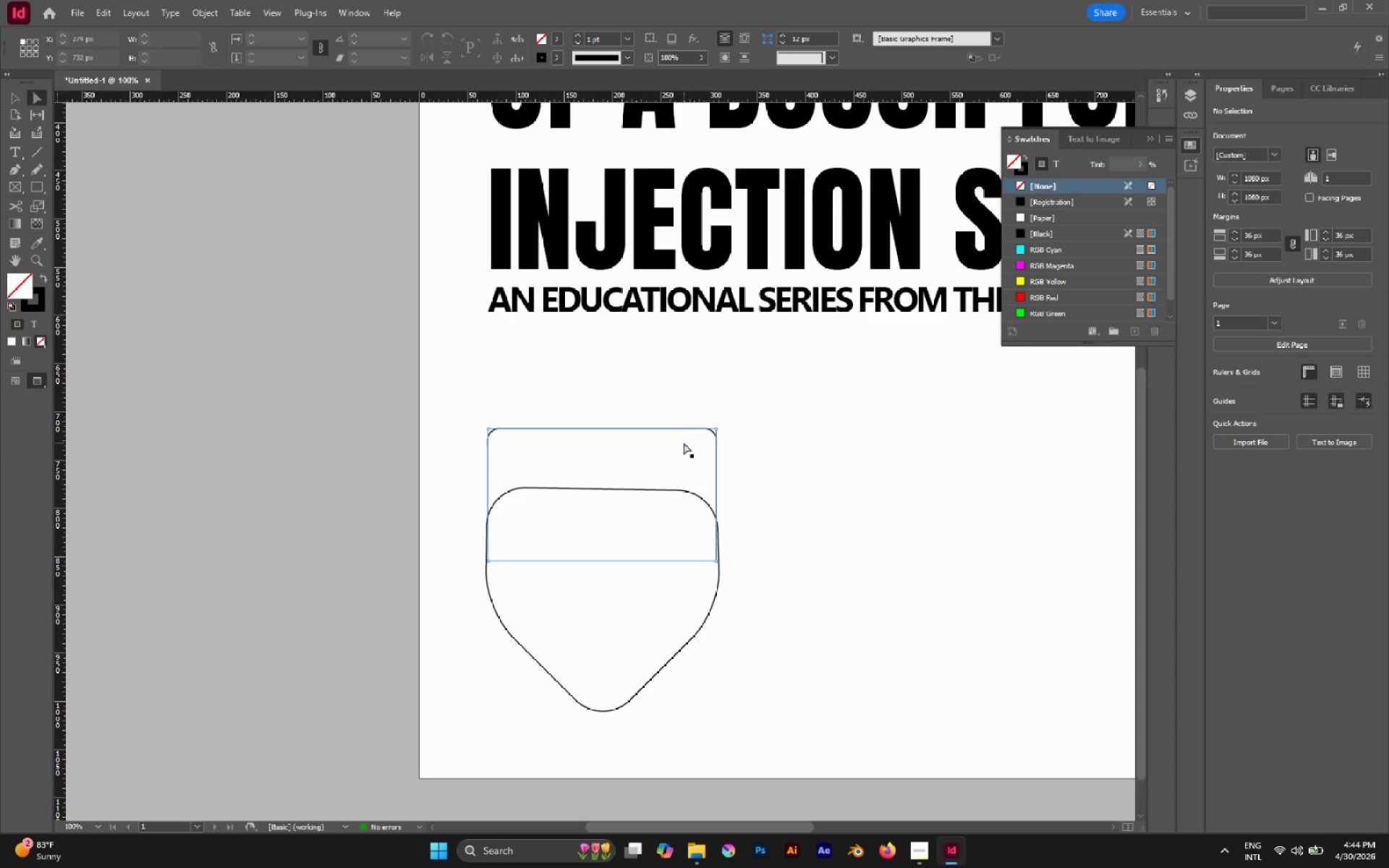 
left_click([684, 443])
 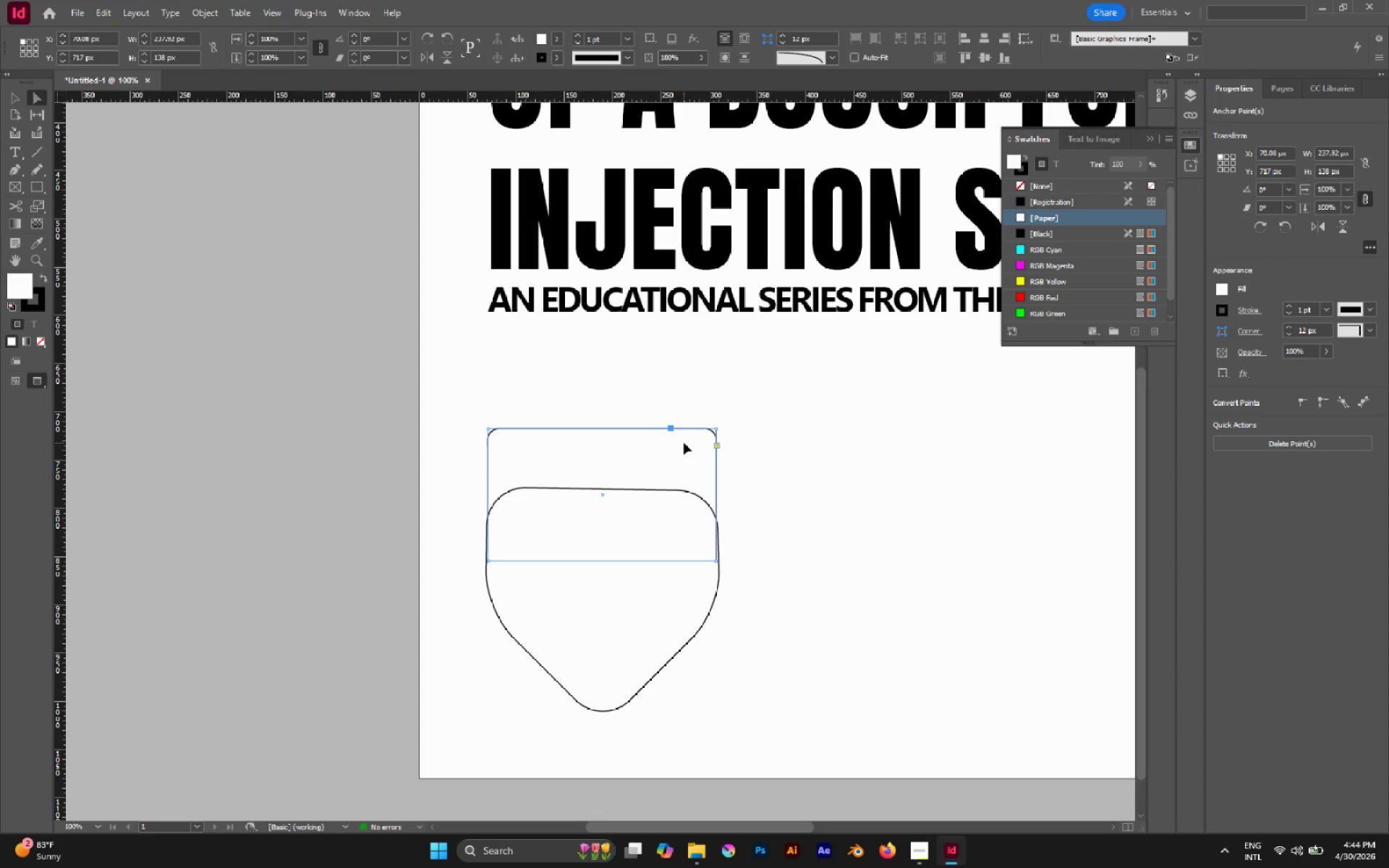 
key(Control+Z)
 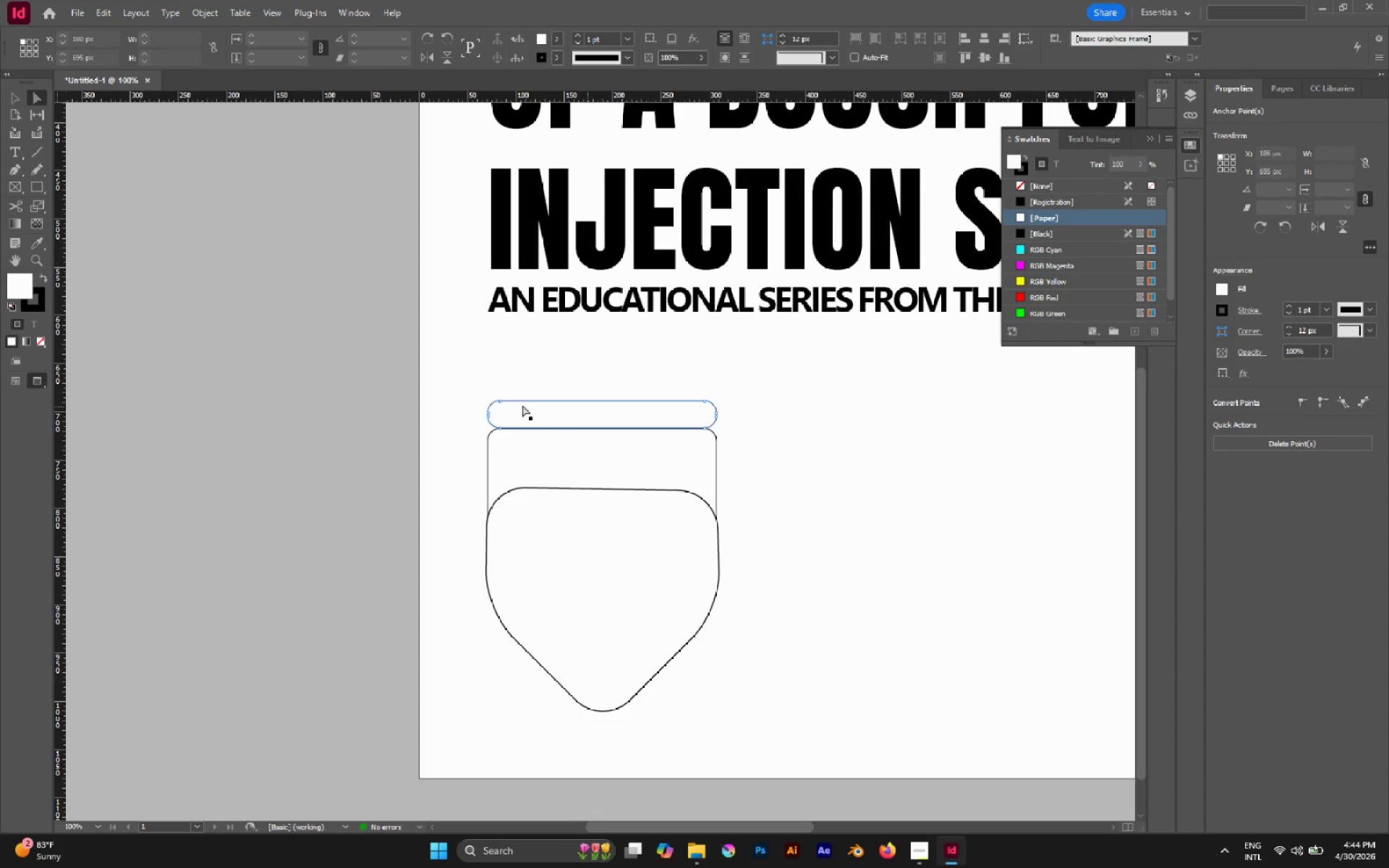 
left_click_drag(start_coordinate=[433, 363], to_coordinate=[804, 503])
 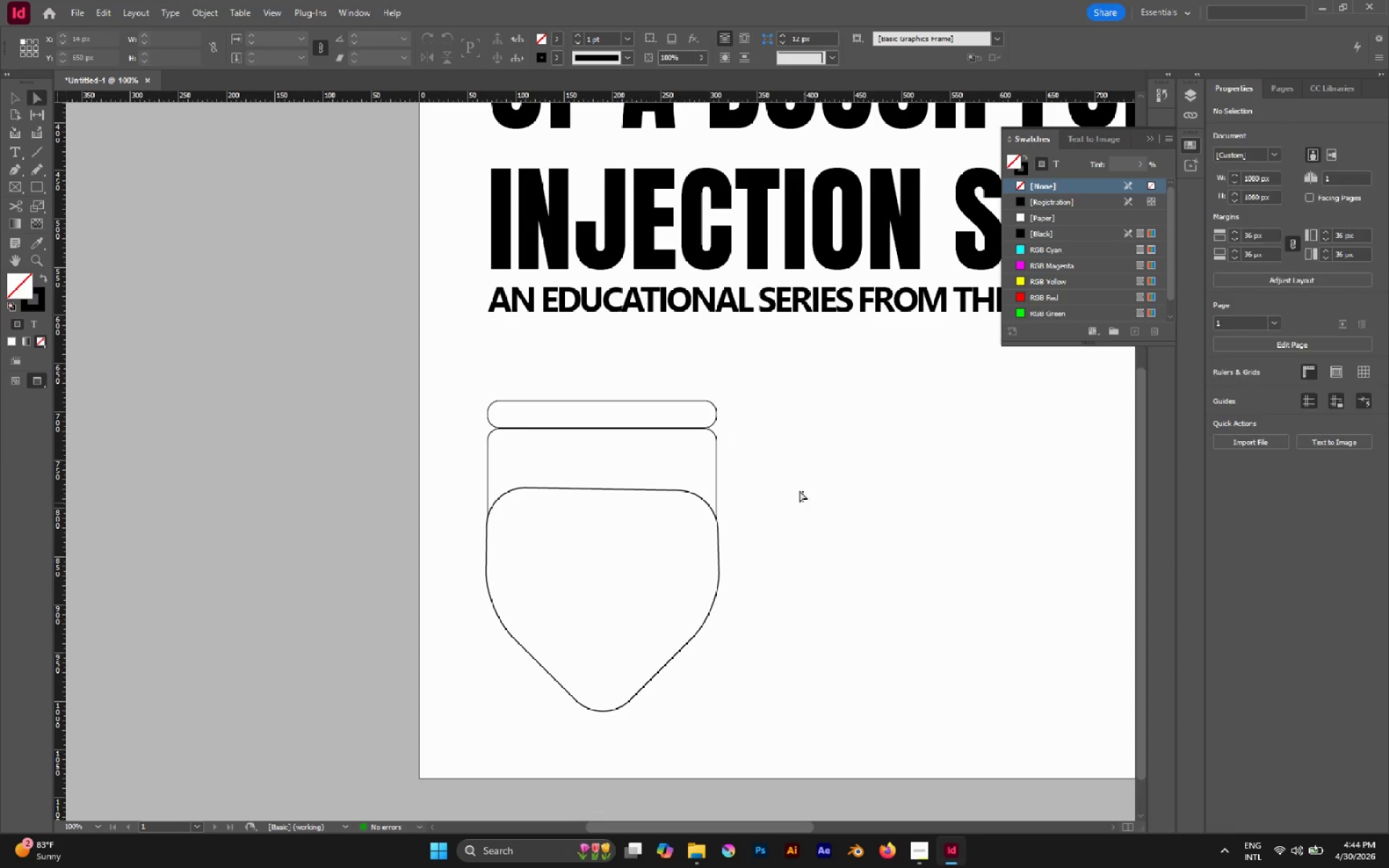 
left_click_drag(start_coordinate=[804, 501], to_coordinate=[798, 488])
 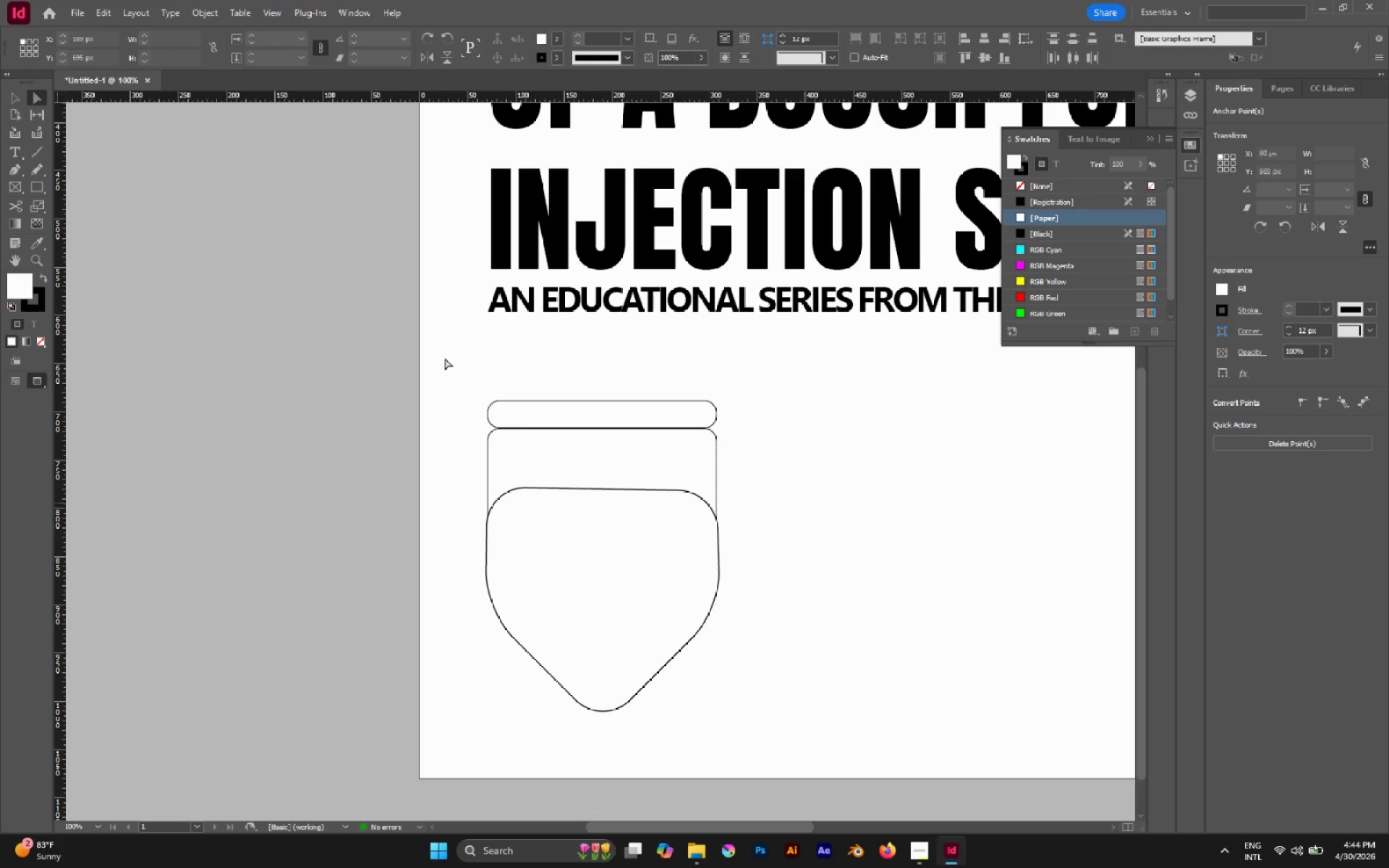 
left_click_drag(start_coordinate=[445, 358], to_coordinate=[820, 475])
 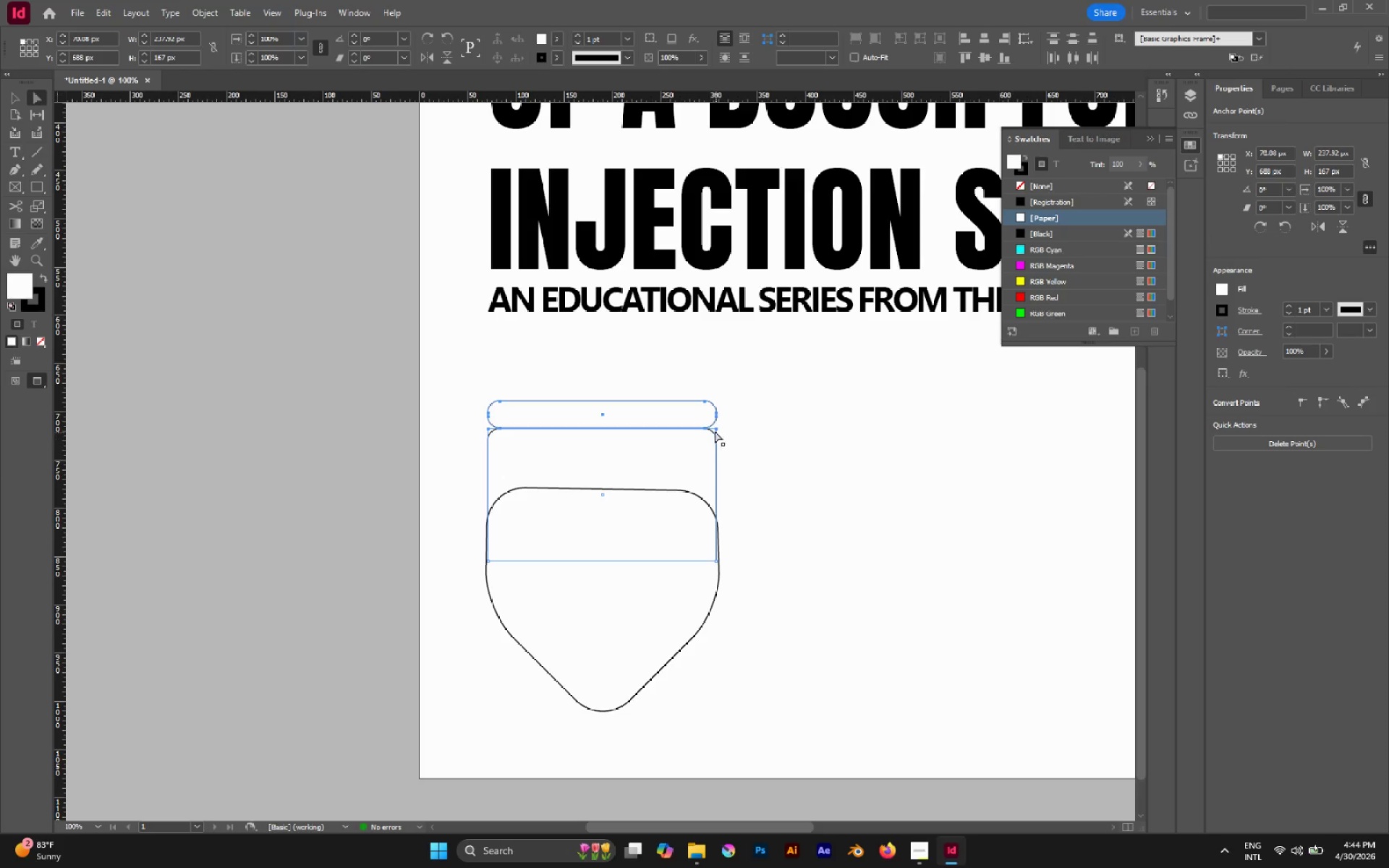 
left_click_drag(start_coordinate=[715, 427], to_coordinate=[716, 458])
 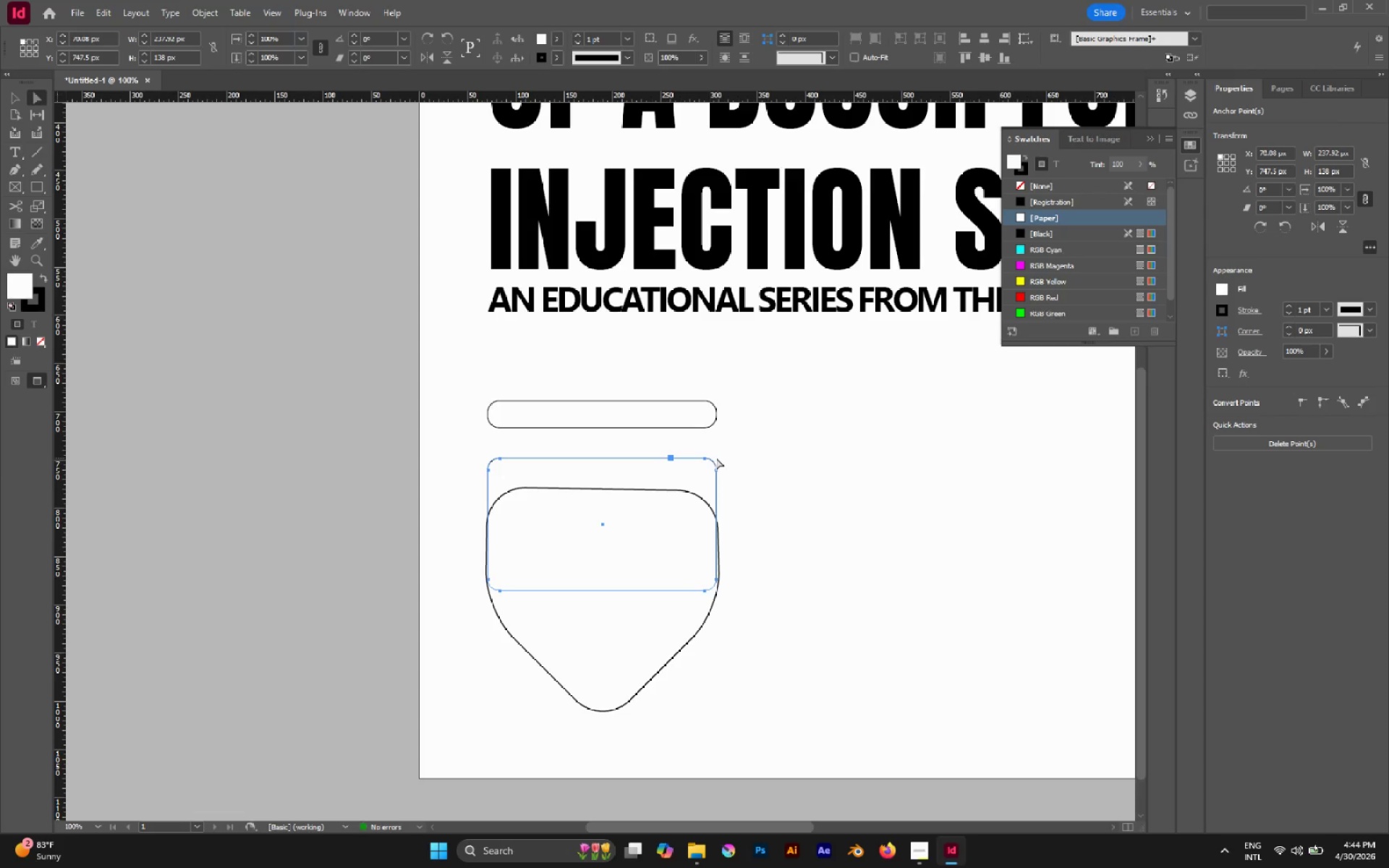 
hold_key(key=ShiftLeft, duration=1.89)
 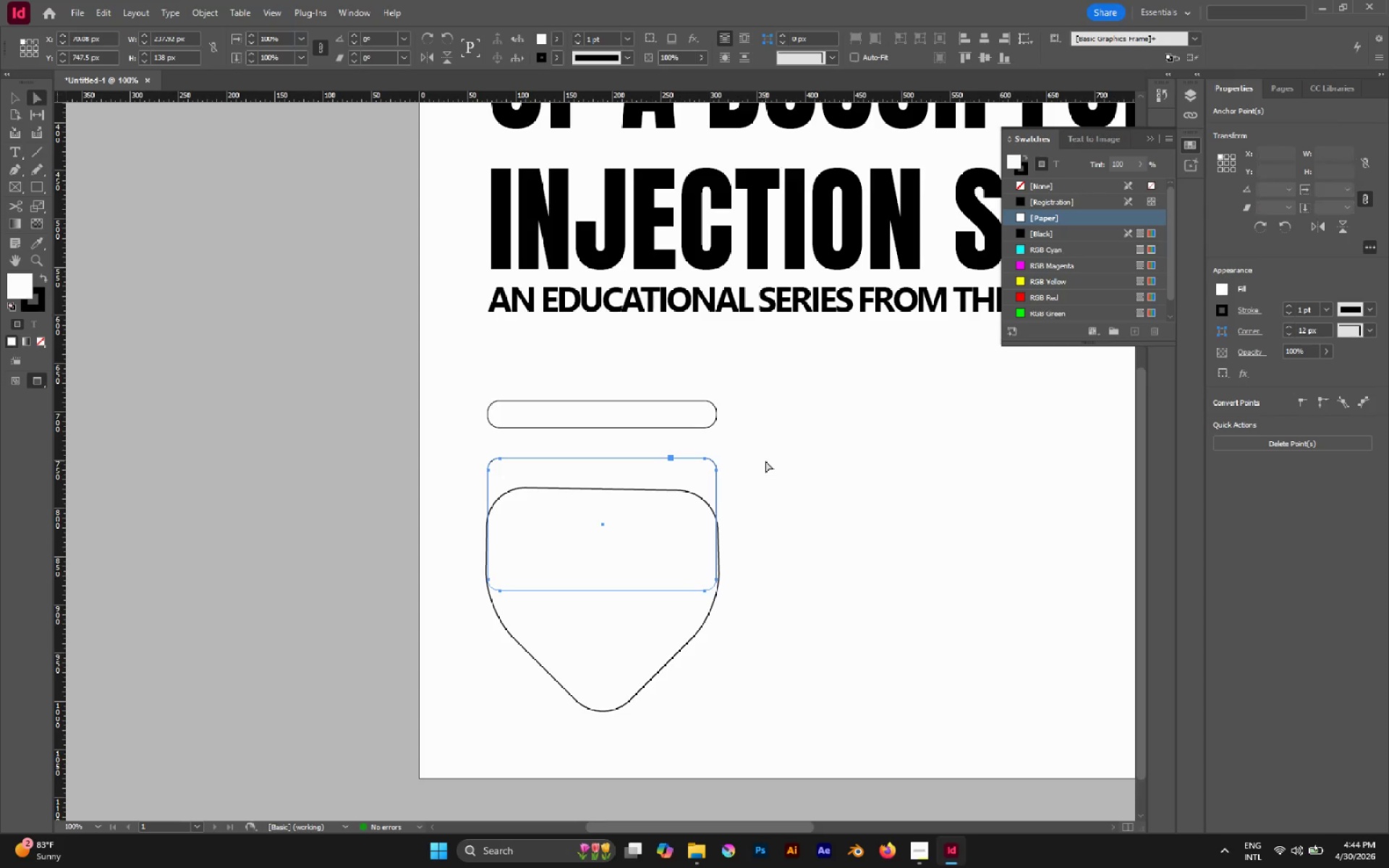 
left_click([765, 461])
 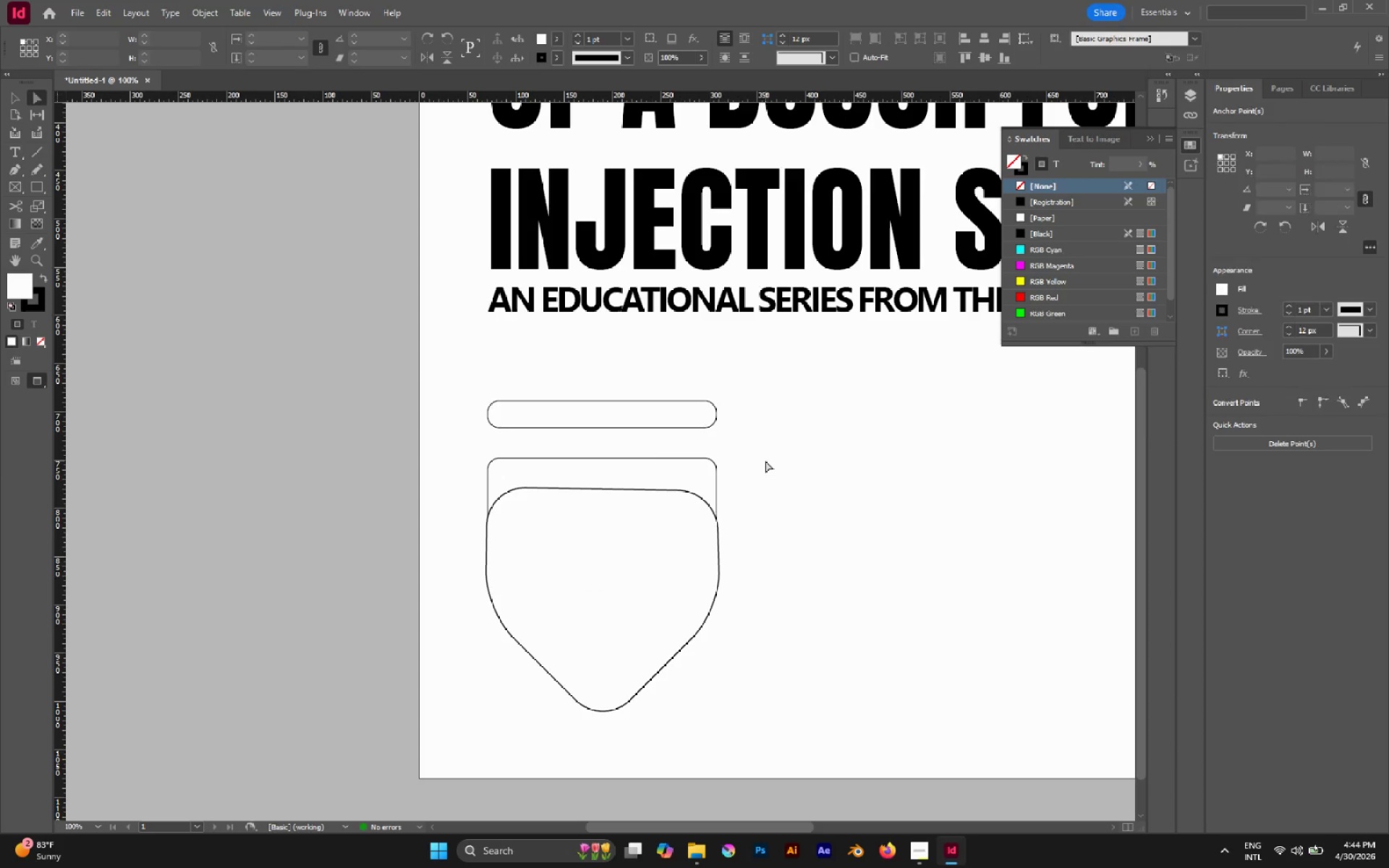 
key(Control+Z)
 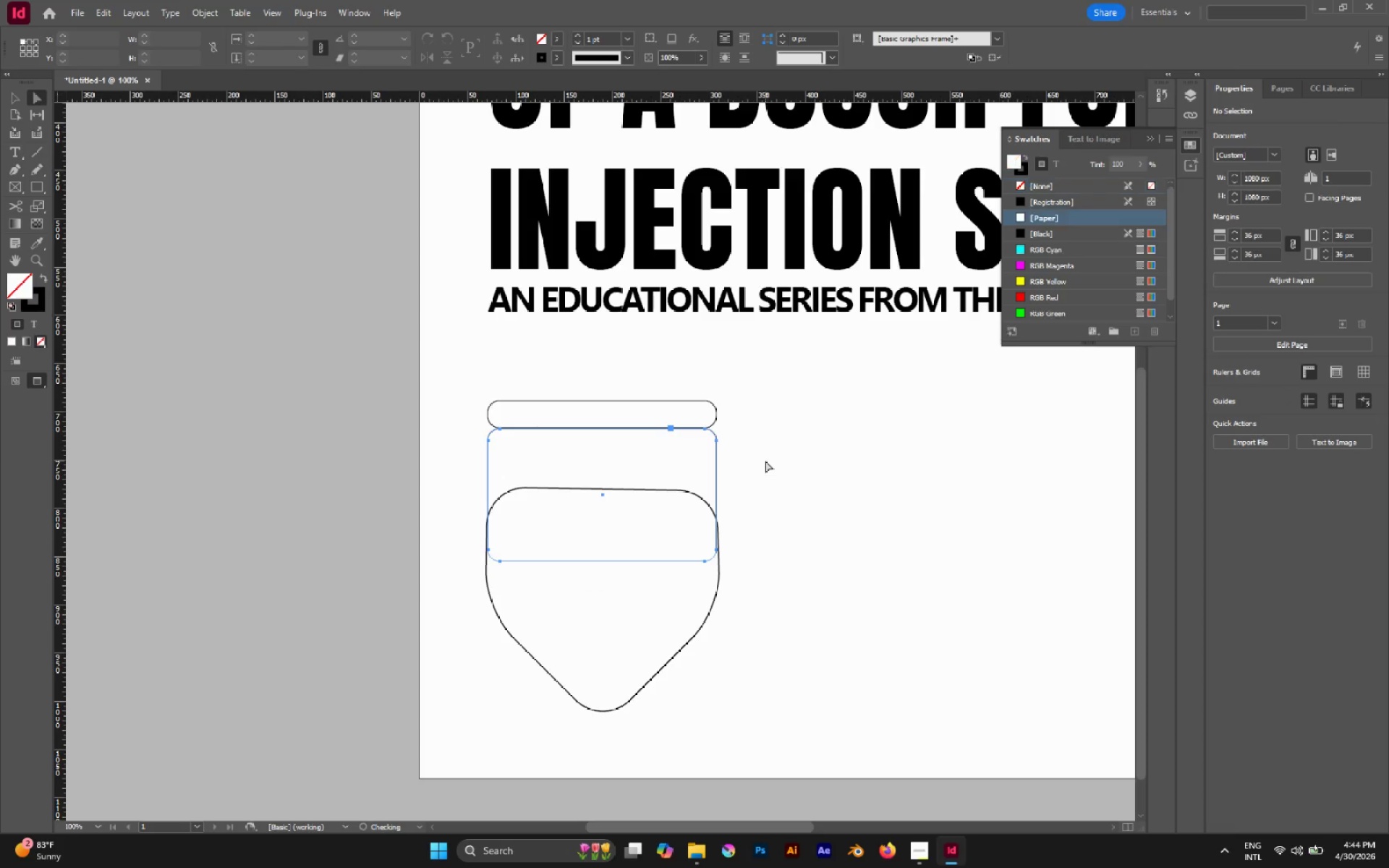 
left_click([765, 461])
 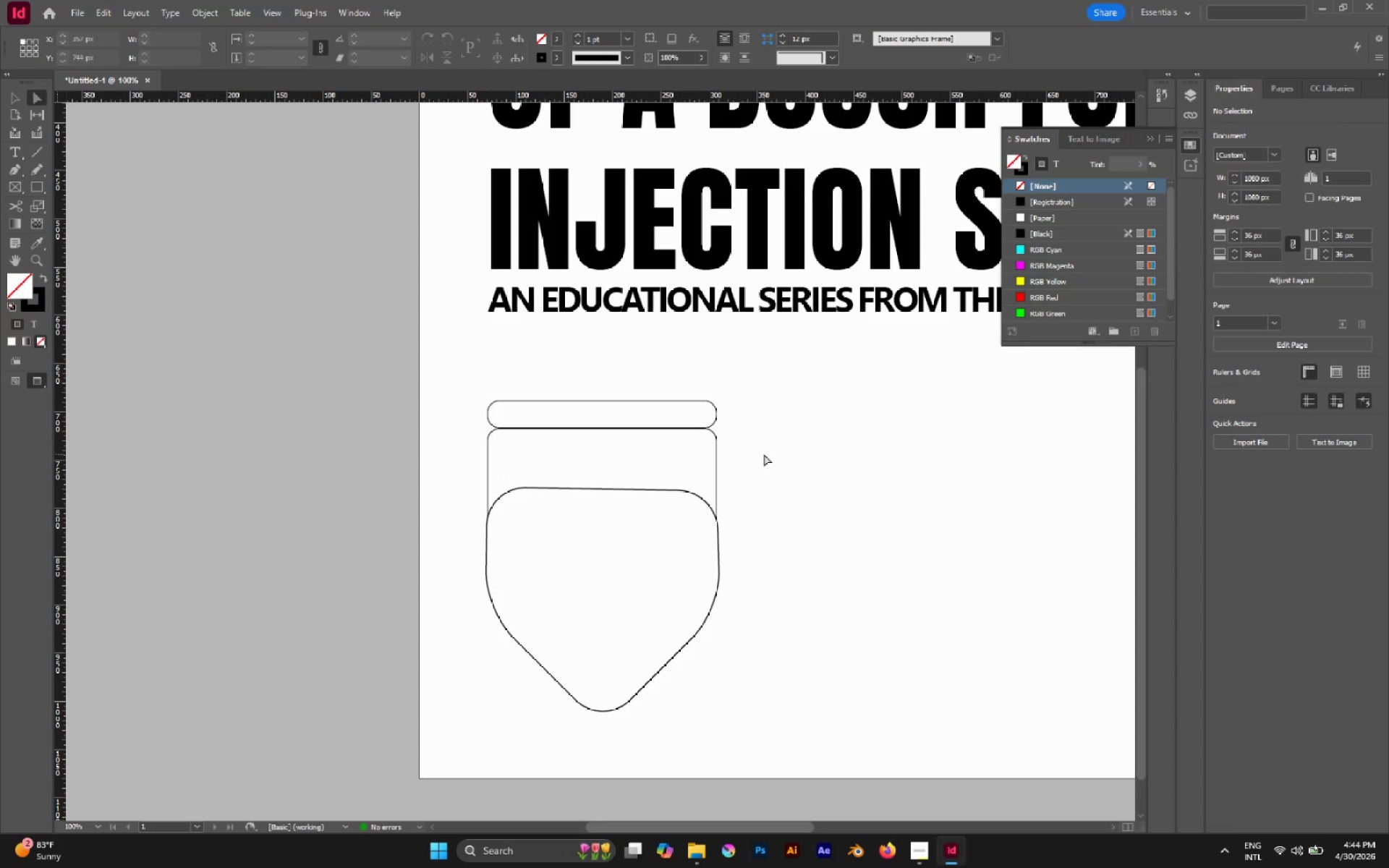 
key(V)
 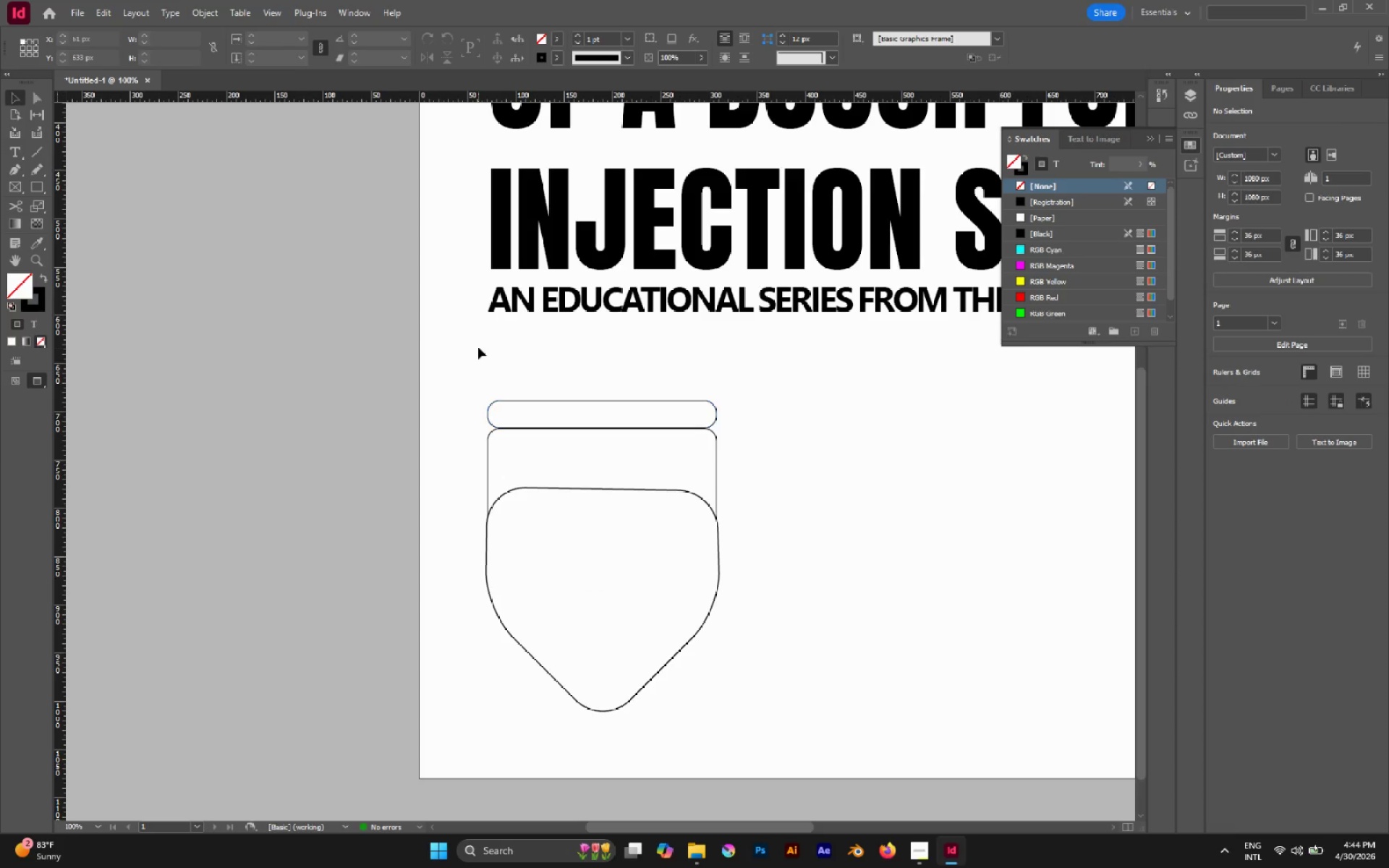 
left_click_drag(start_coordinate=[479, 347], to_coordinate=[658, 586])
 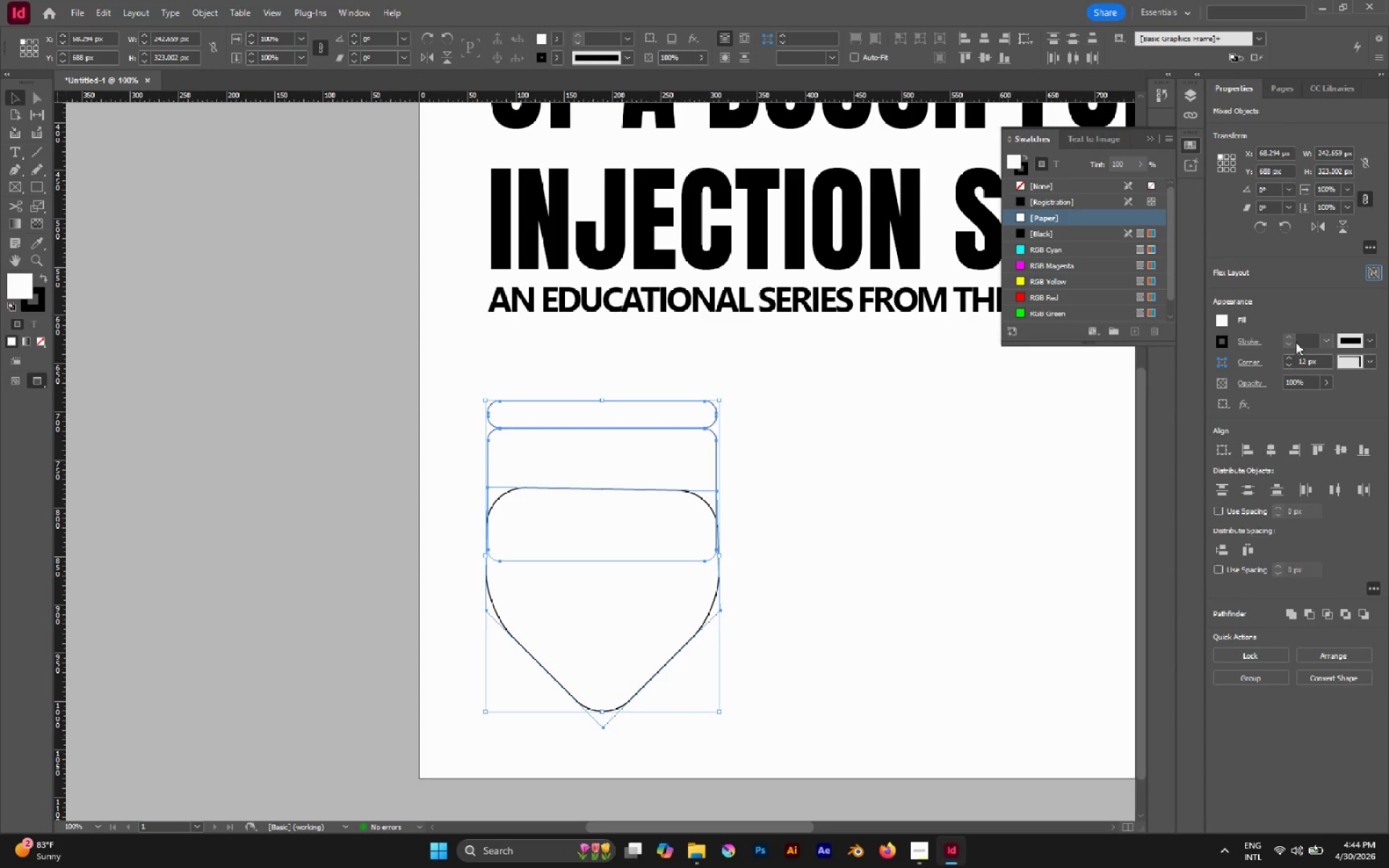 
double_click([1291, 336])
 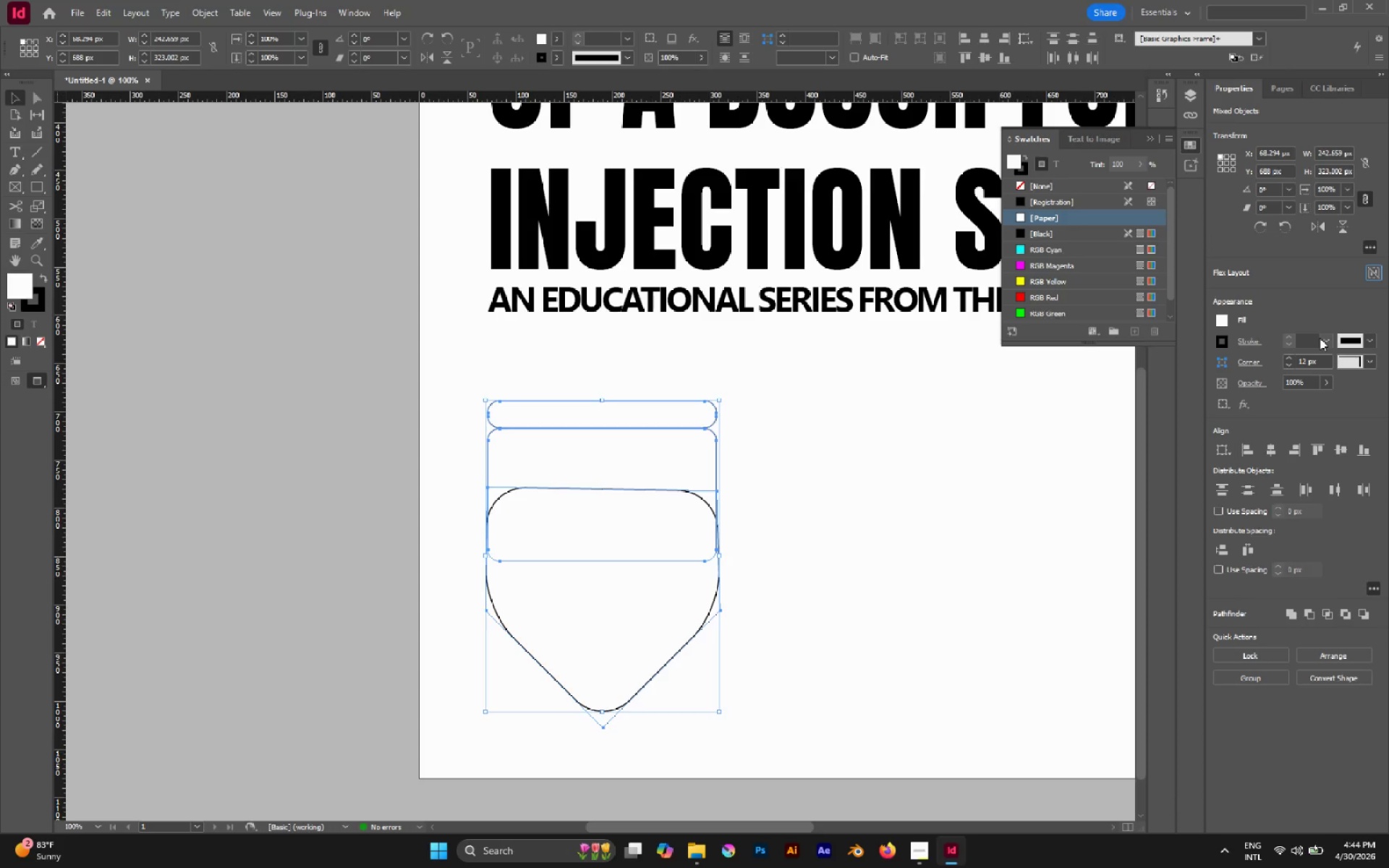 
triple_click([1320, 338])
 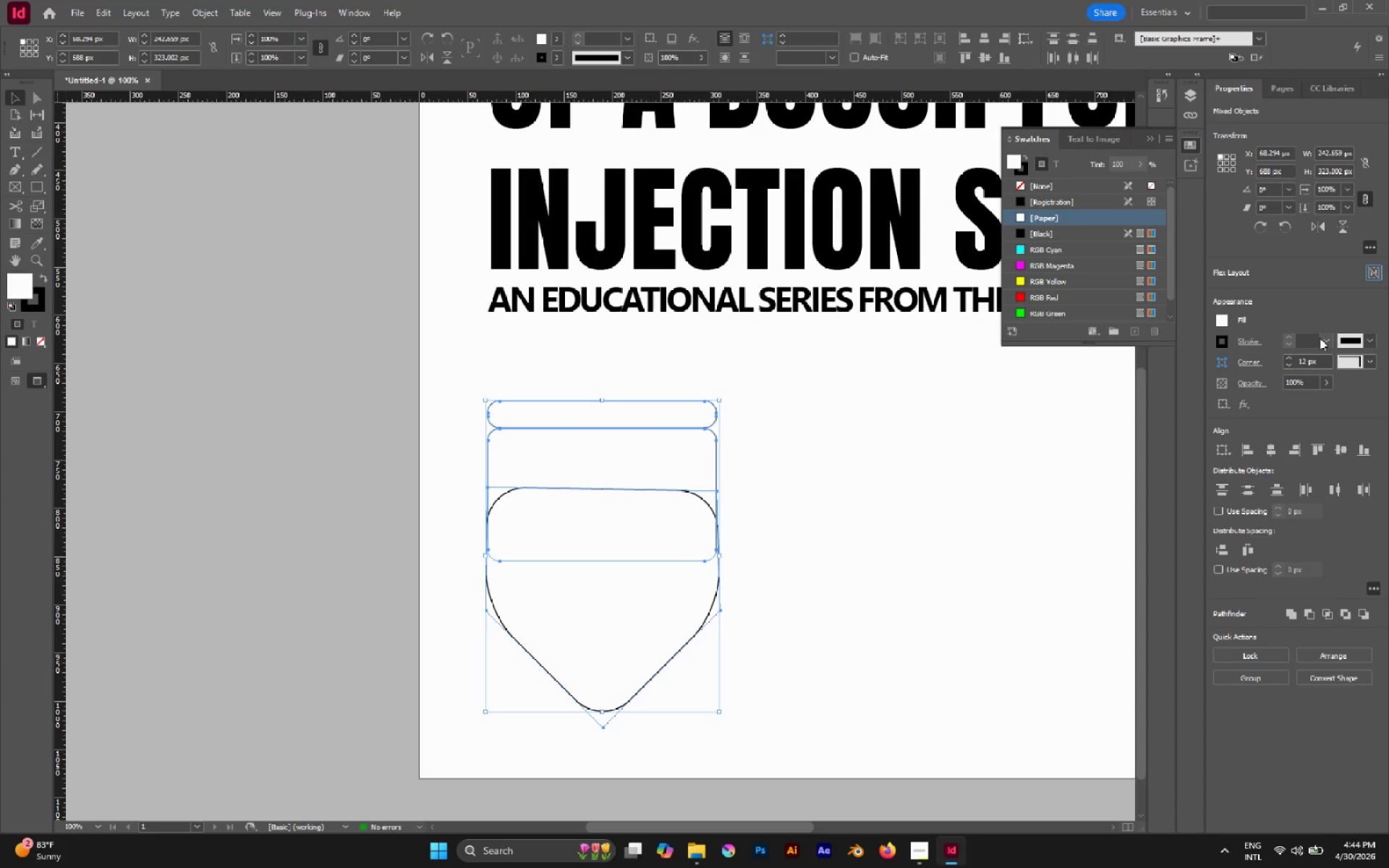 
left_click_drag(start_coordinate=[1320, 338], to_coordinate=[1327, 339])
 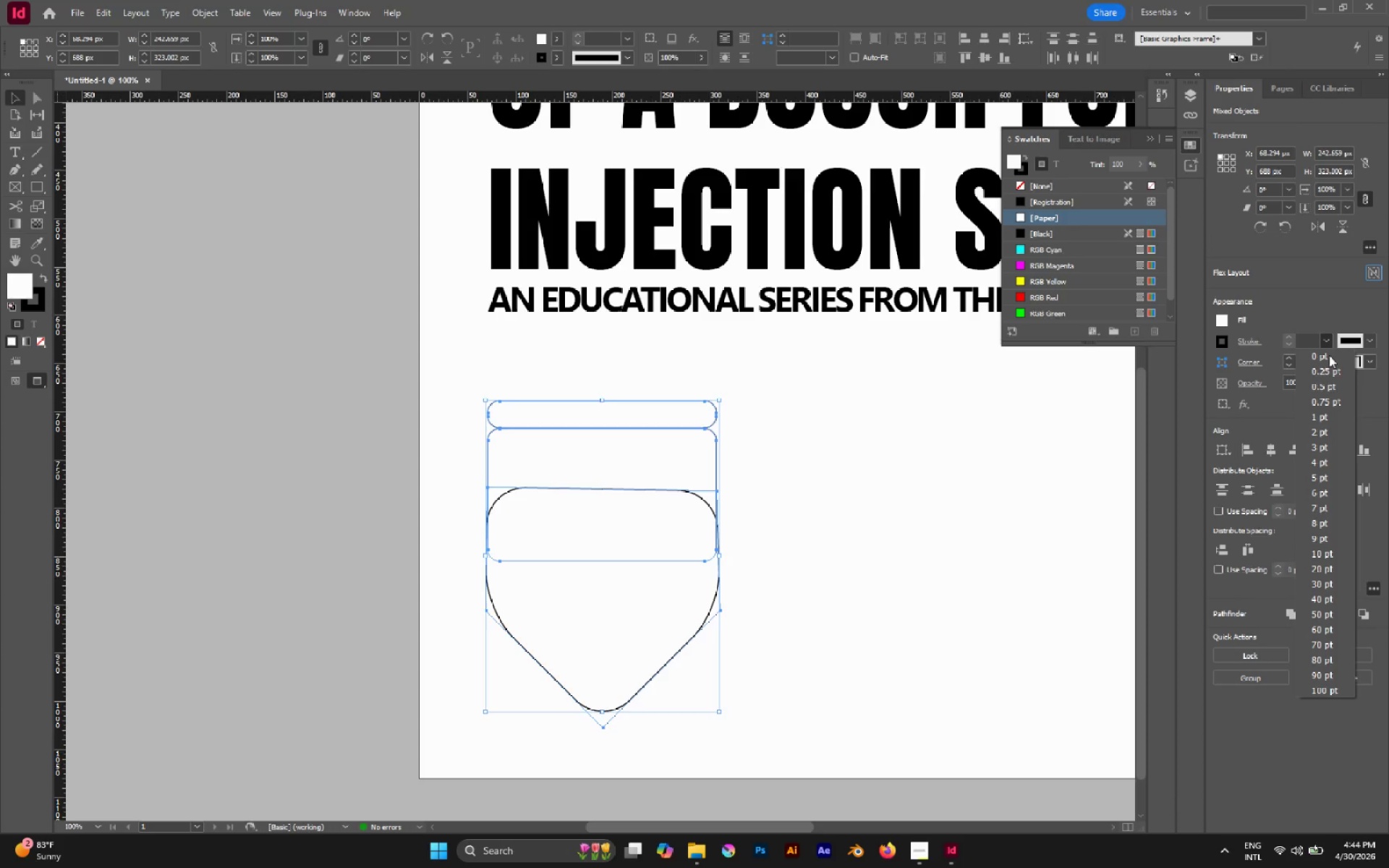 
triple_click([1327, 339])
 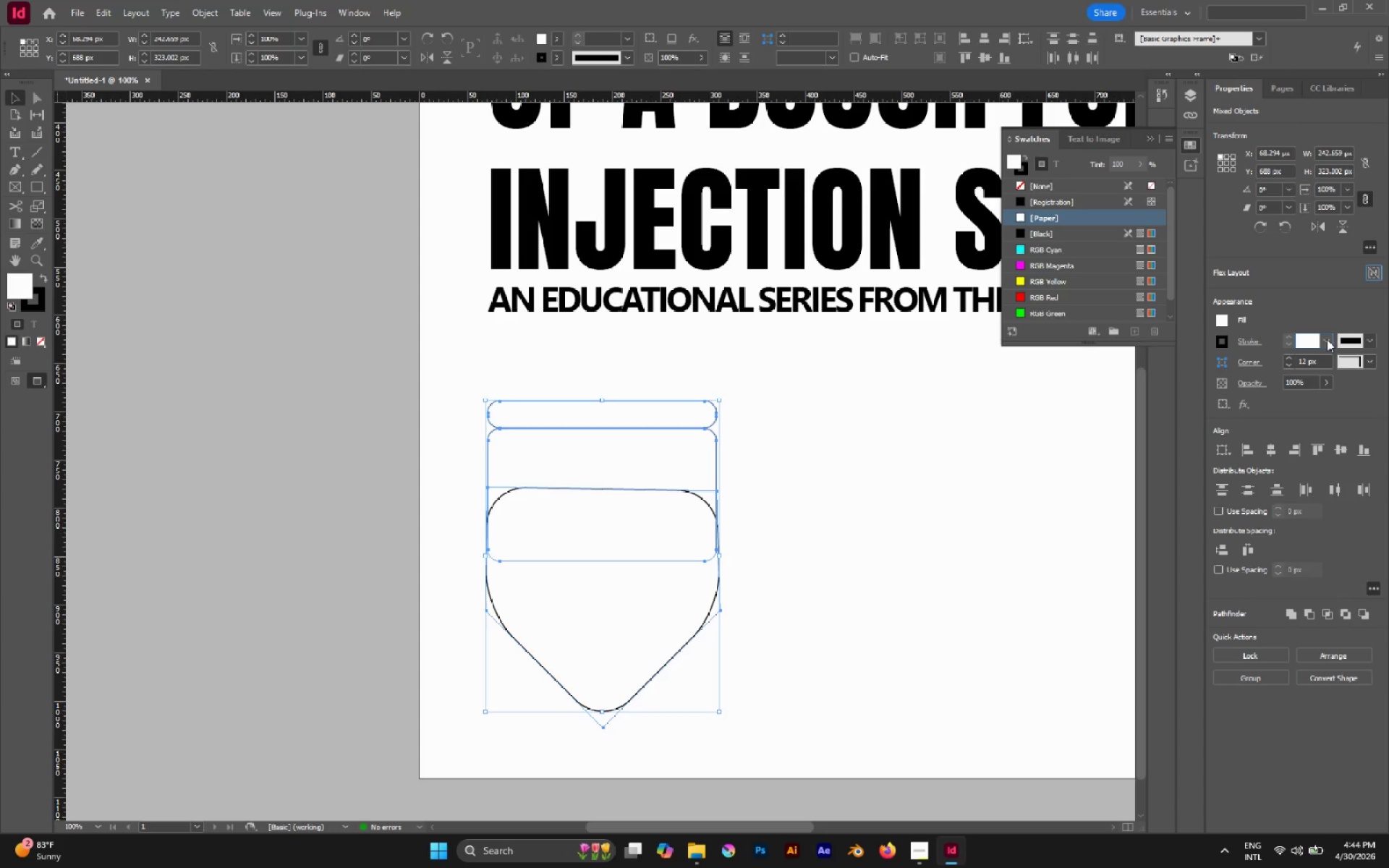 
triple_click([1327, 339])
 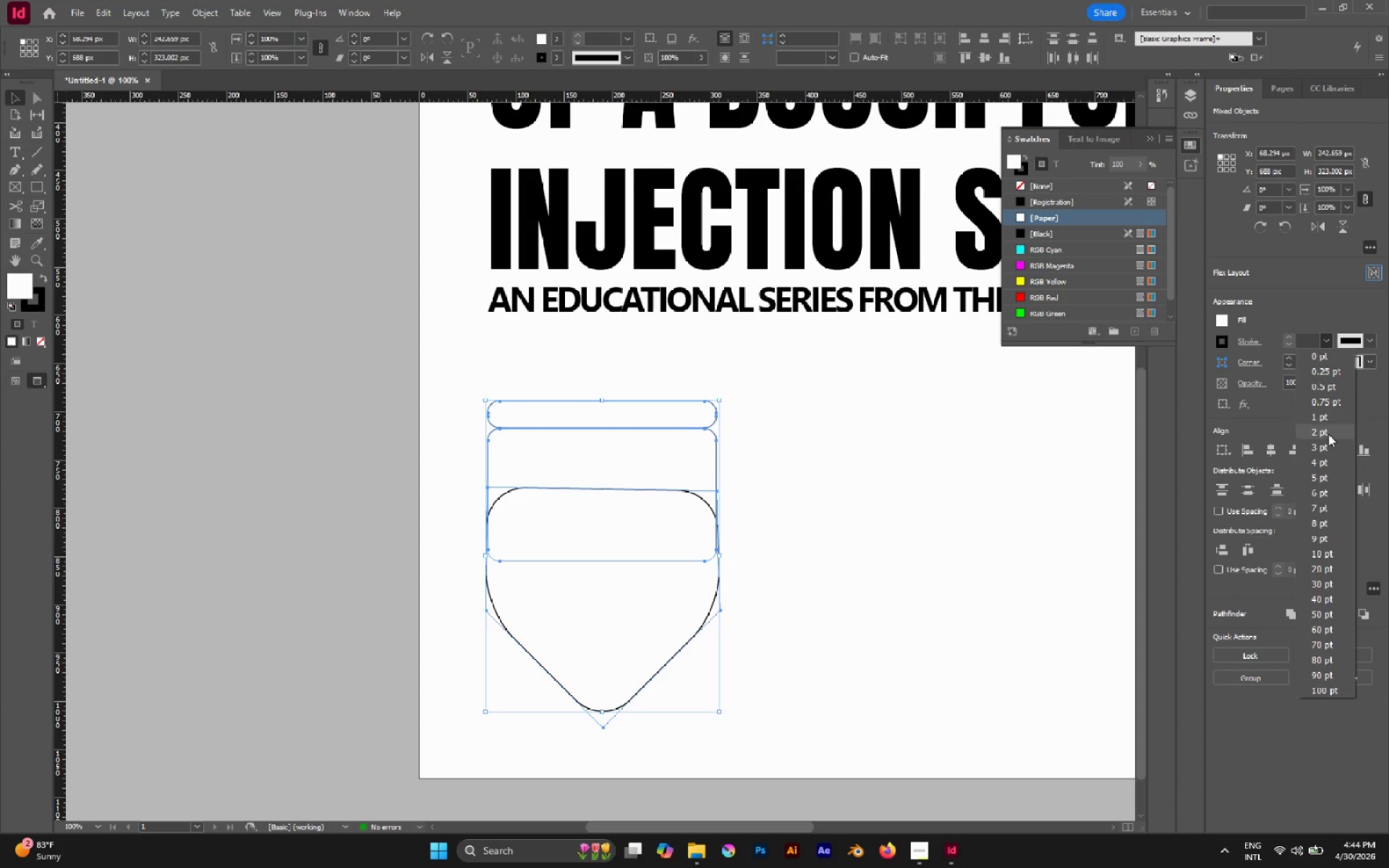 
left_click([1328, 434])
 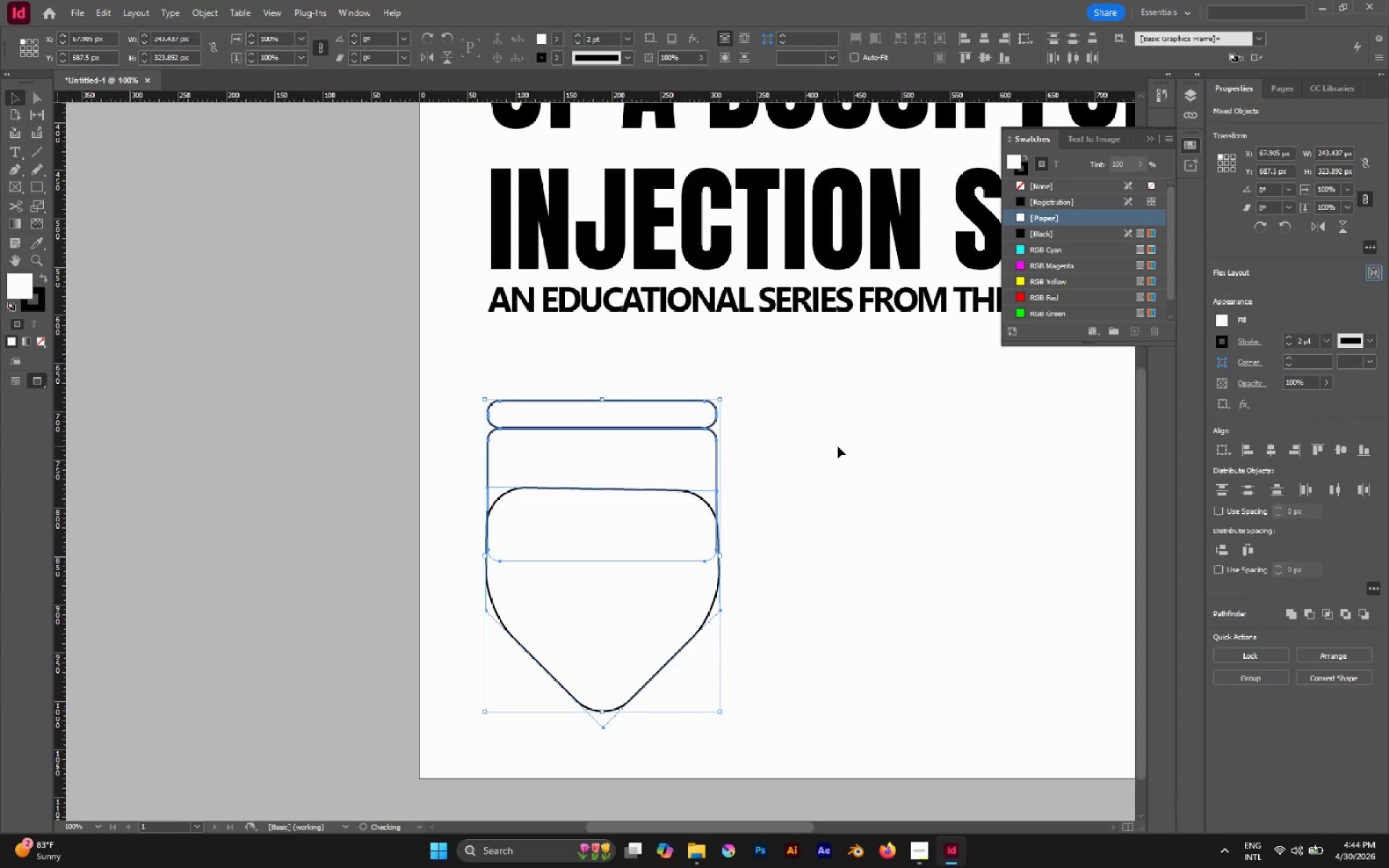 
left_click([838, 446])
 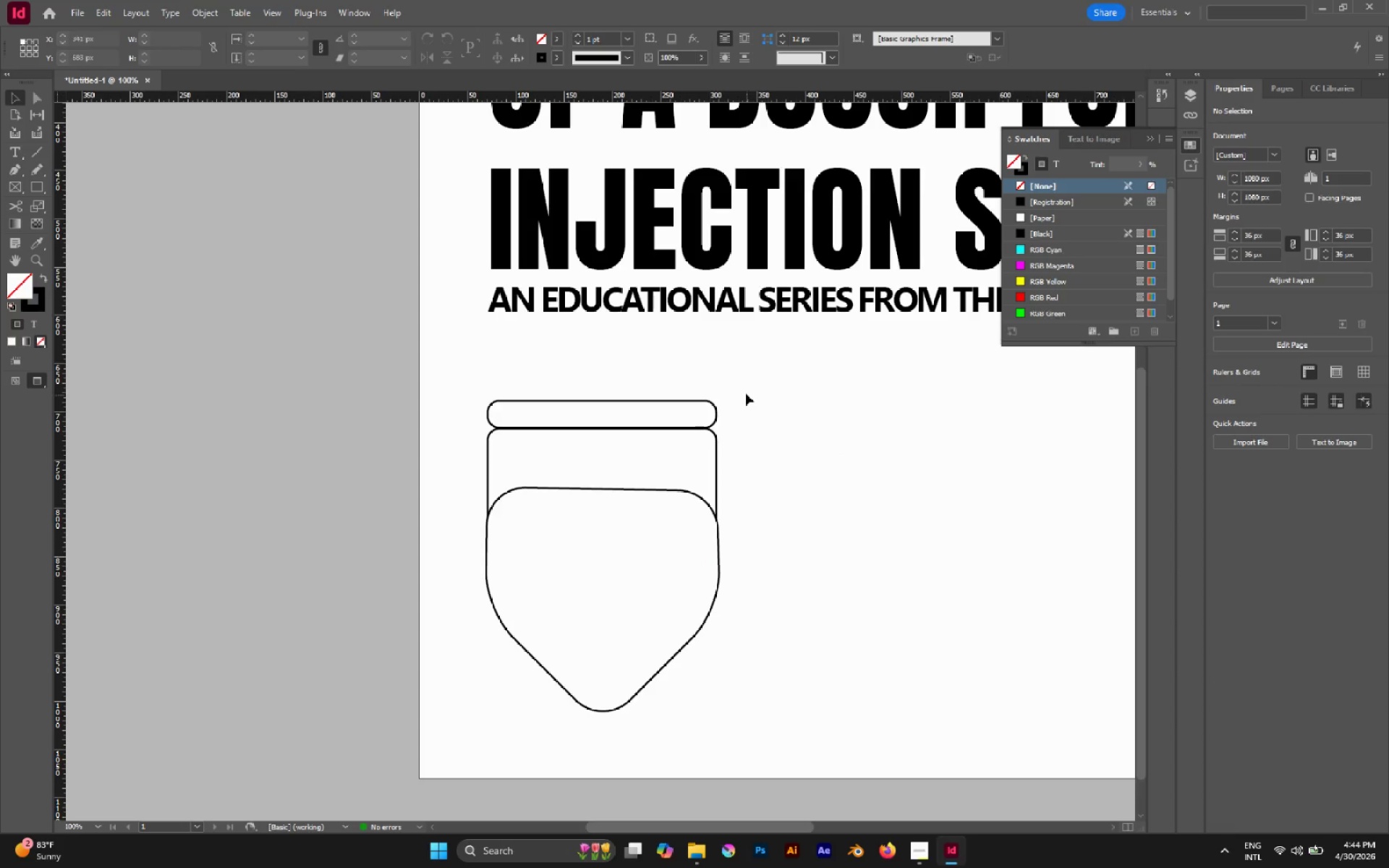 
left_click_drag(start_coordinate=[746, 393], to_coordinate=[452, 730])
 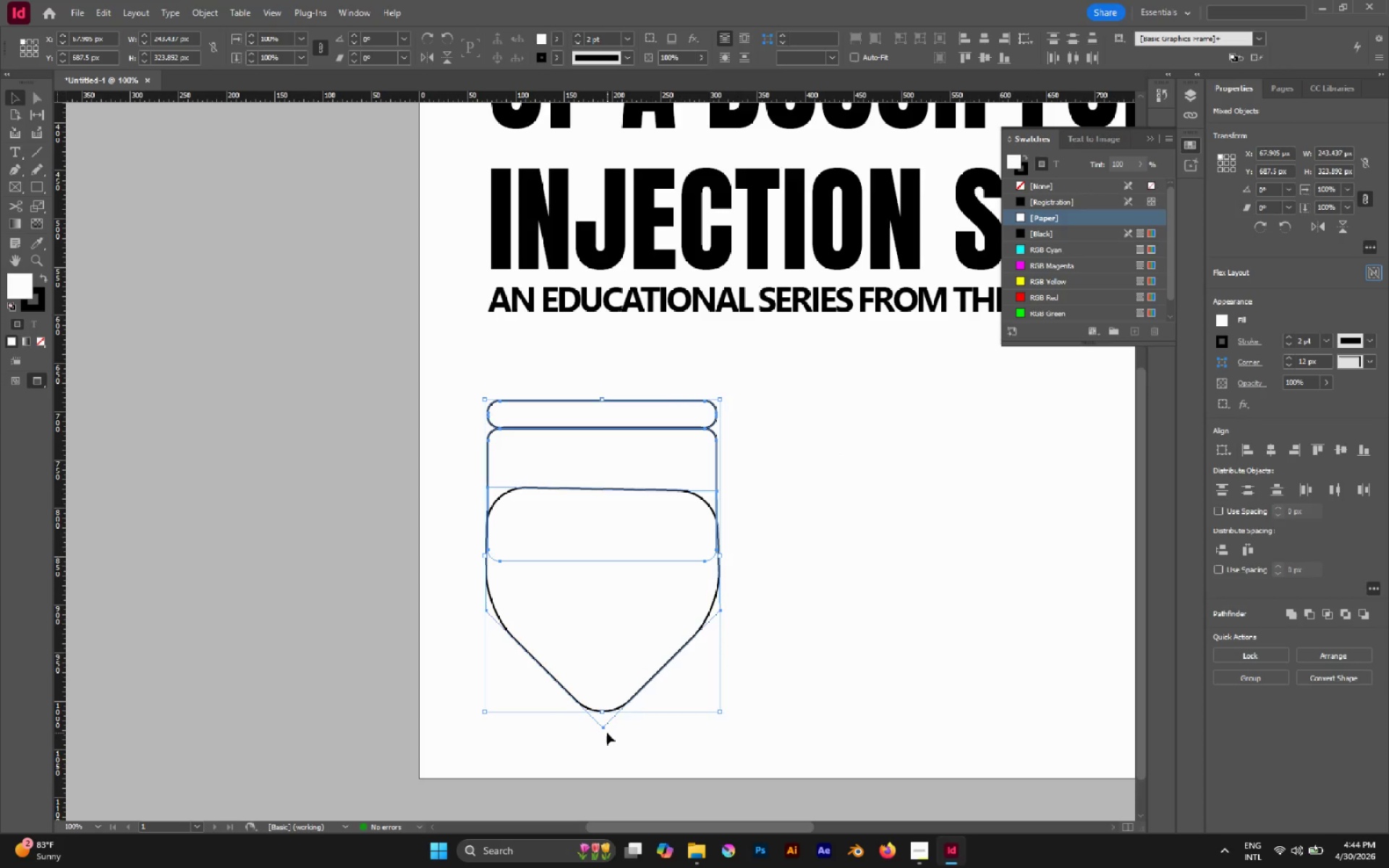 
key(Shift+ShiftLeft)
 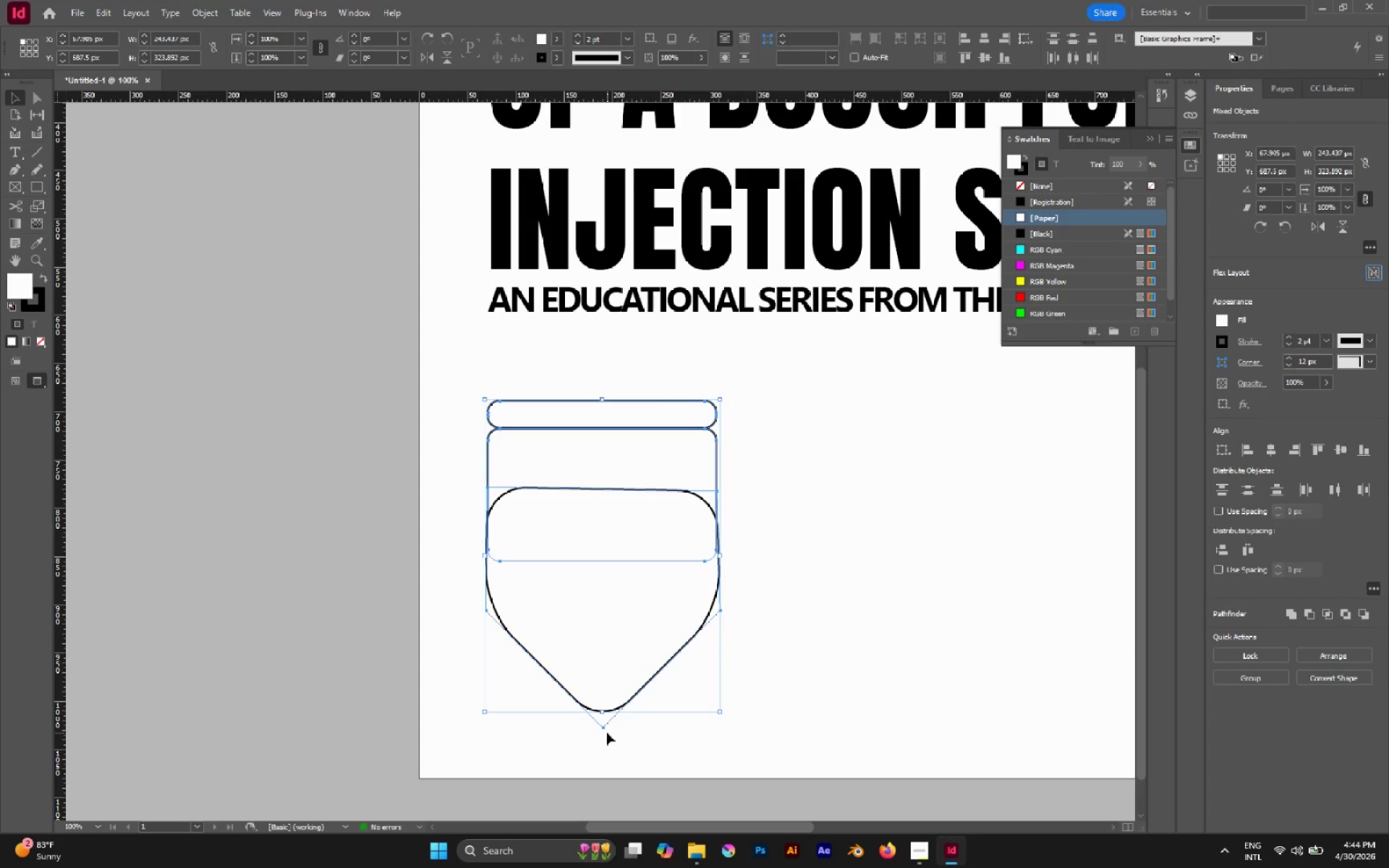 
key(Control+ControlLeft)
 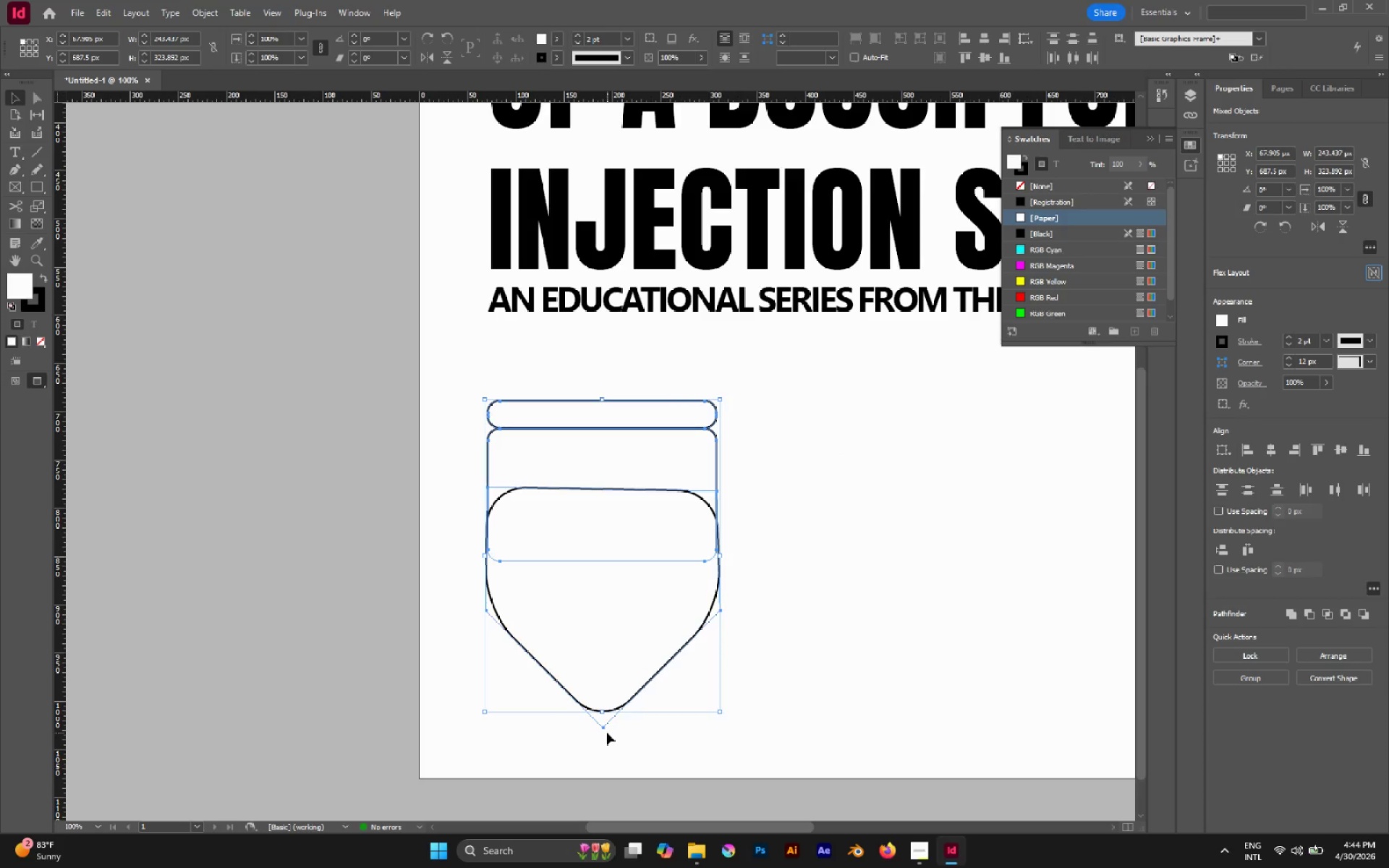 
key(Control+G)
 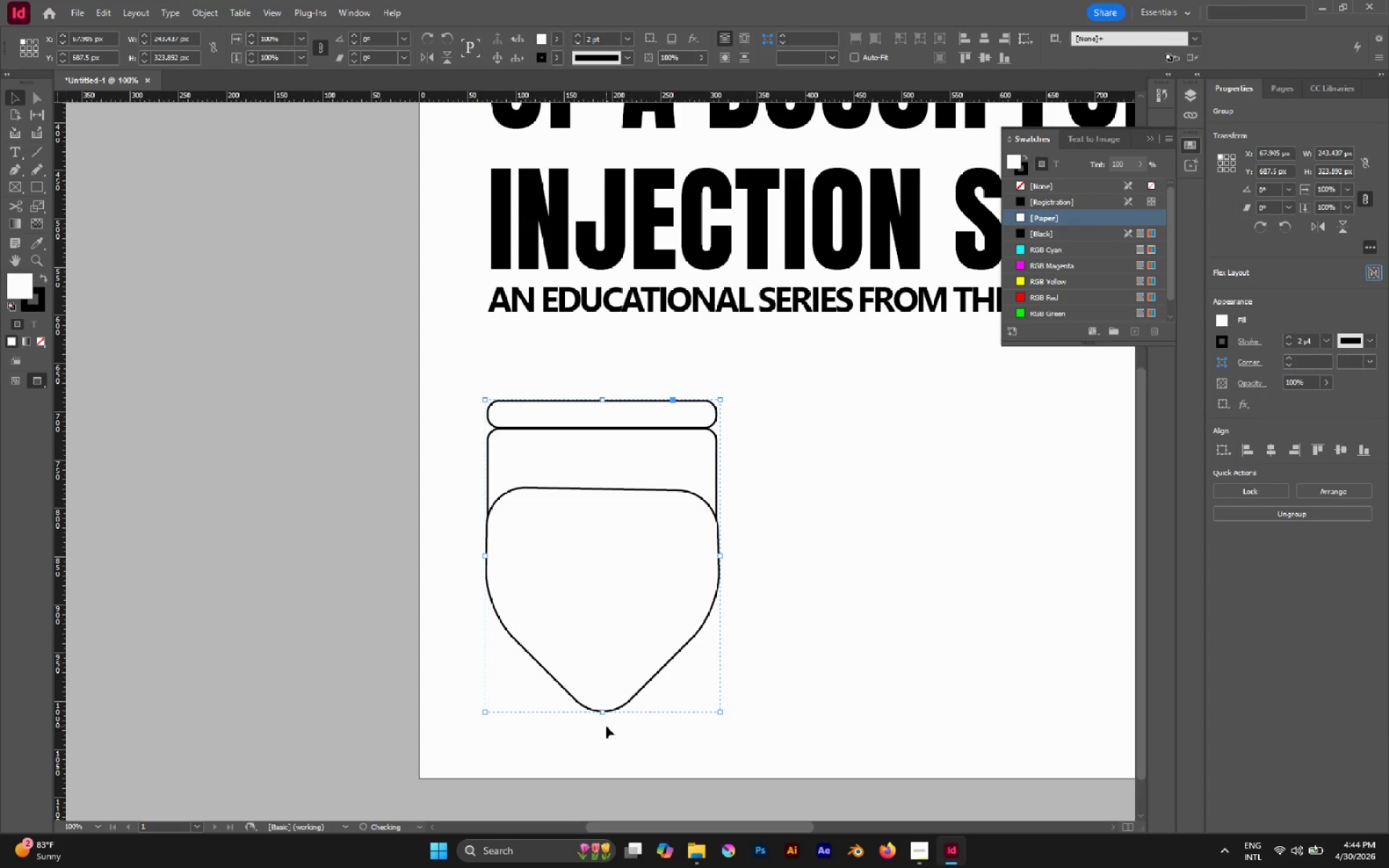 
hold_key(key=ShiftLeft, duration=2.09)
left_click_drag(start_coordinate=[603, 714], to_coordinate=[579, 520])
 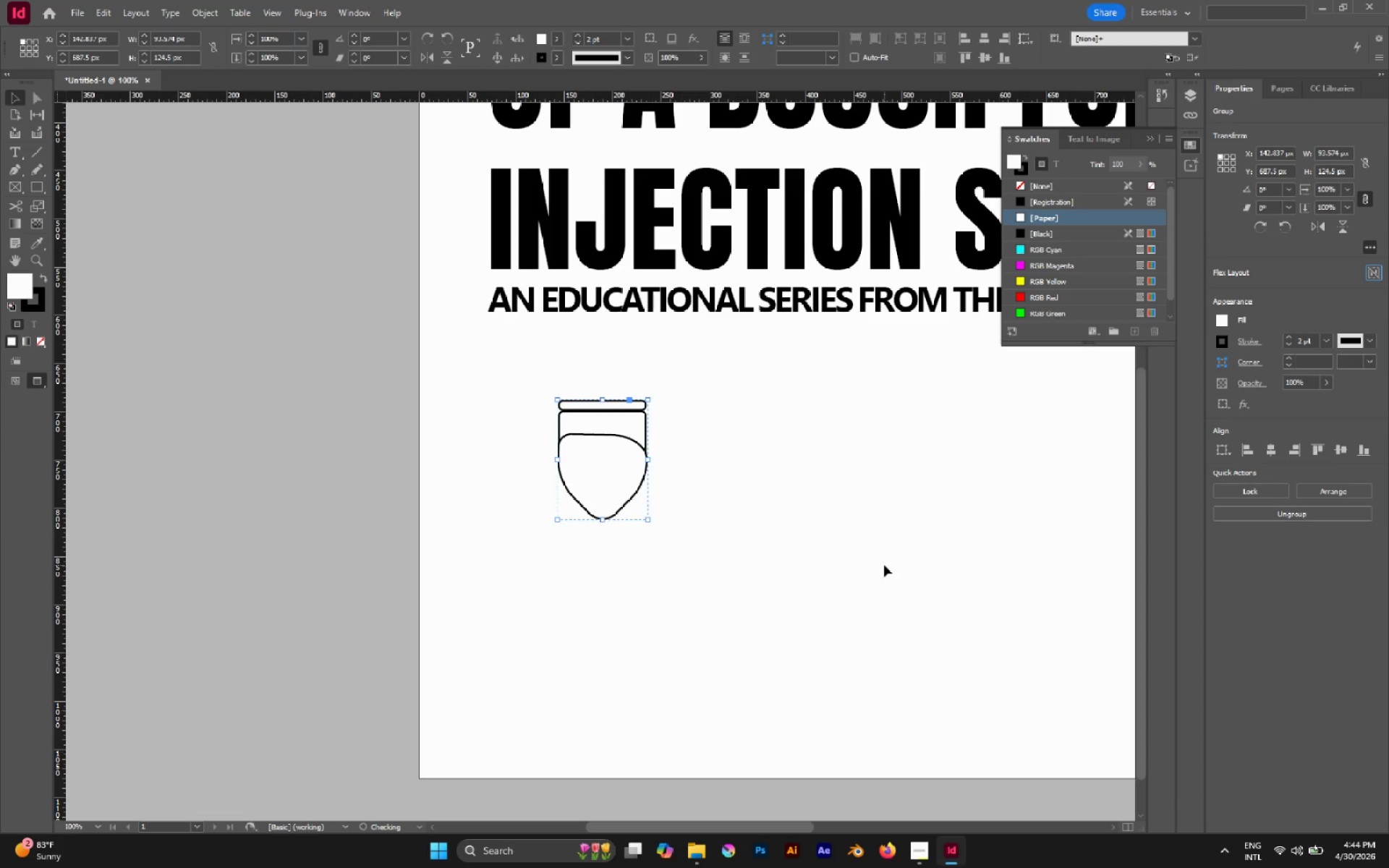 
left_click([884, 565])
 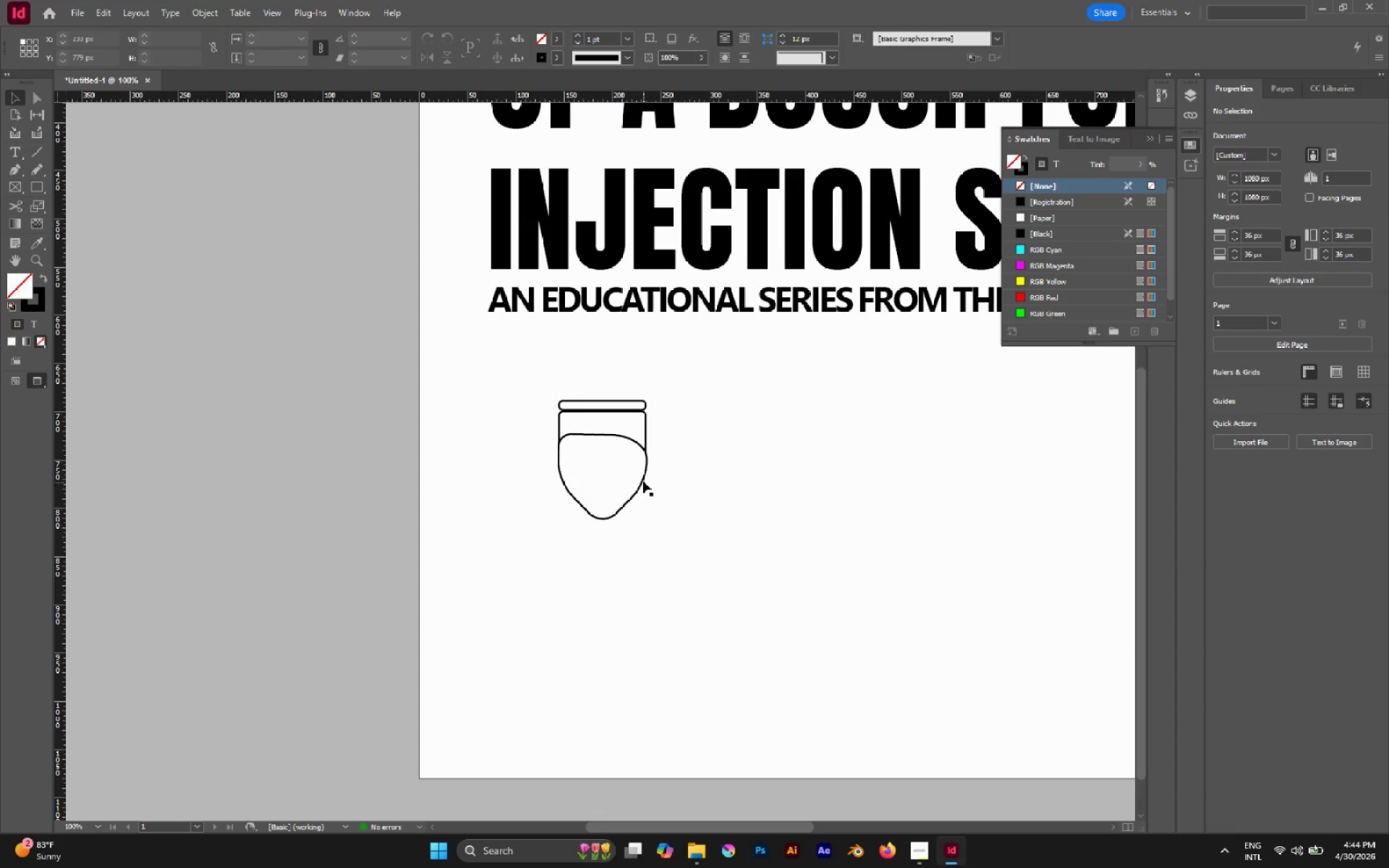 
left_click_drag(start_coordinate=[643, 480], to_coordinate=[645, 540])
 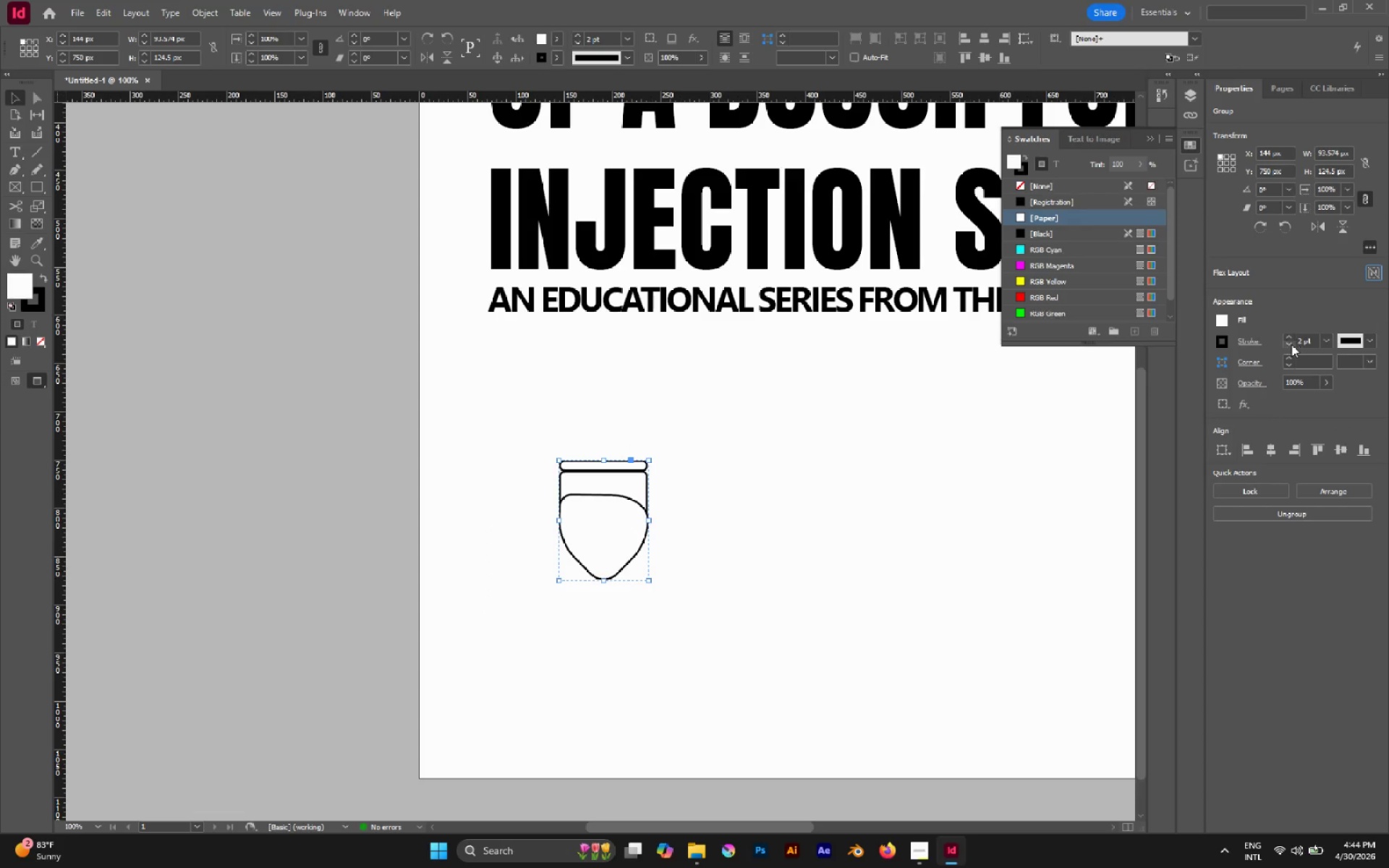 
left_click([1291, 345])
 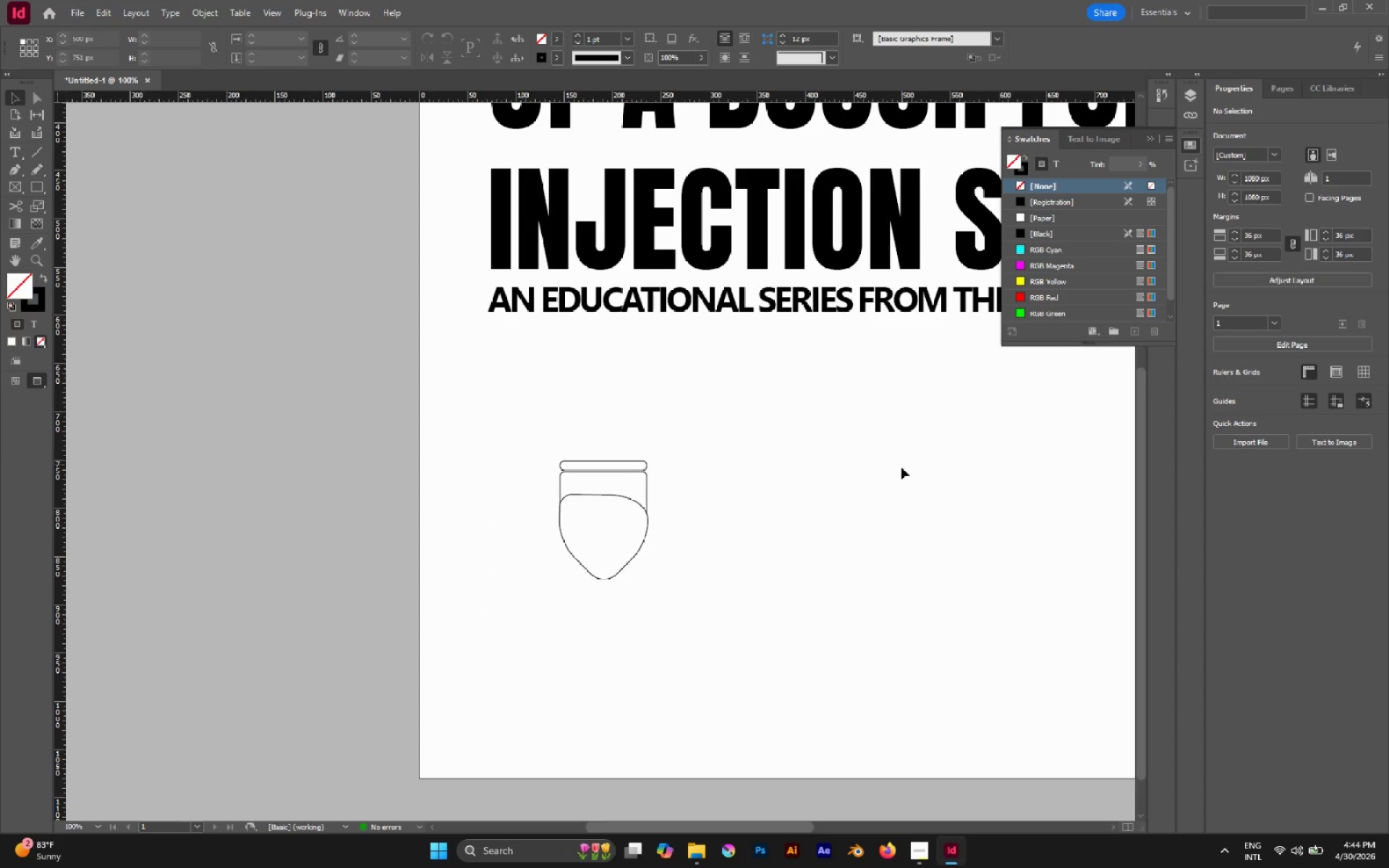 
hold_key(key=AltLeft, duration=0.84)
scroll: coordinate [582, 474], scroll_direction: up, amount: 6.0
 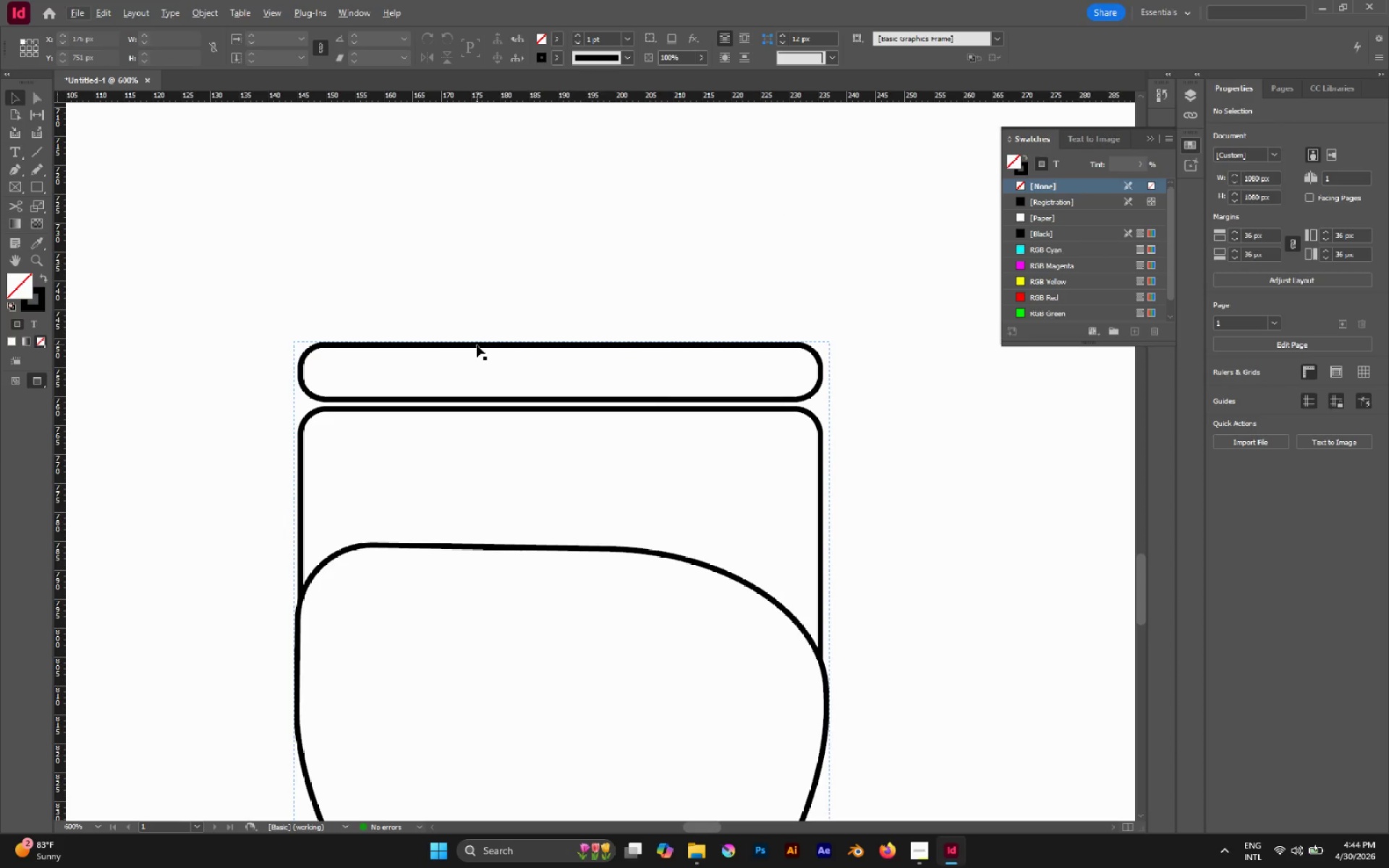 
double_click([477, 345])
 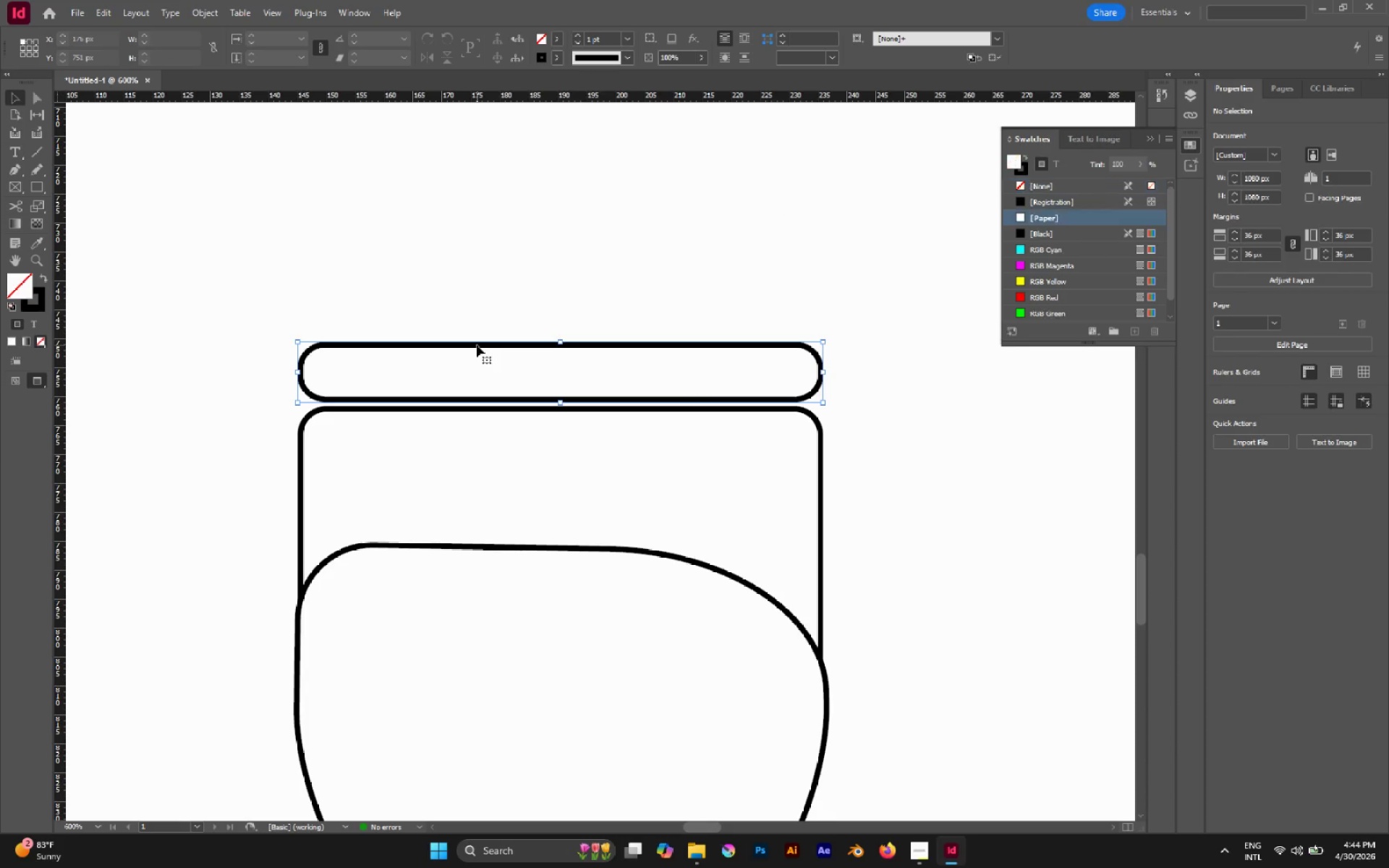 
triple_click([477, 345])
 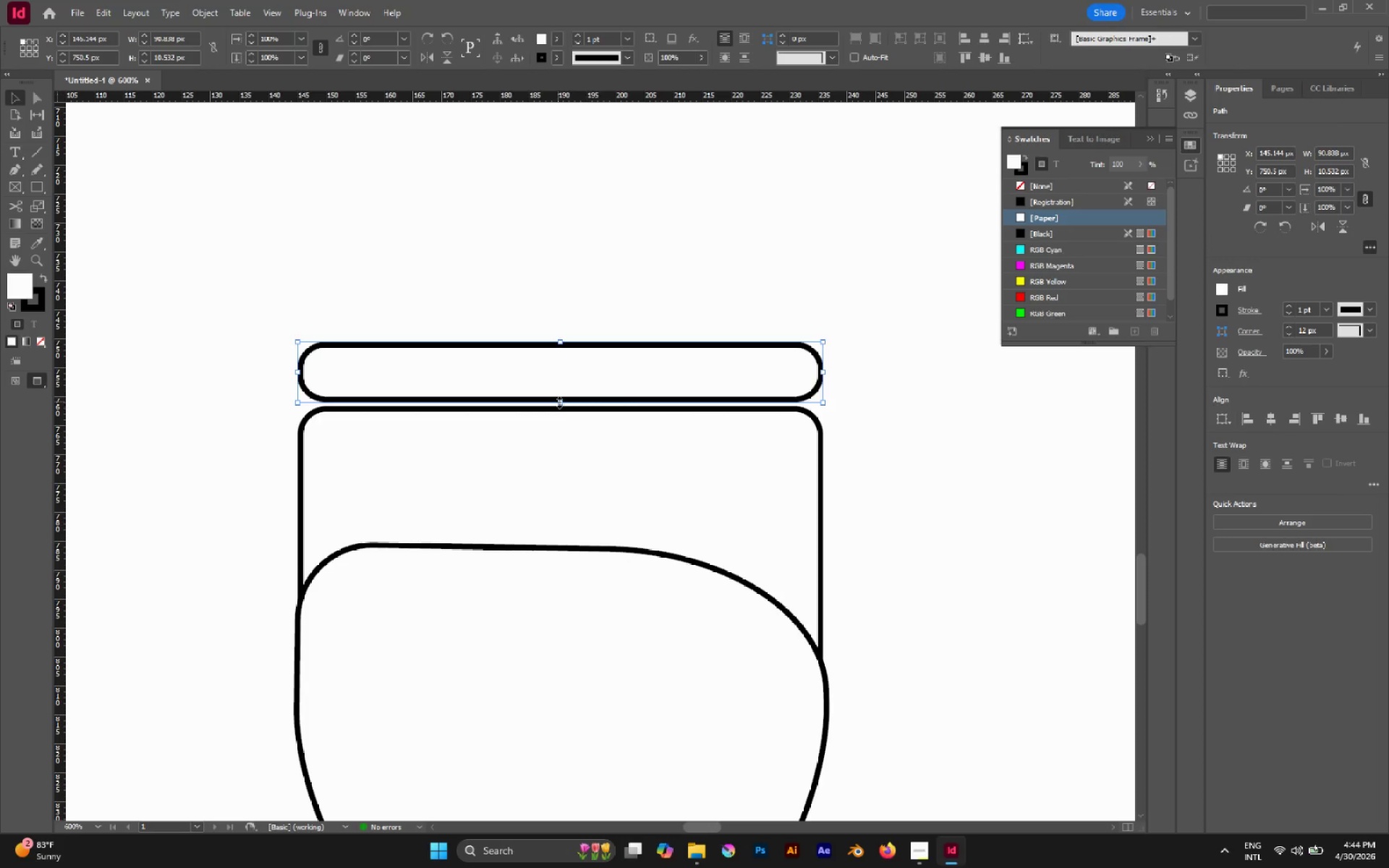 
left_click_drag(start_coordinate=[561, 402], to_coordinate=[561, 409])
 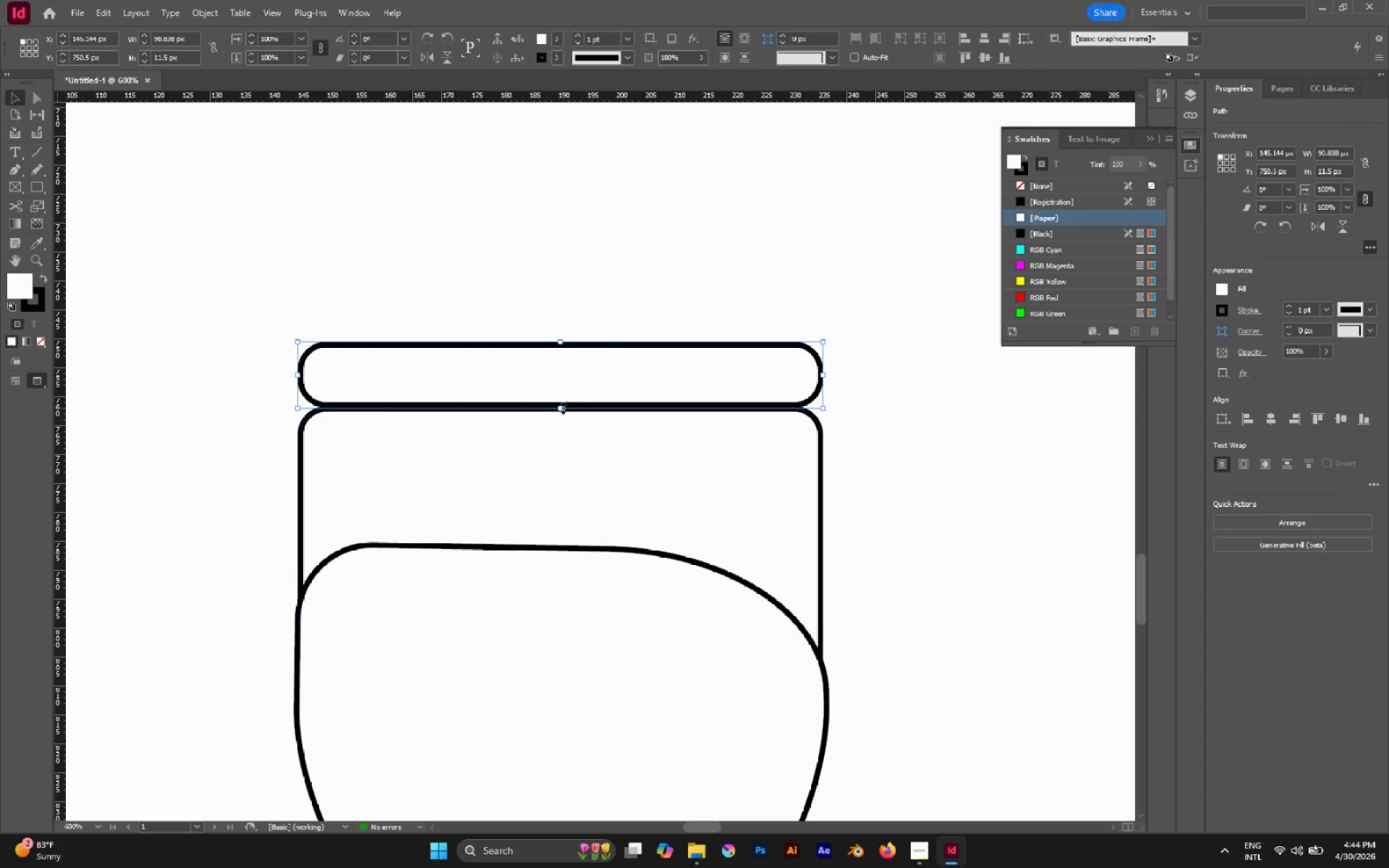 
left_click_drag(start_coordinate=[561, 408], to_coordinate=[562, 415])
 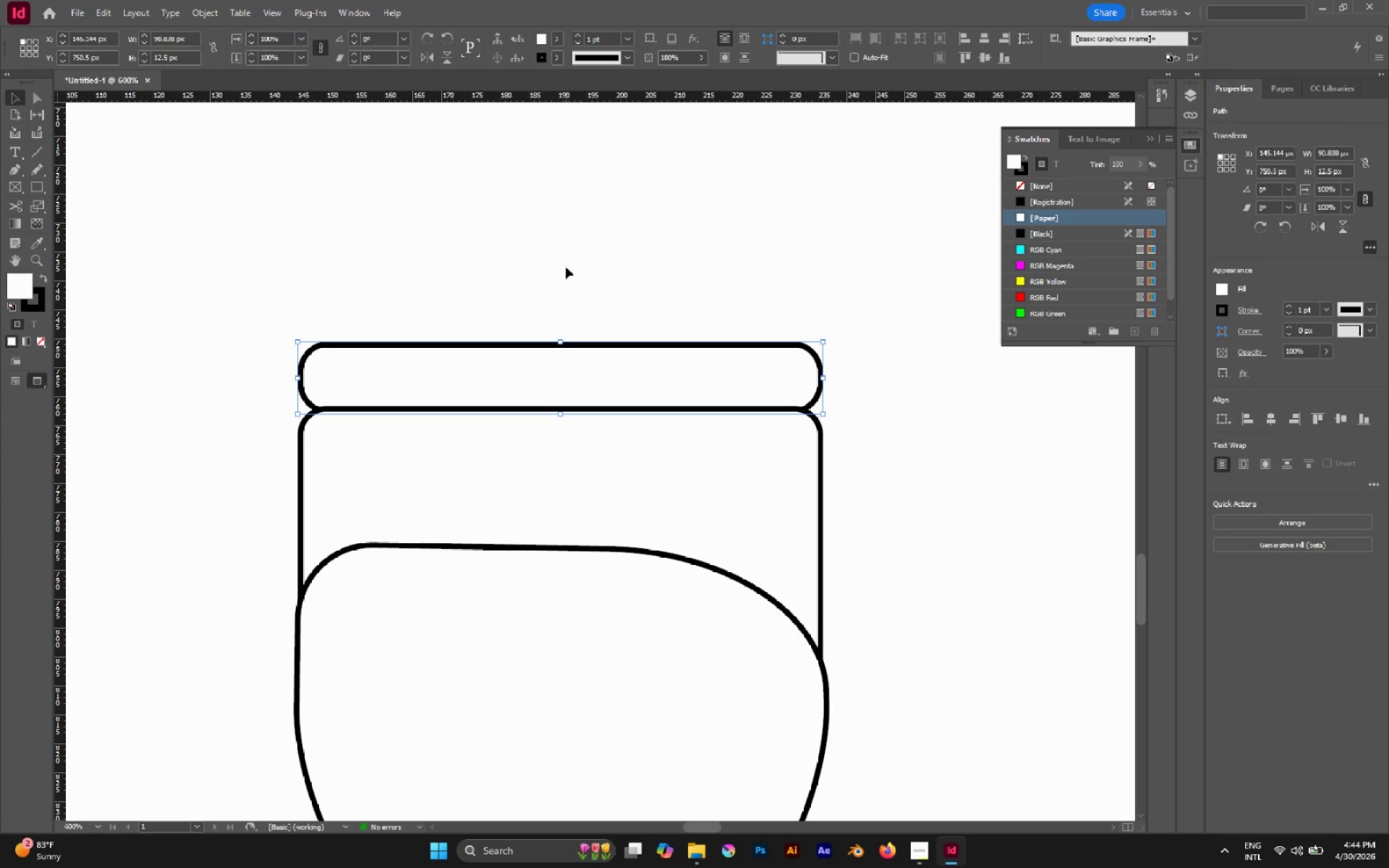 
left_click([566, 267])
 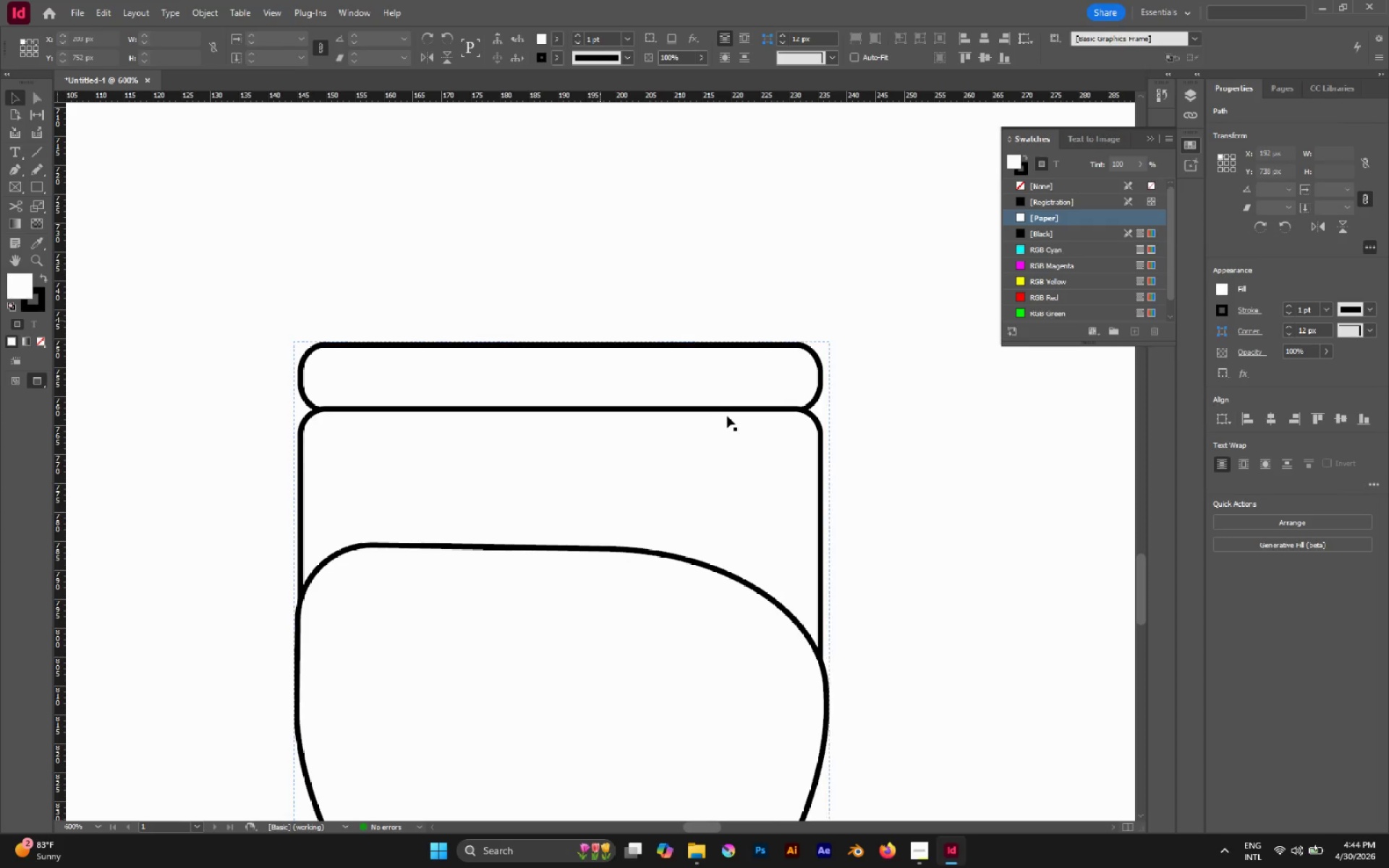 
hold_key(key=AltLeft, duration=0.66)
scroll: coordinate [732, 422], scroll_direction: none, amount: 0.0
 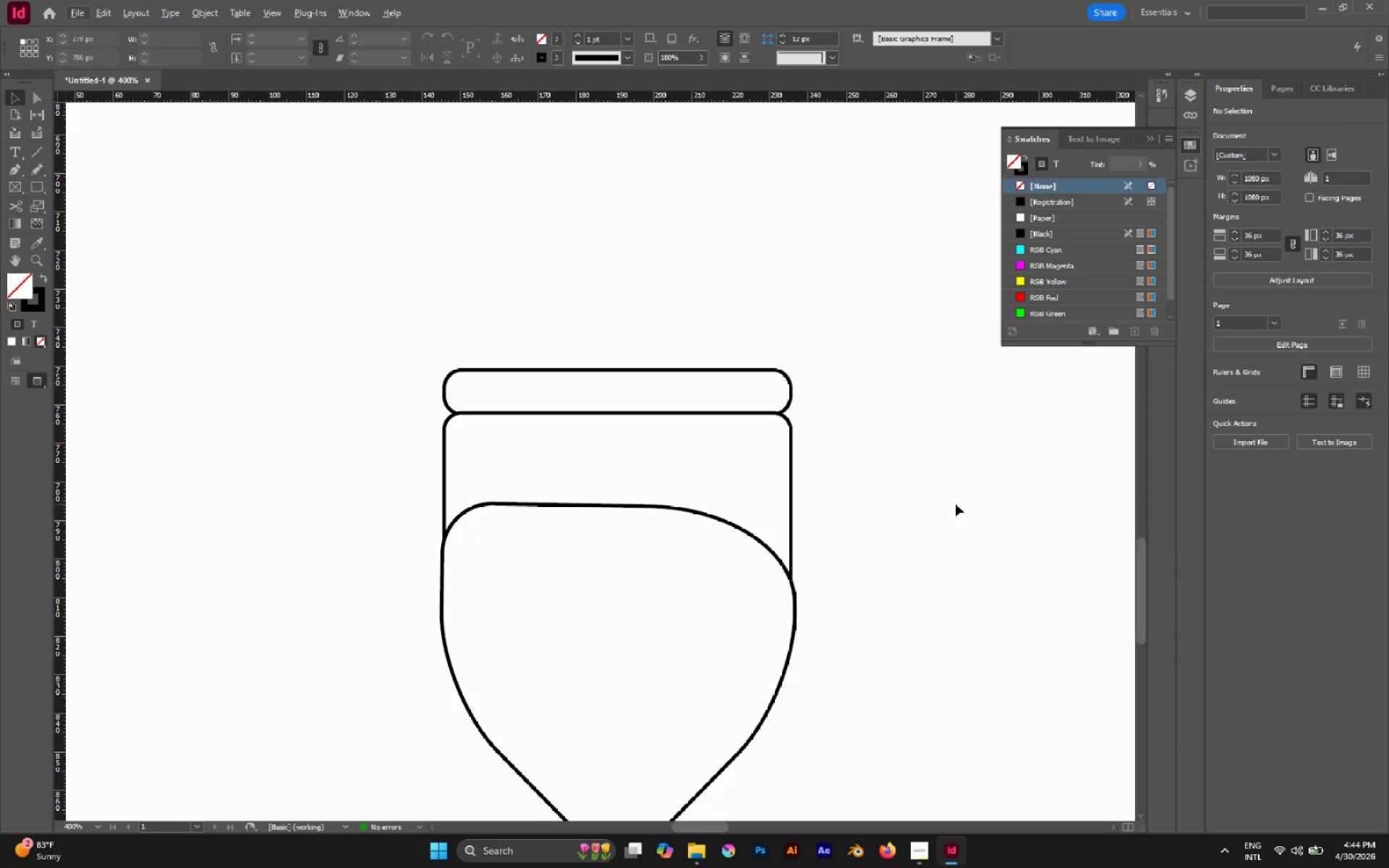 
hold_key(key=AltLeft, duration=0.55)
scroll: coordinate [946, 513], scroll_direction: down, amount: 4.0
 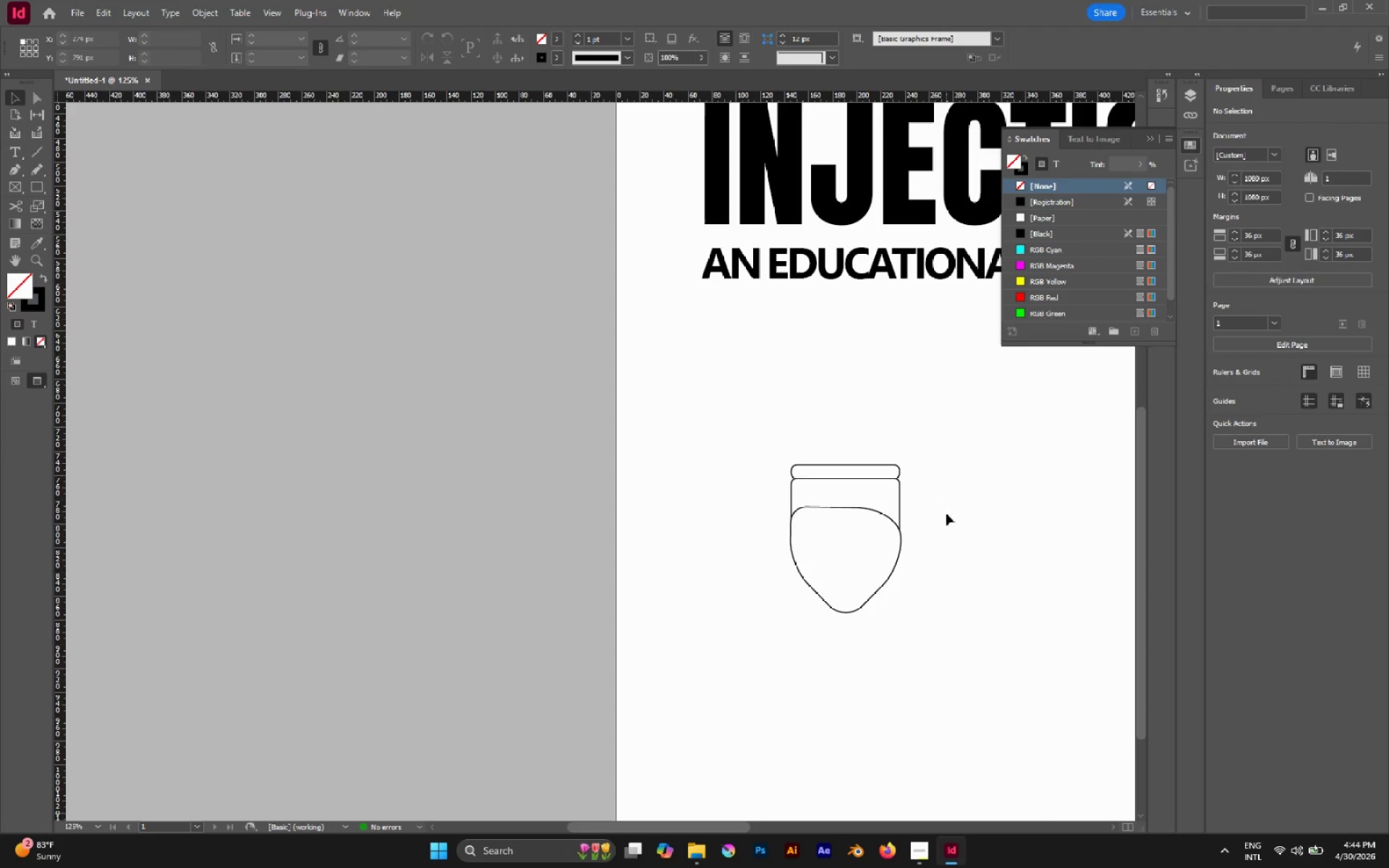 
left_click([44, 99])
 